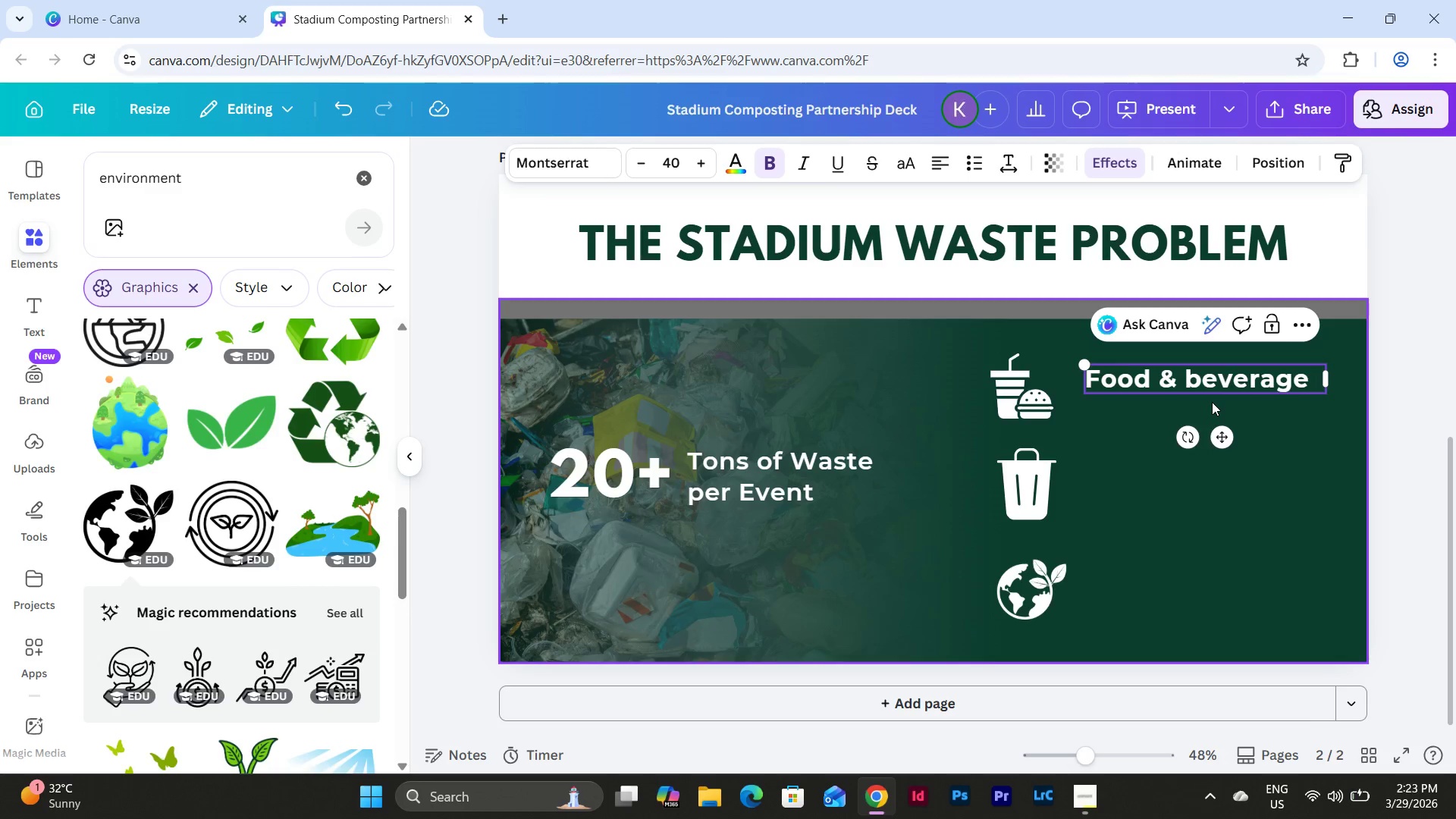 
left_click([1200, 388])
 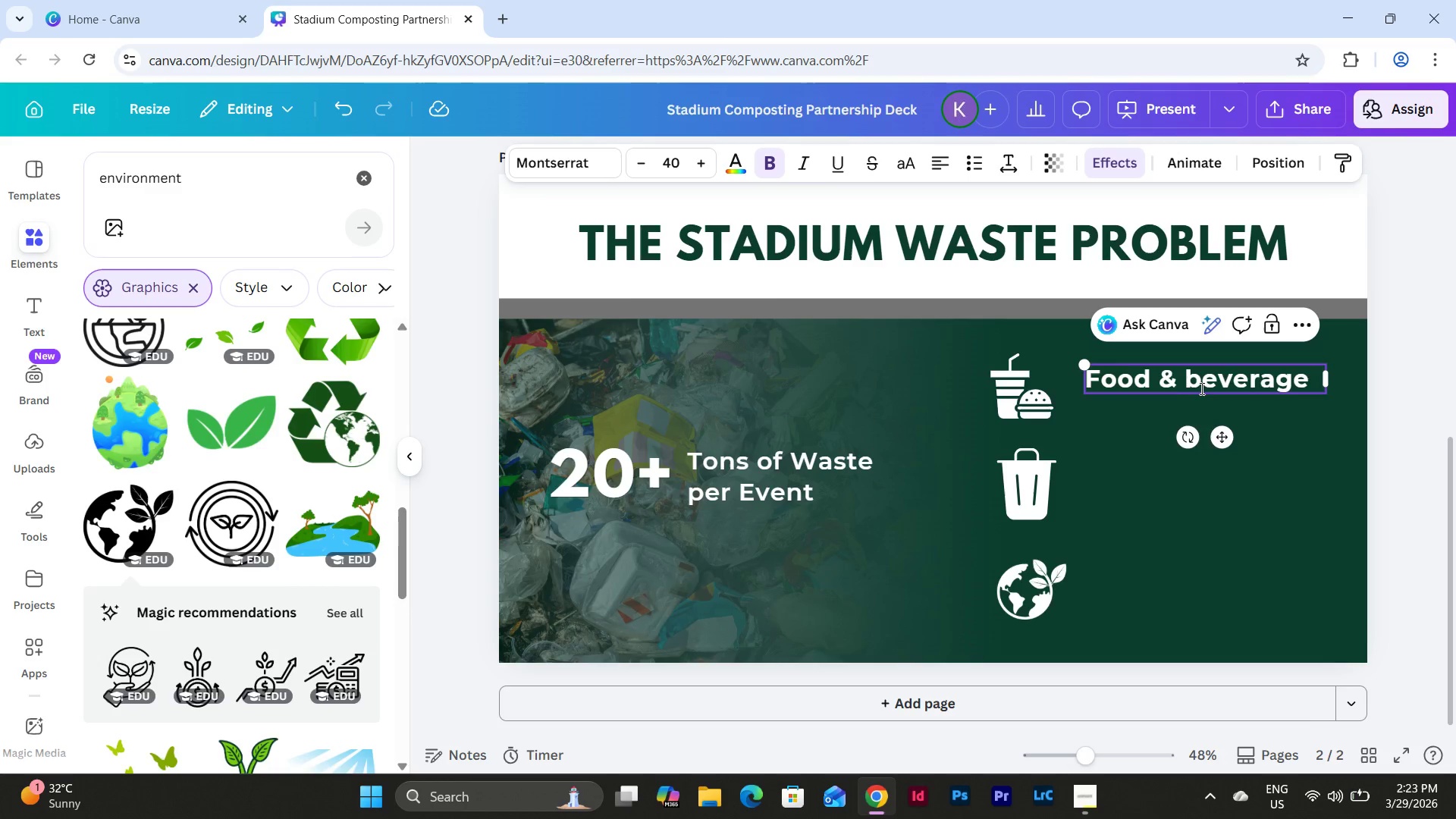 
key(Backspace)
 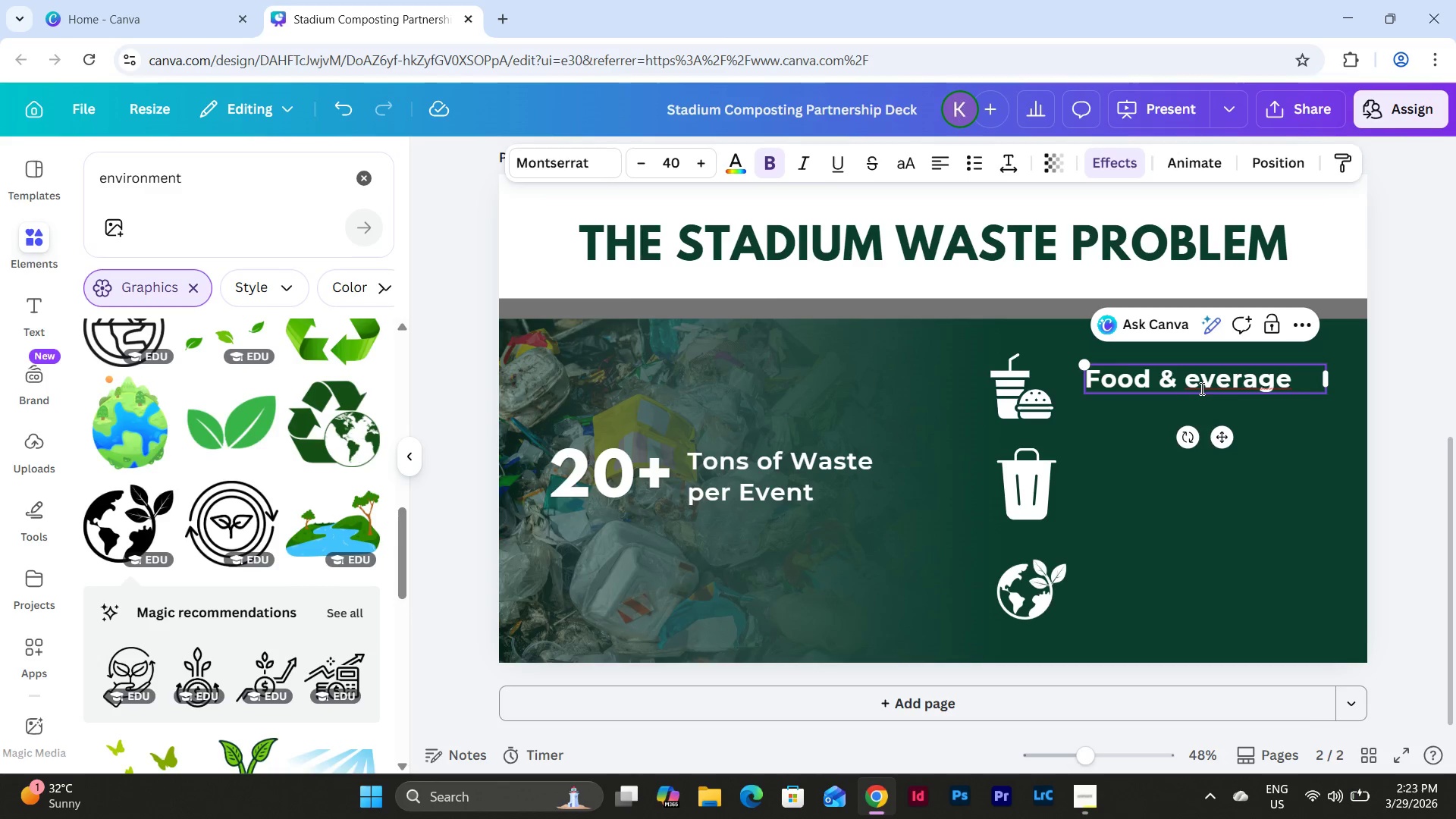 
key(Shift+B)
 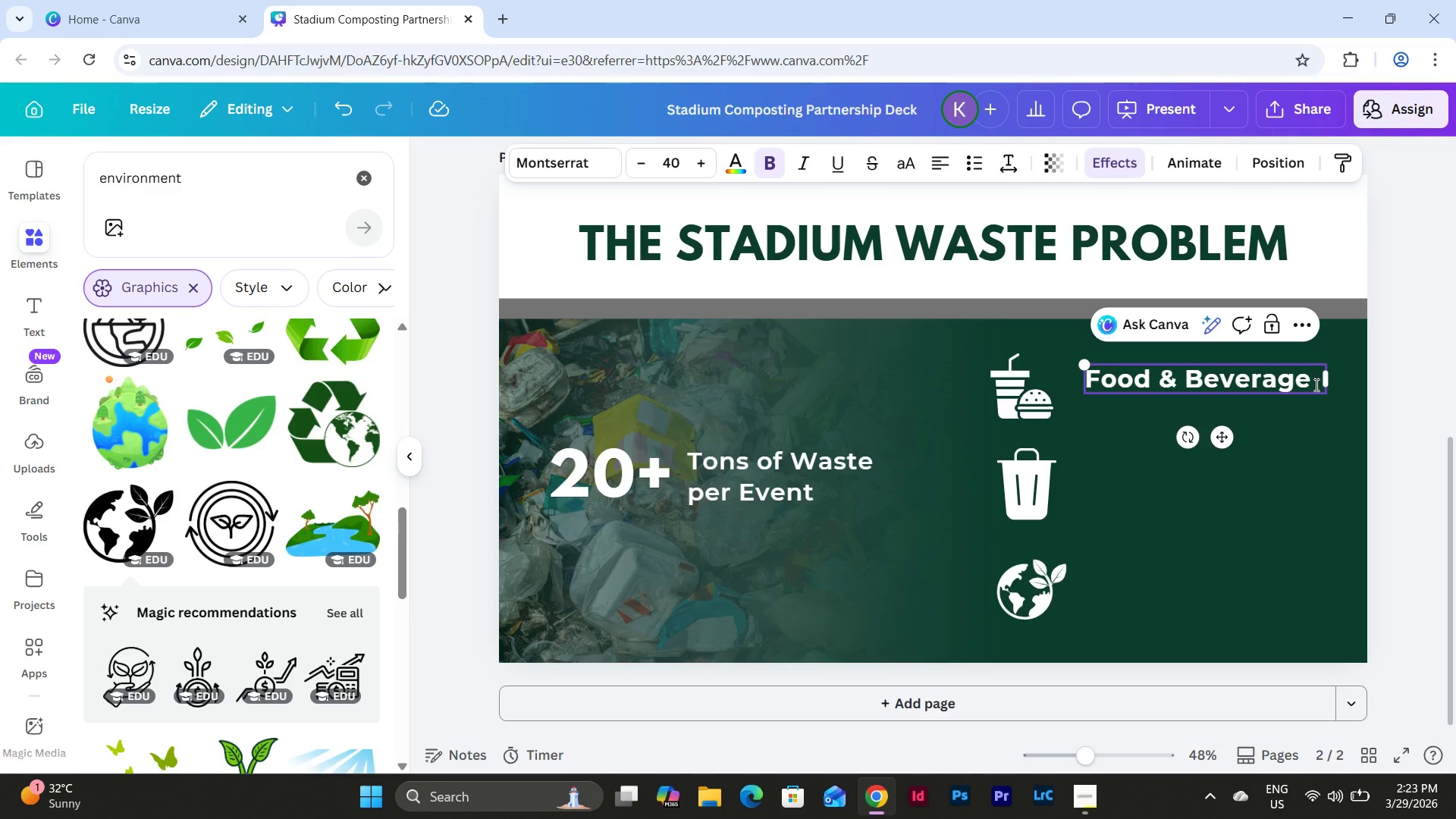 
key(Backspace)
type( Waste Overflow)
 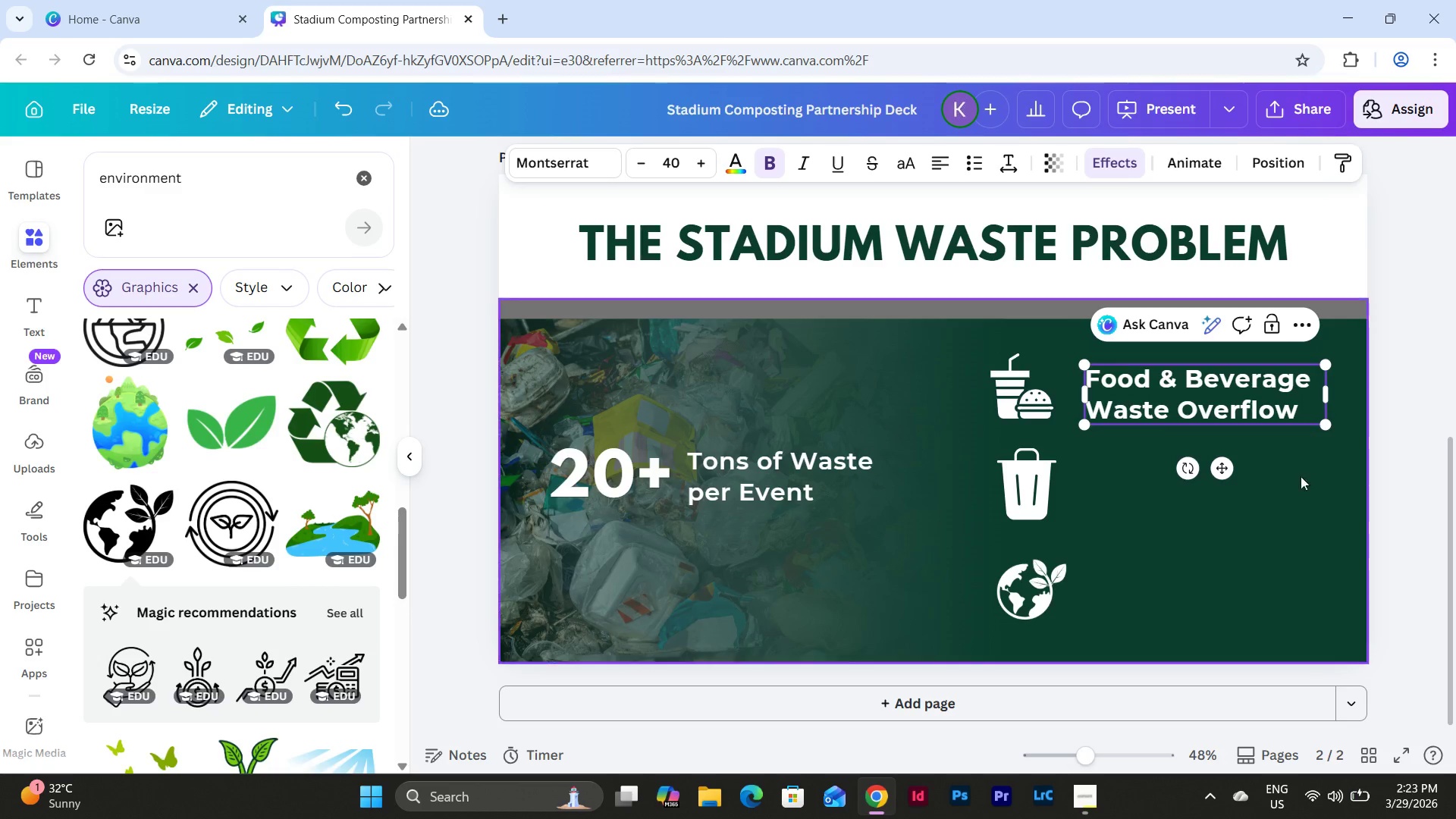 
double_click([1236, 405])
 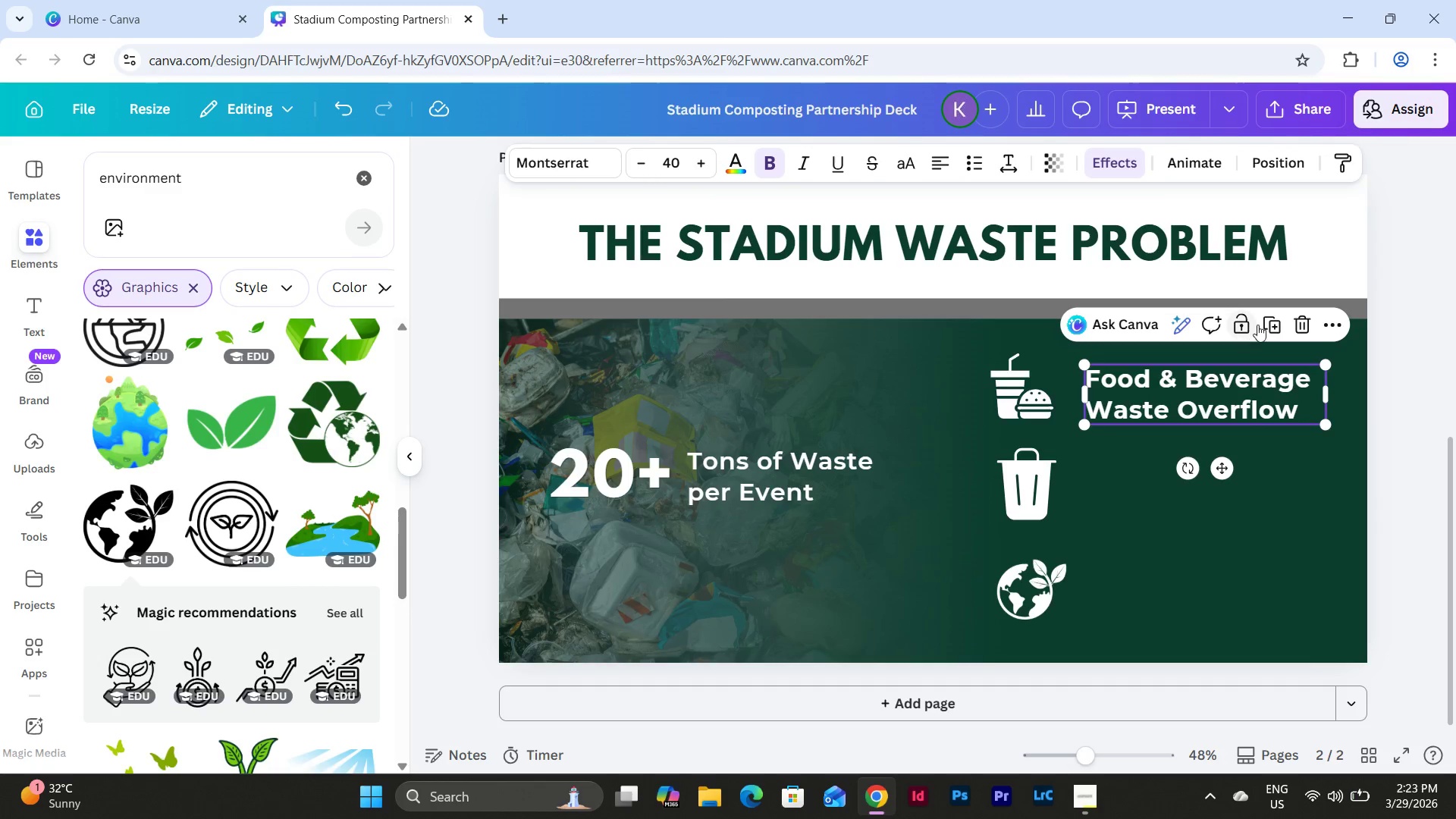 
left_click([1280, 322])
 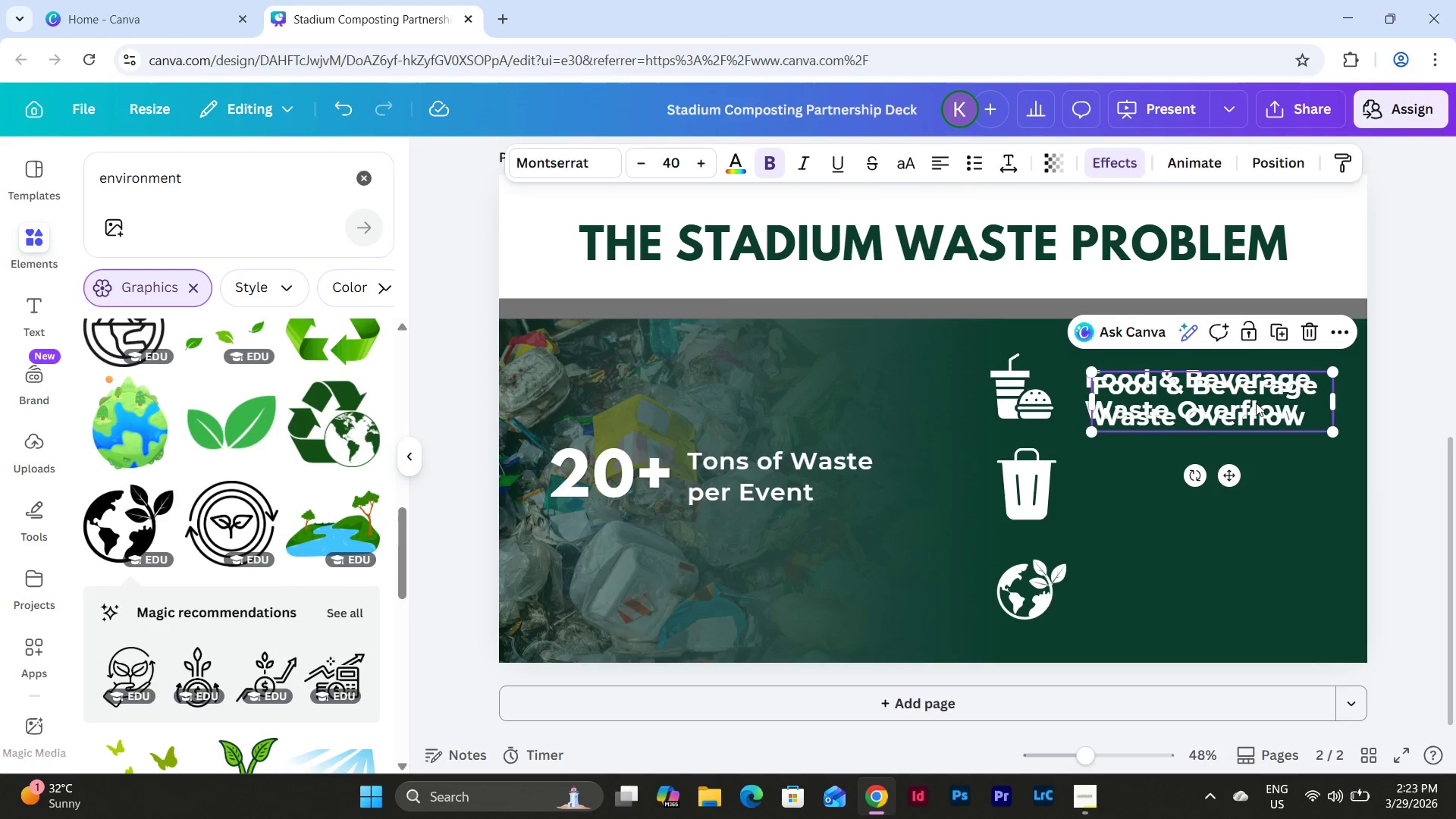 
left_click_drag(start_coordinate=[1254, 402], to_coordinate=[1246, 482])
 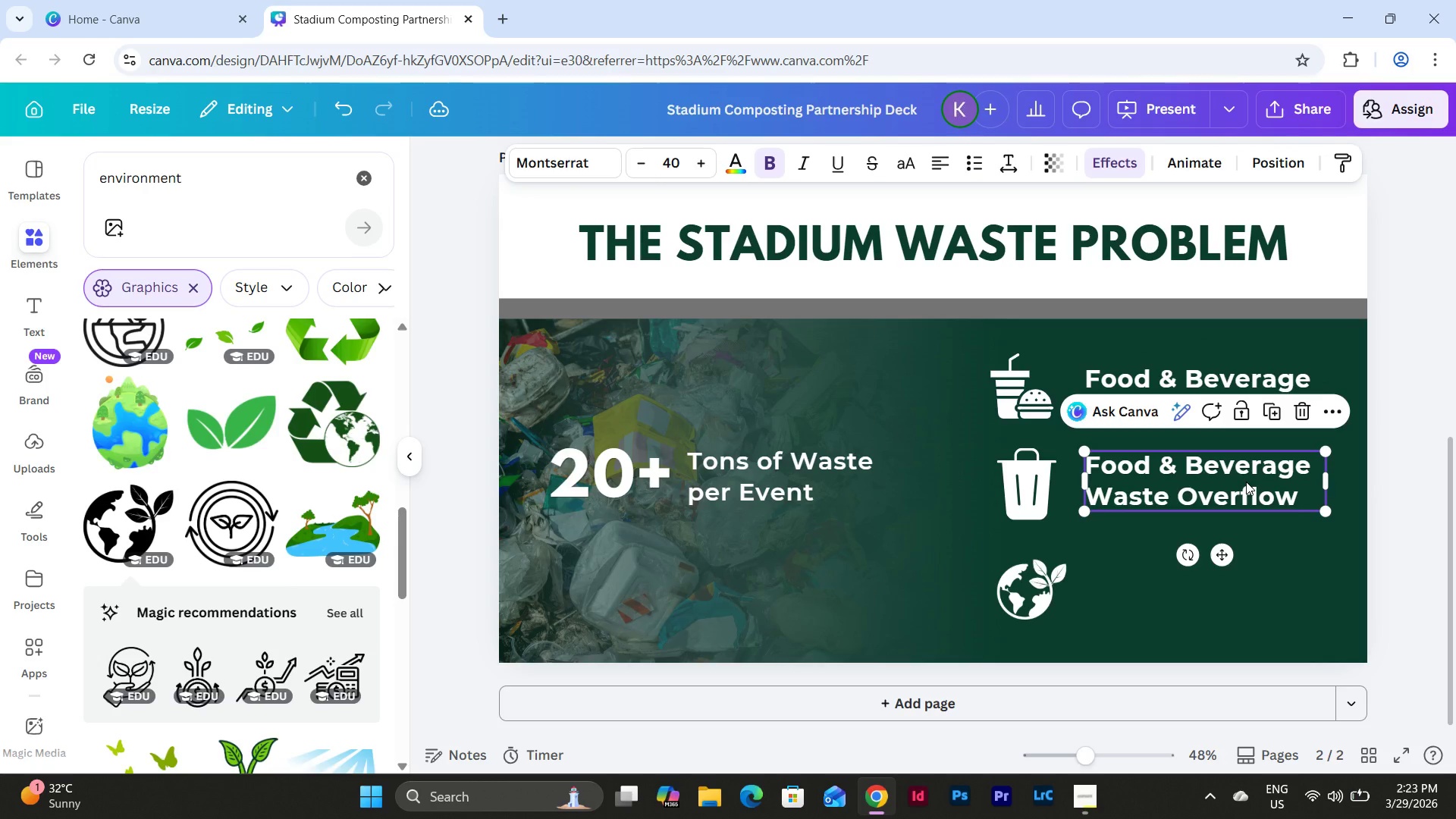 
left_click([1246, 482])
 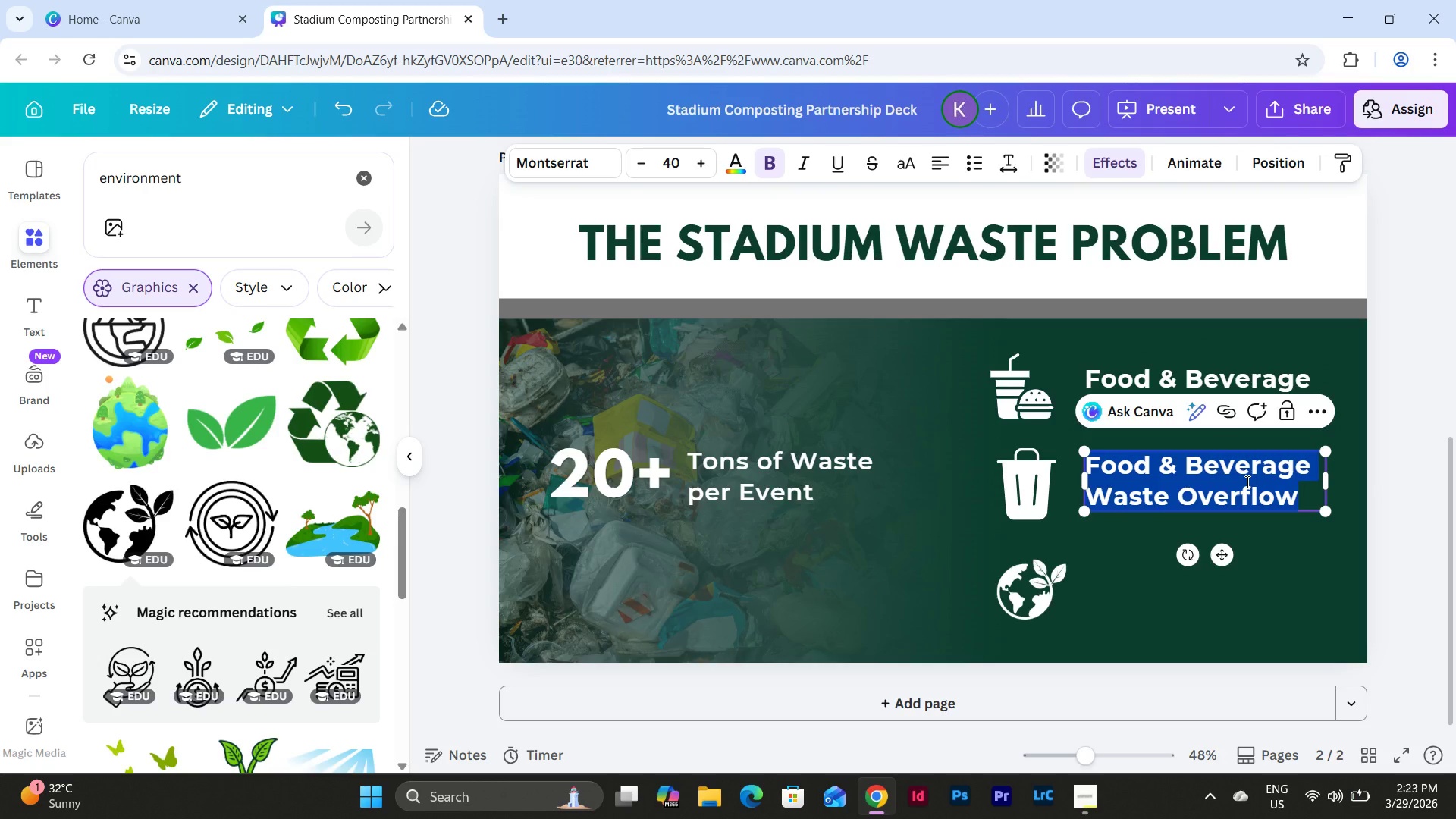 
type(Overflowing Trash Bins)
 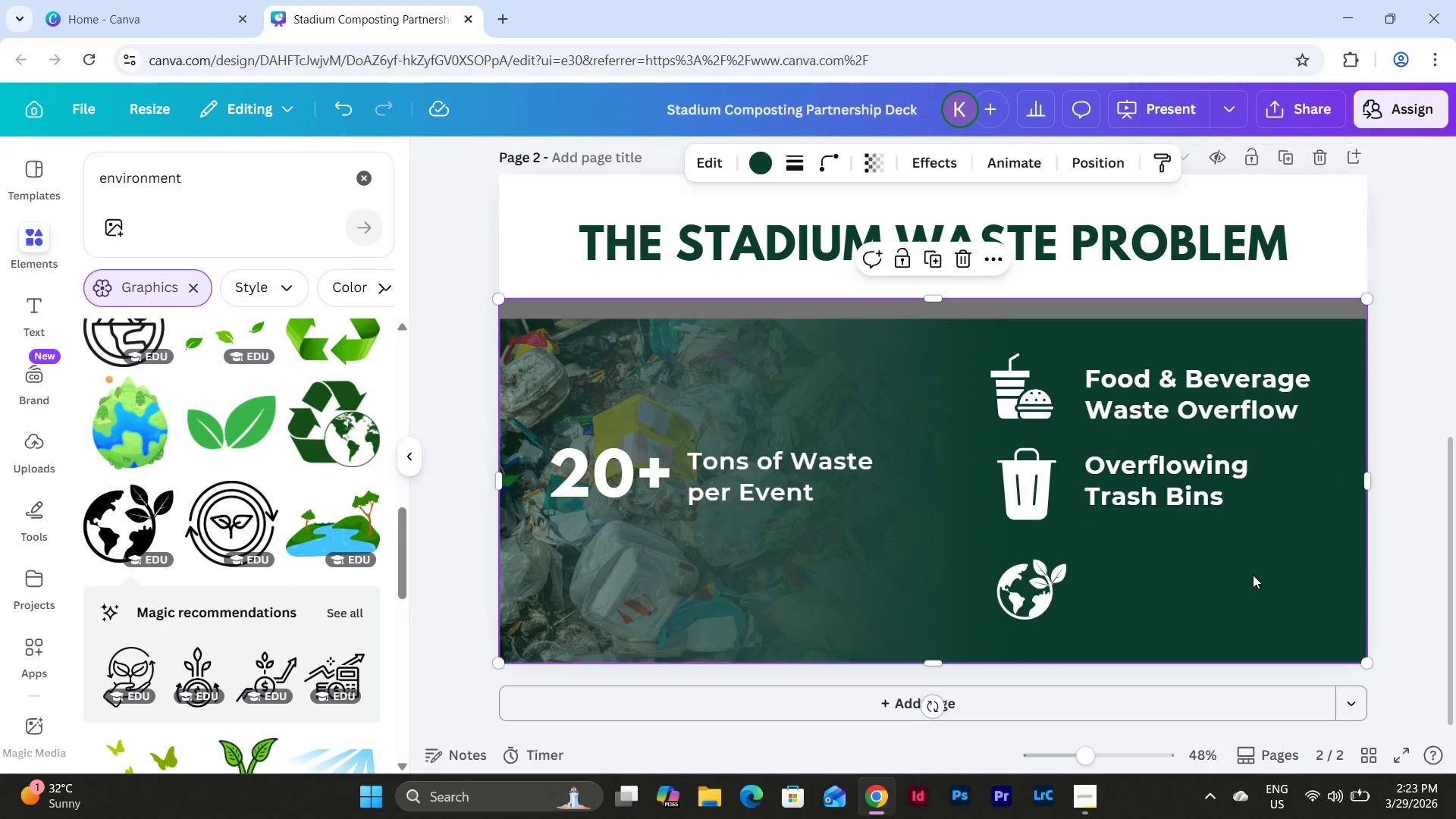 
double_click([1208, 486])
 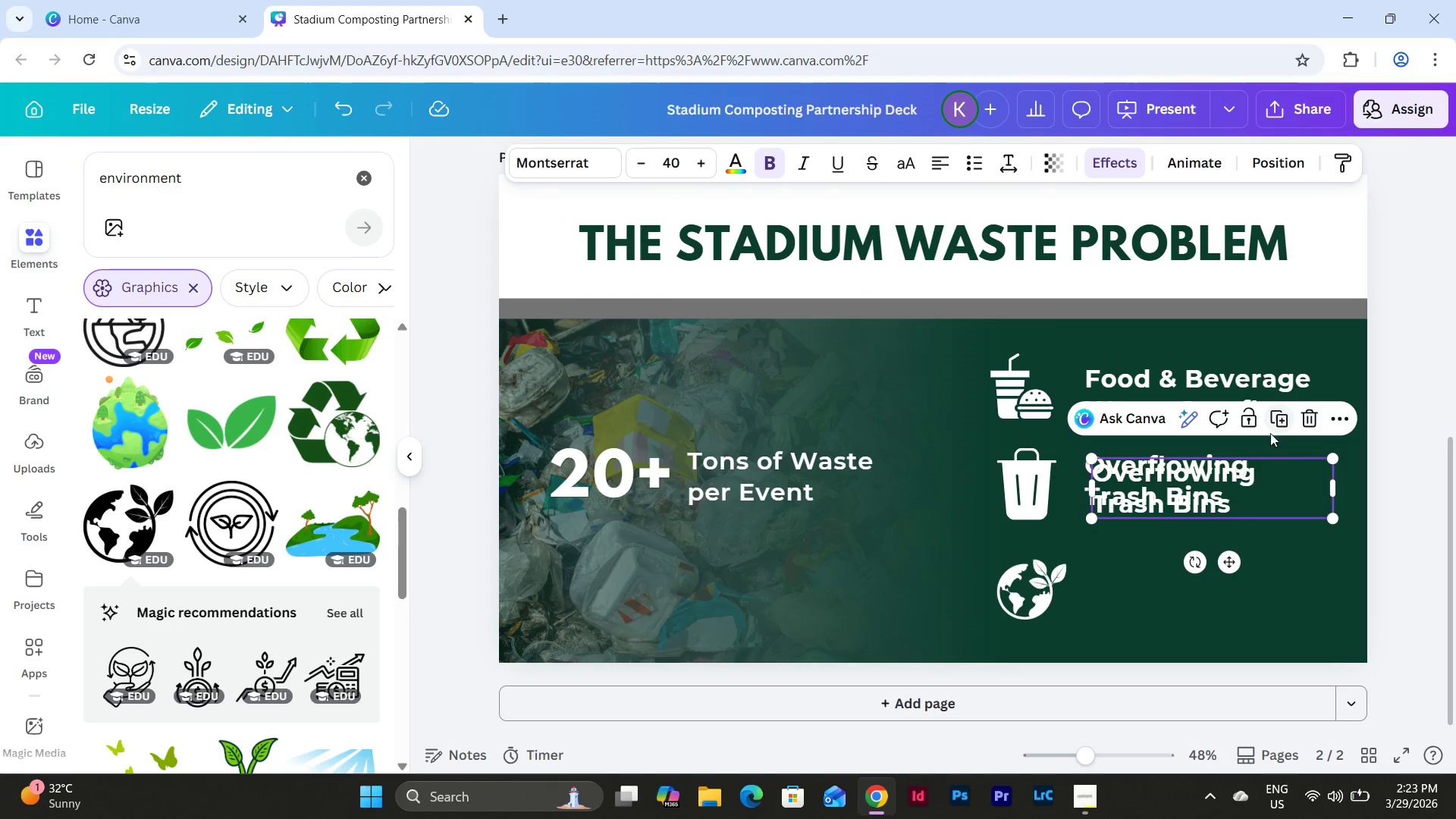 
left_click_drag(start_coordinate=[1275, 483], to_coordinate=[1269, 585])
 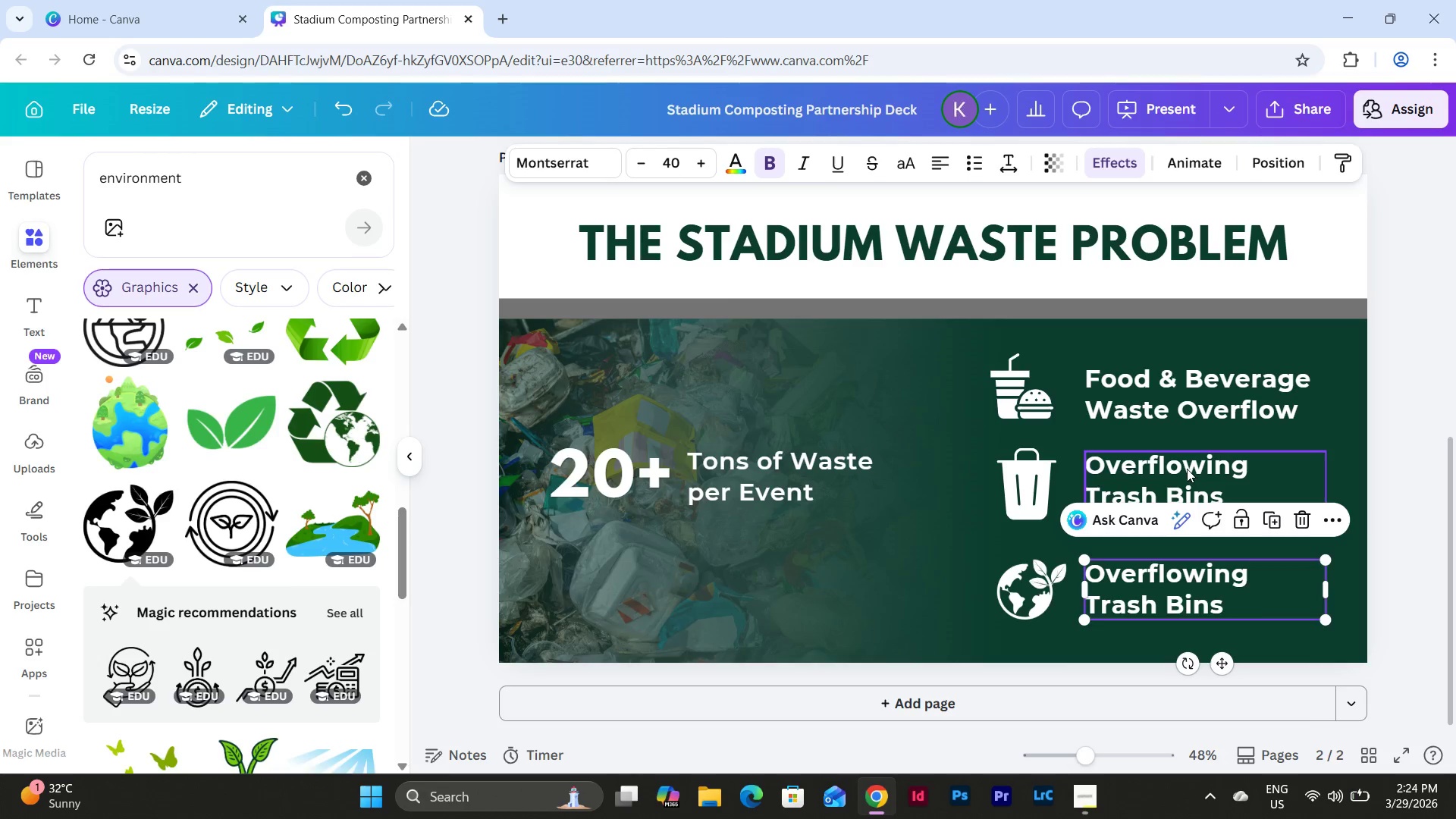 
left_click([1187, 468])
 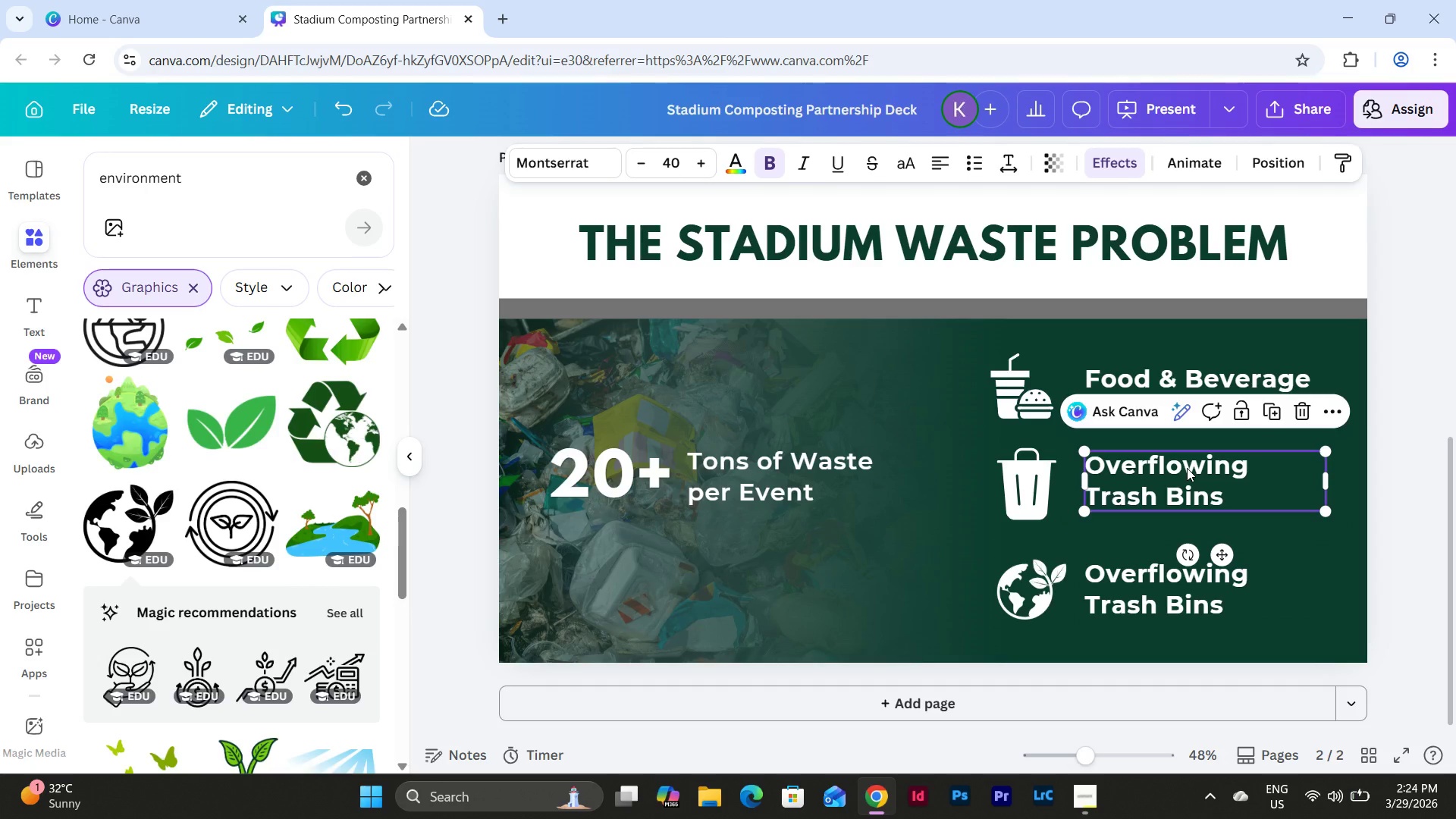 
left_click_drag(start_coordinate=[1187, 468], to_coordinate=[1165, 476])
 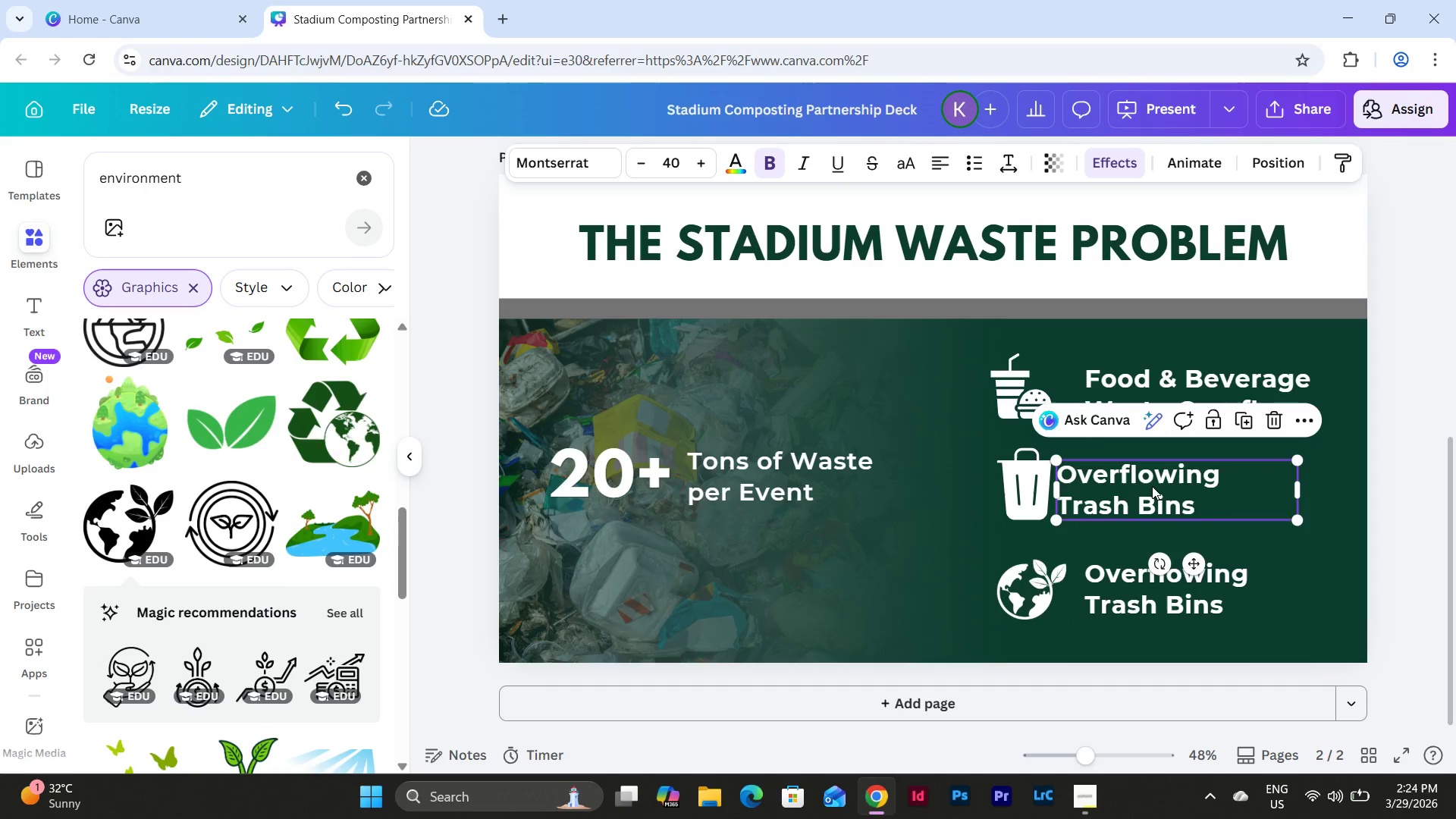 
left_click_drag(start_coordinate=[1152, 486], to_coordinate=[1179, 484])
 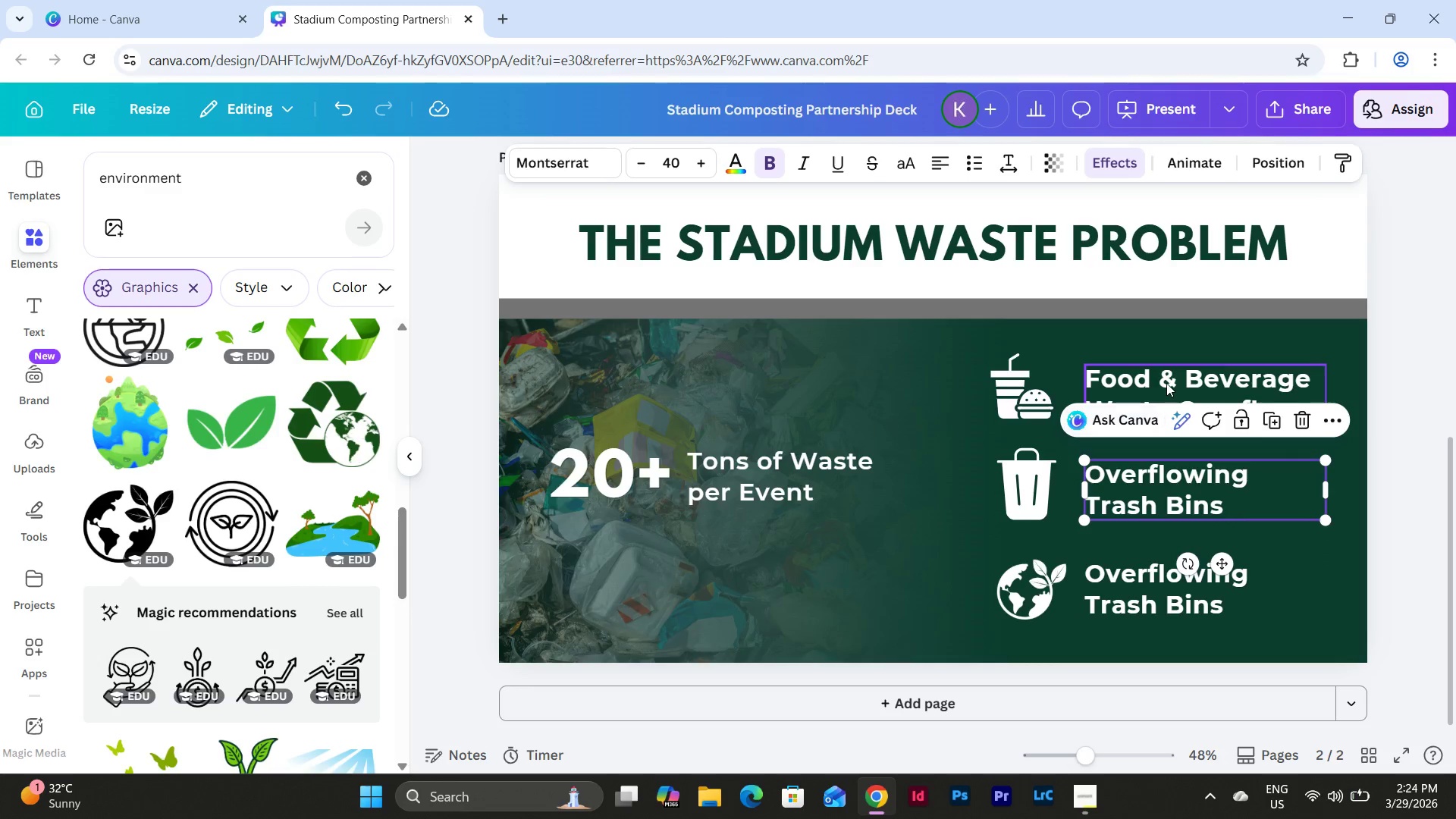 
left_click([1166, 383])
 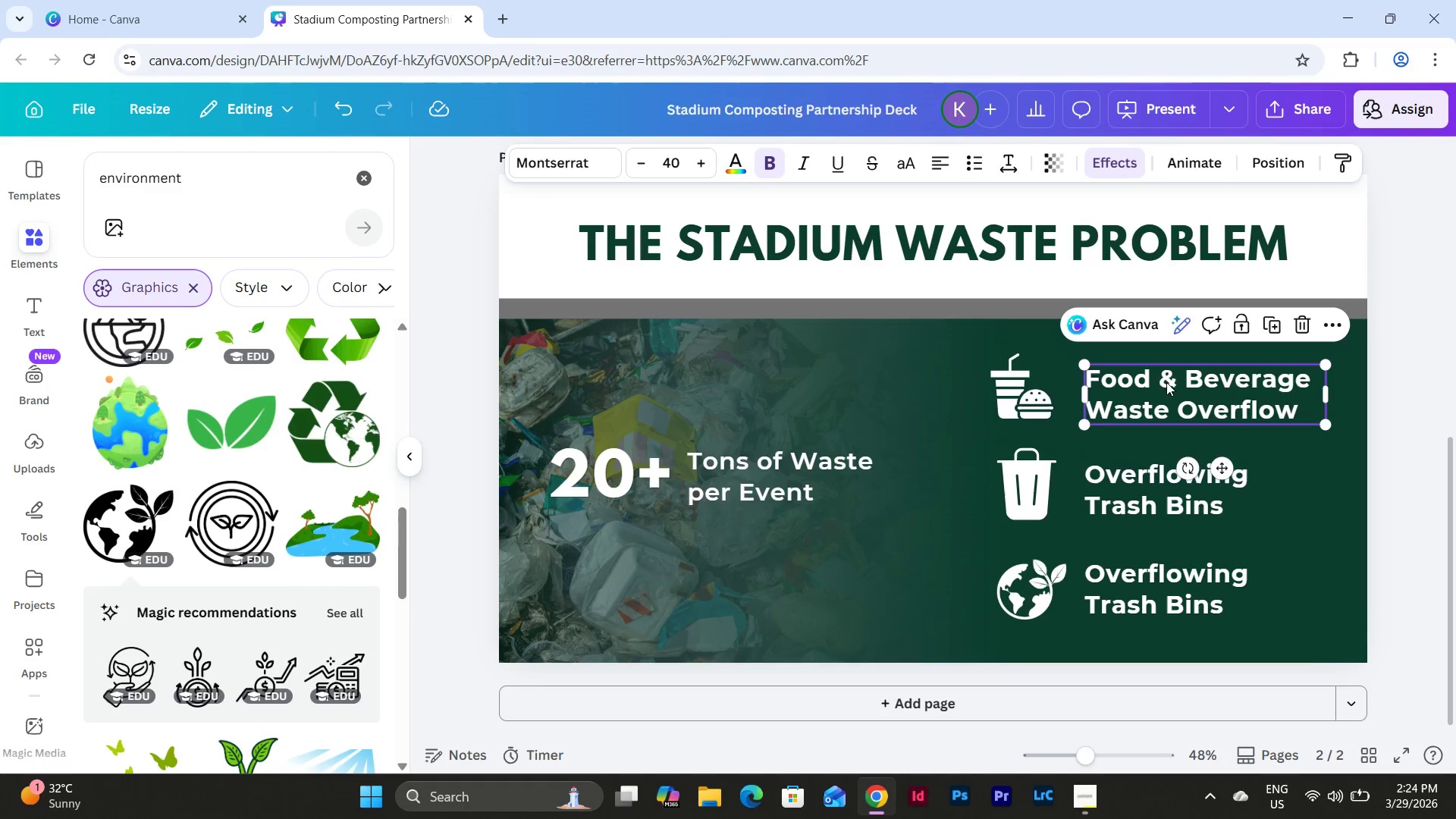 
left_click_drag(start_coordinate=[1166, 382], to_coordinate=[1168, 377])
 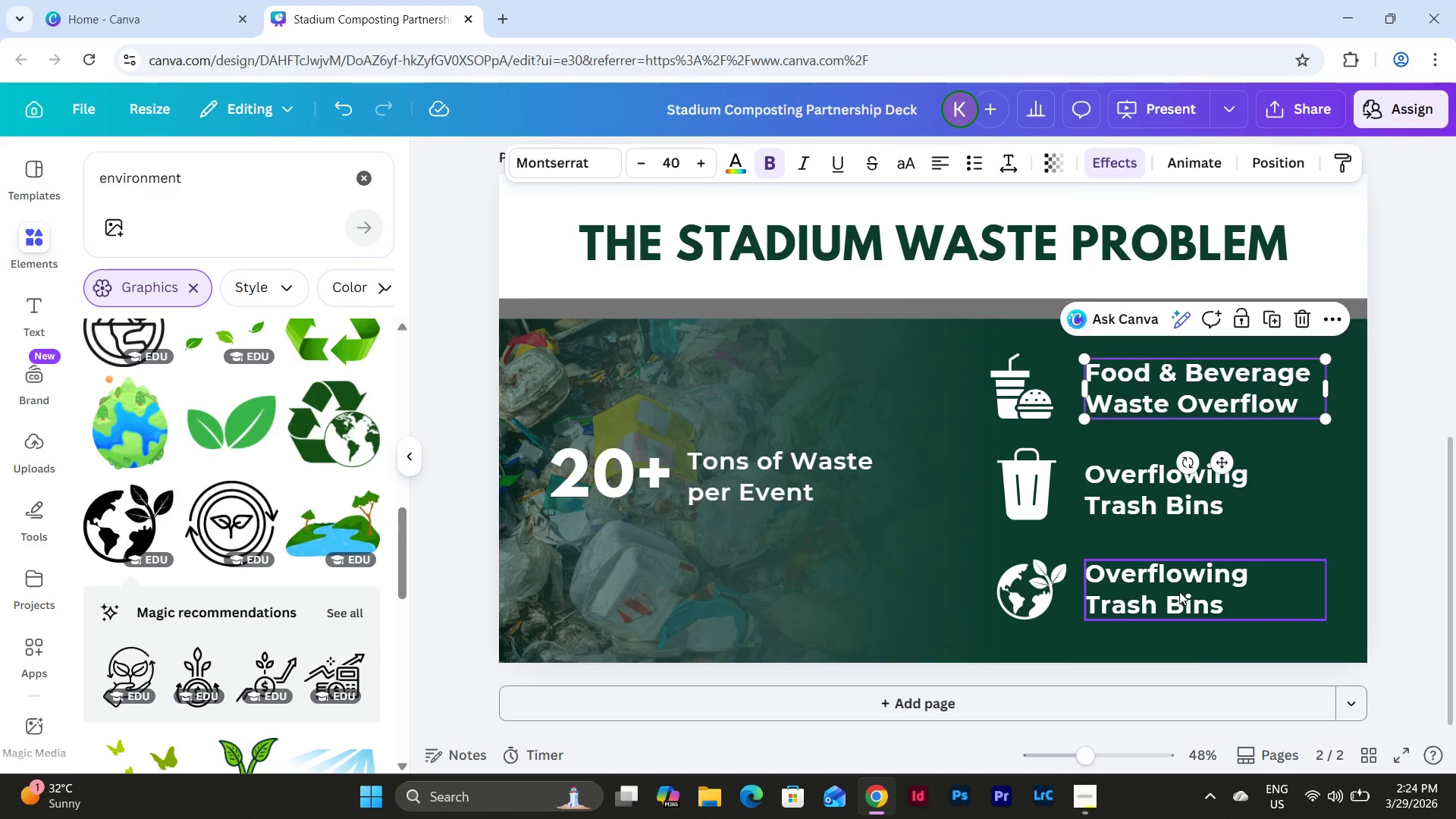 
double_click([1180, 592])
 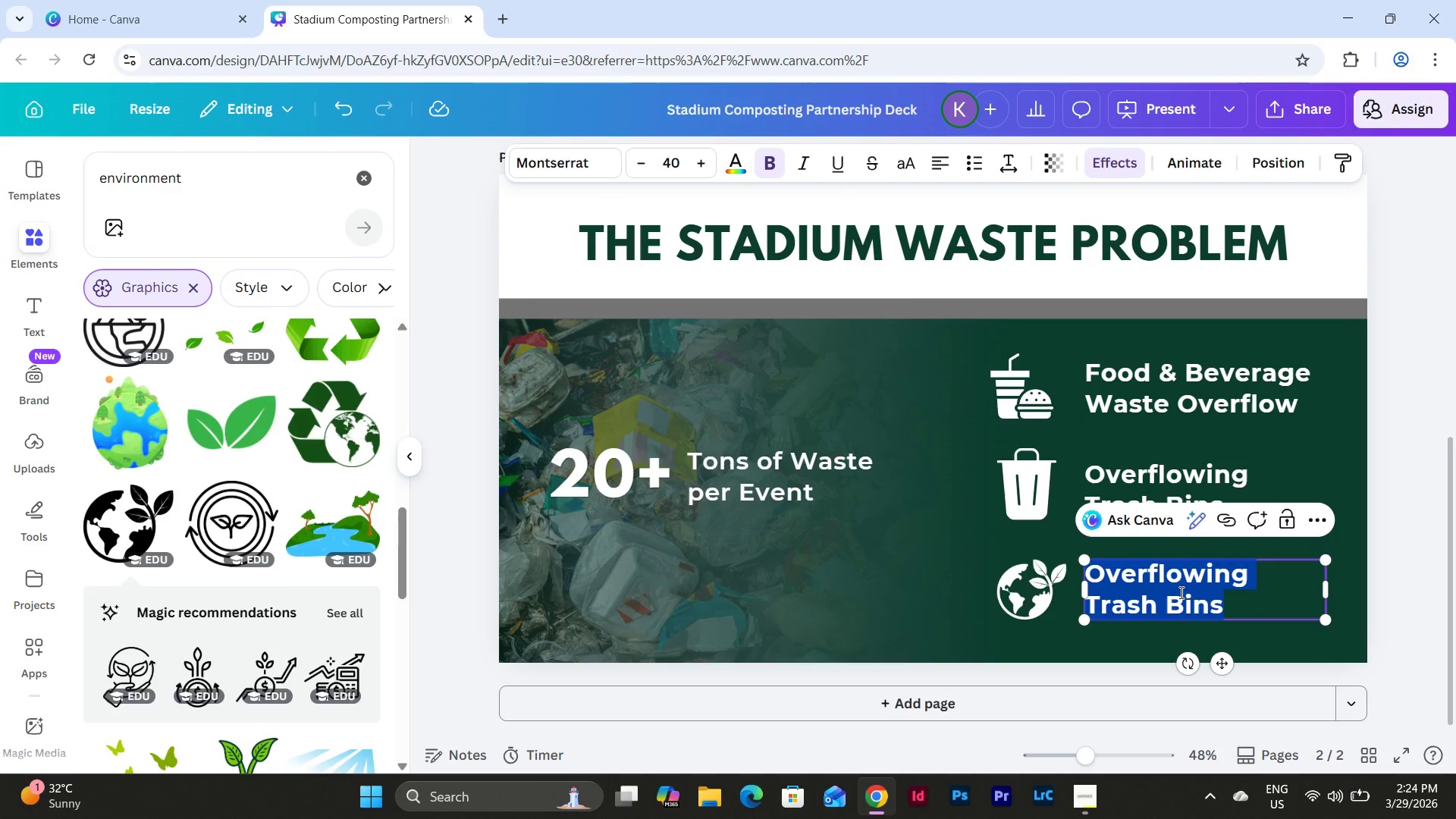 
type(Impact on Environment)
 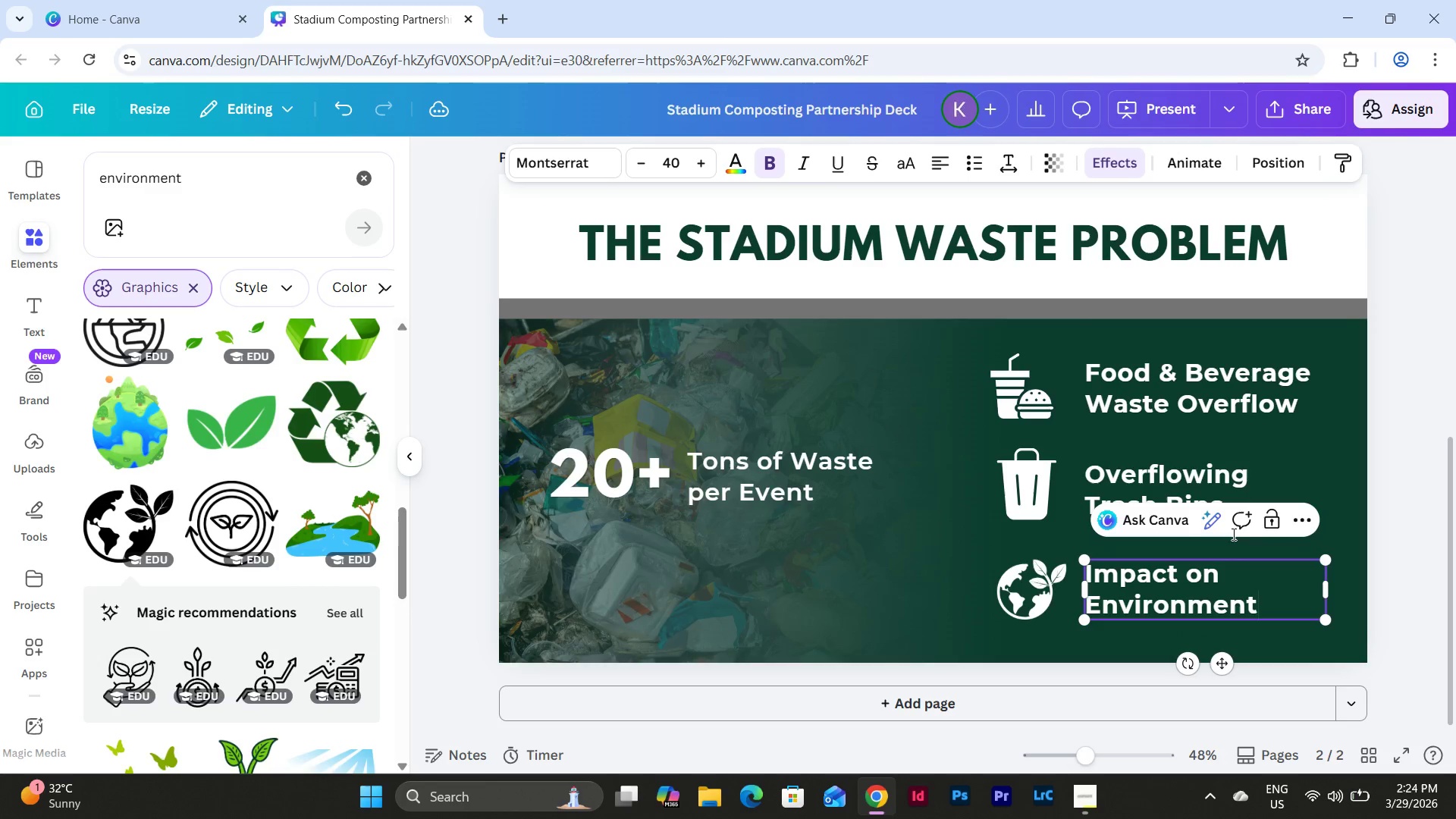 
left_click([1225, 395])
 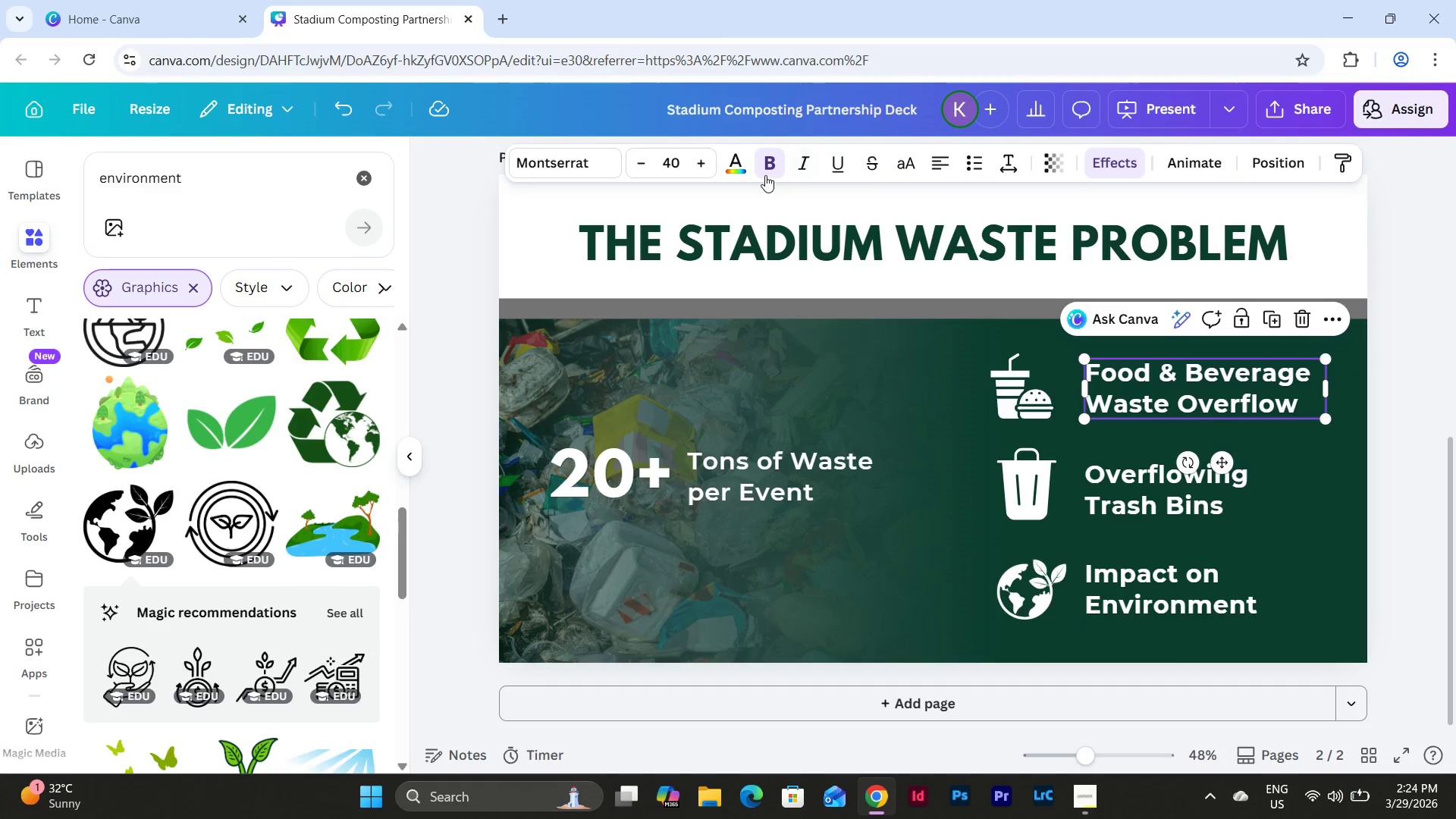 
left_click([774, 165])
 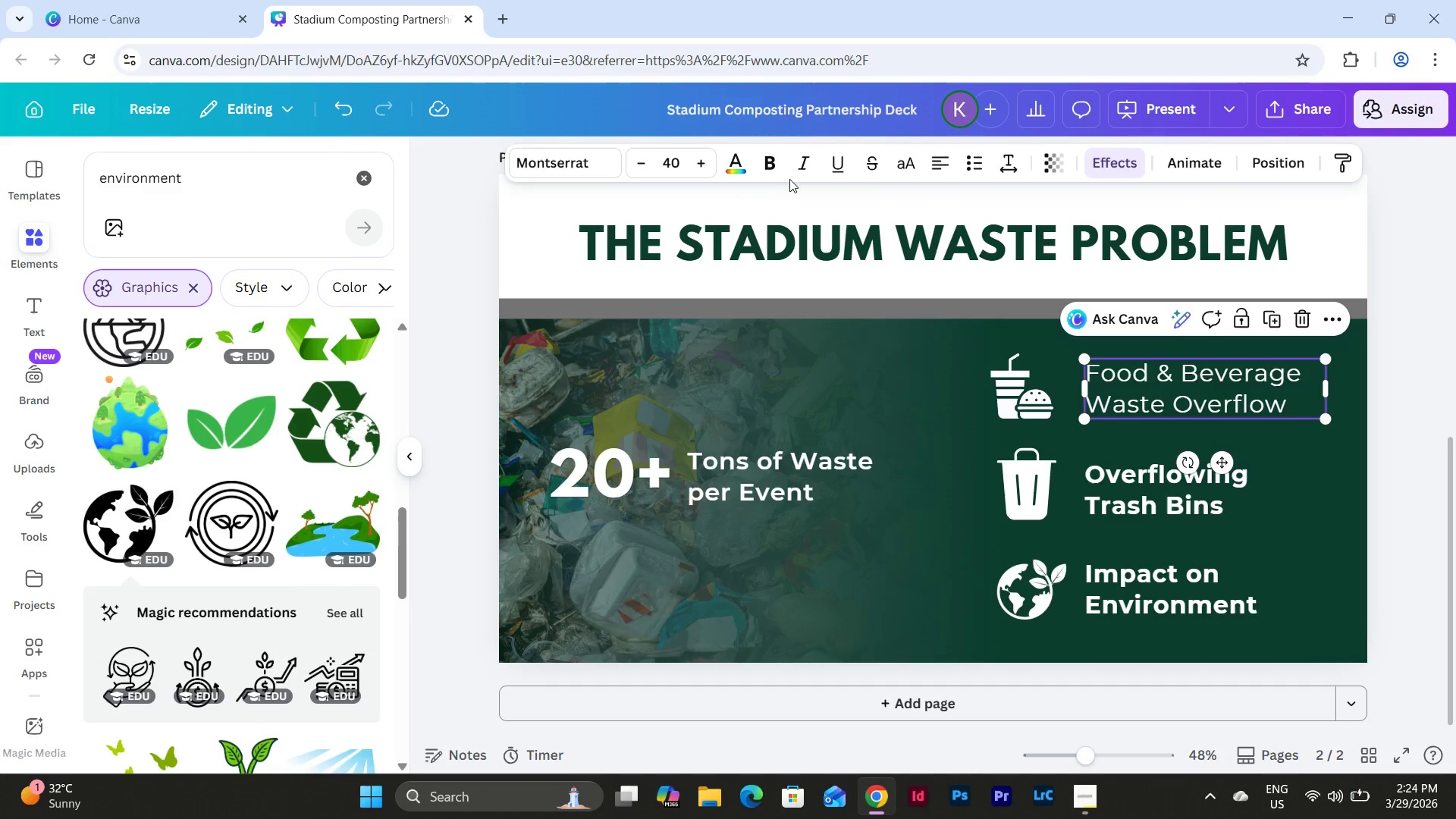 
left_click([608, 168])
 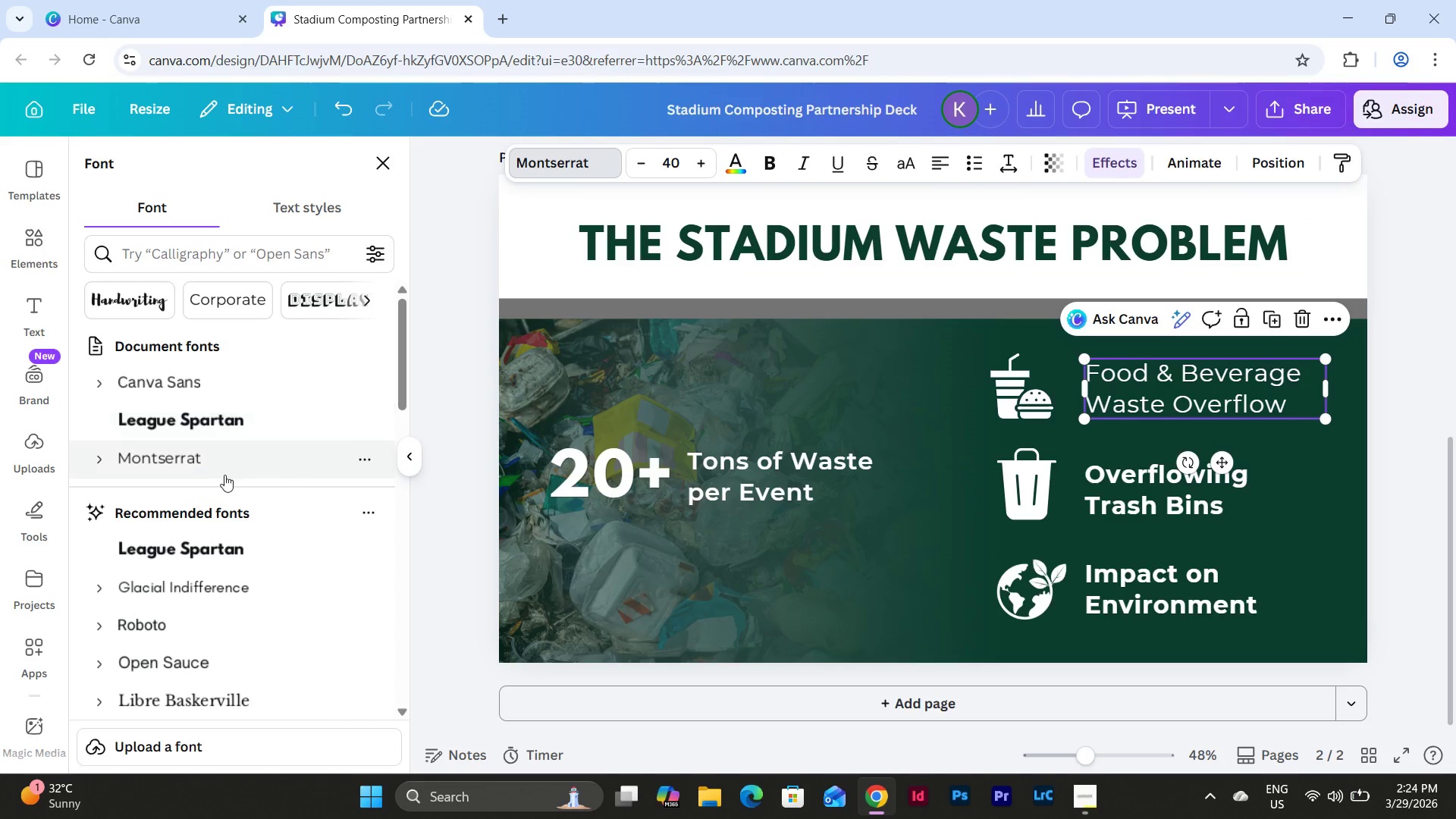 
left_click([106, 458])
 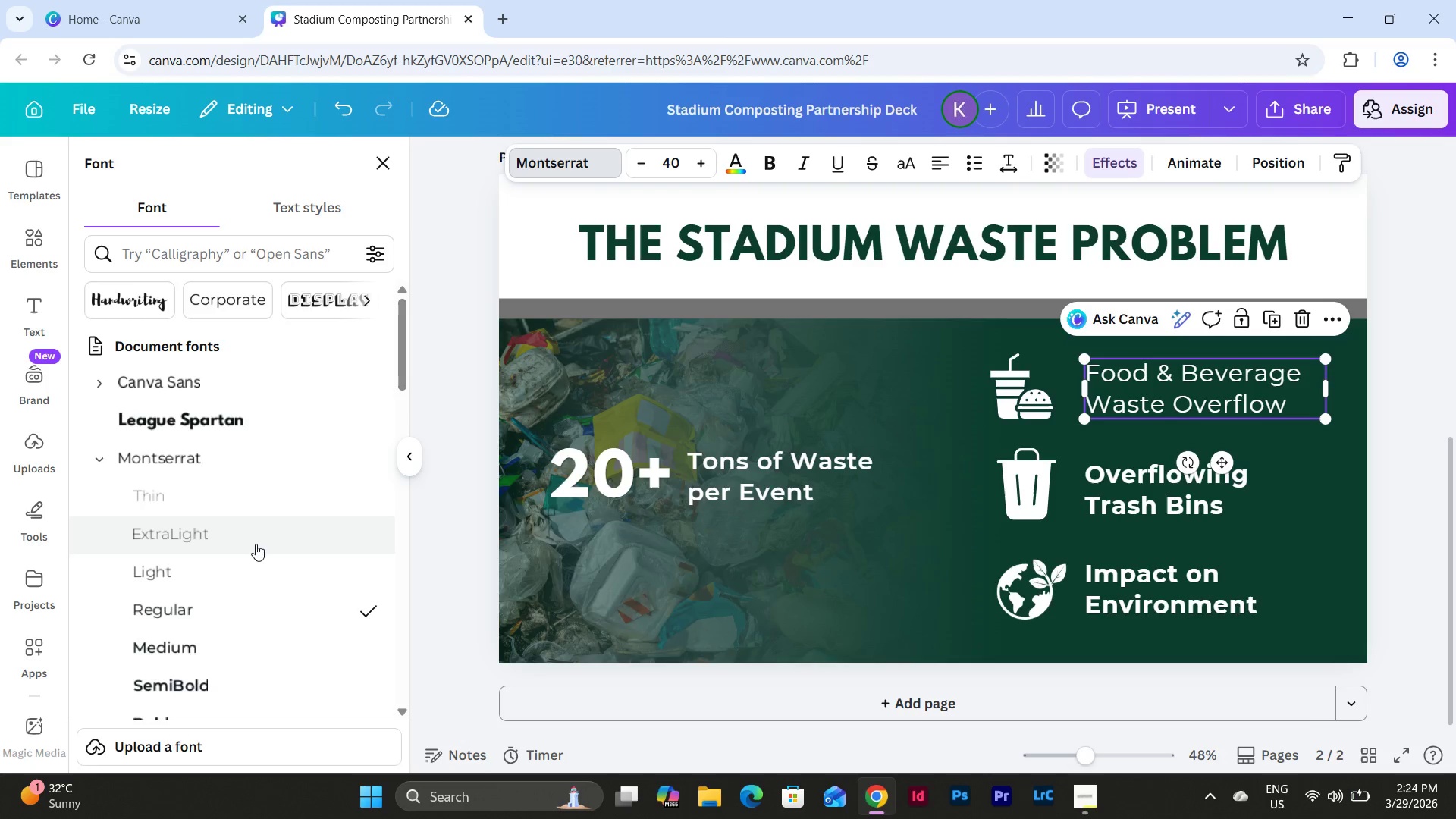 
scroll: coordinate [256, 544], scroll_direction: down, amount: 2.0
 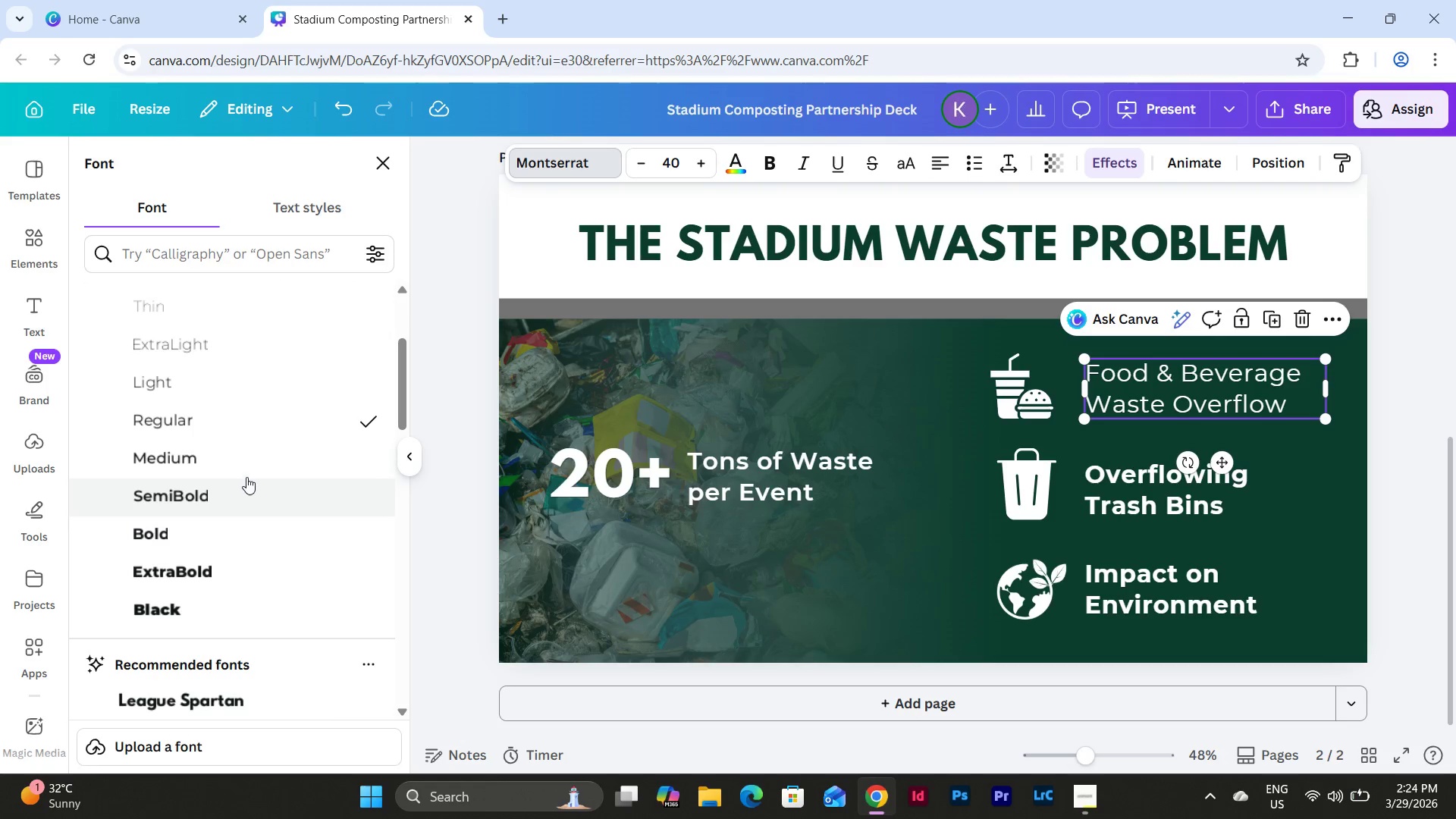 
left_click([244, 463])
 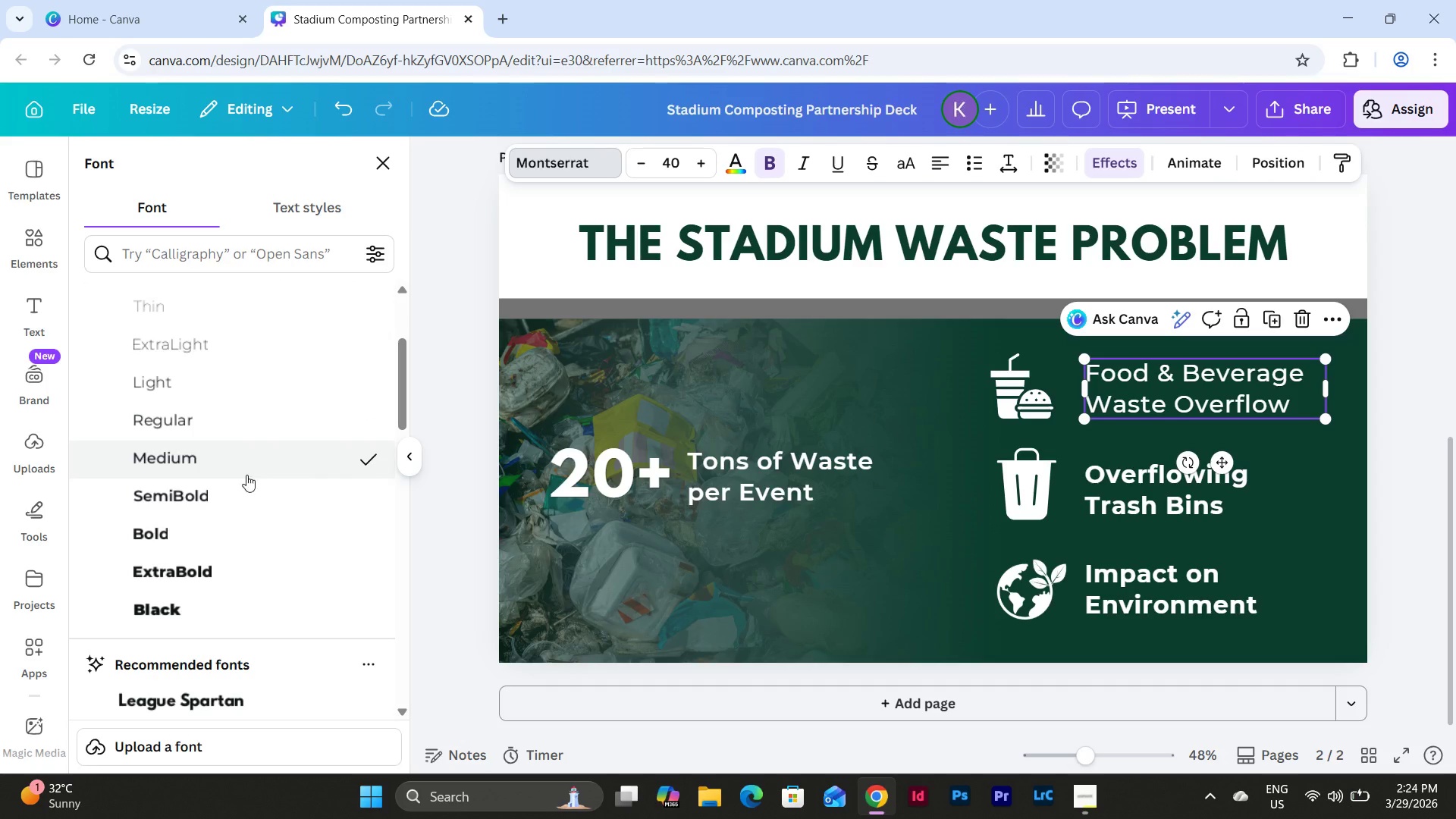 
left_click([249, 492])
 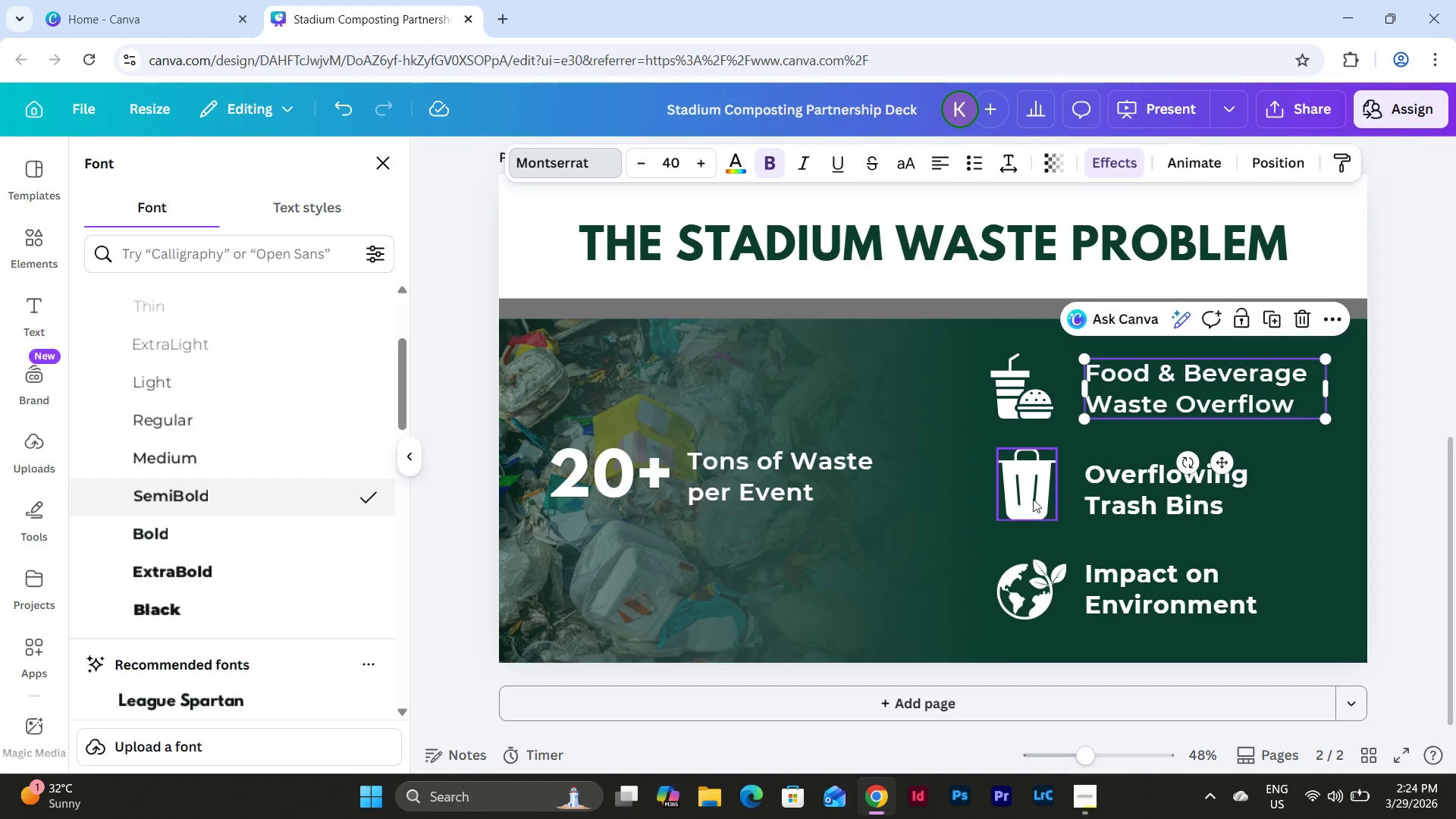 
left_click([1116, 491])
 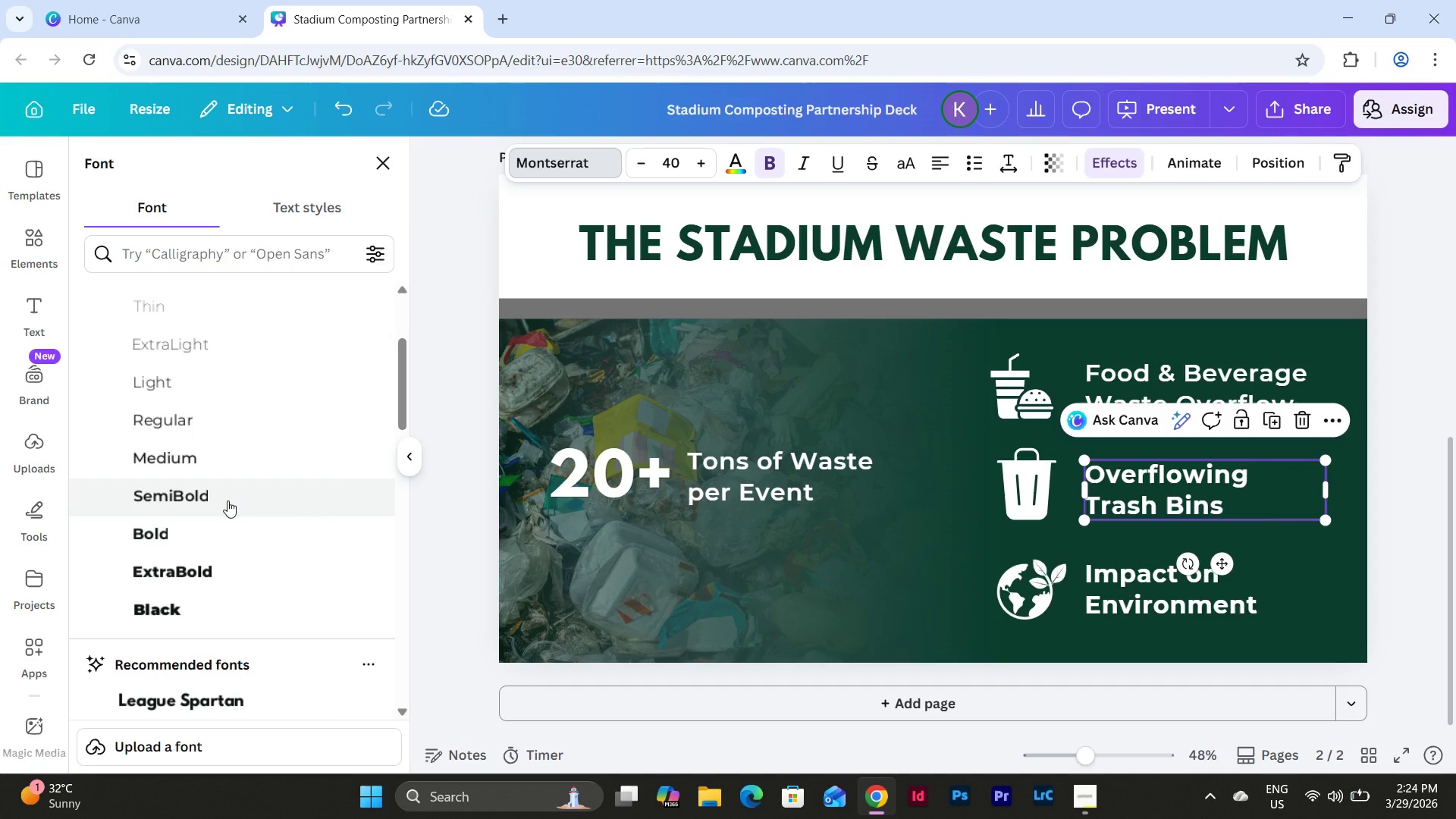 
left_click([228, 500])
 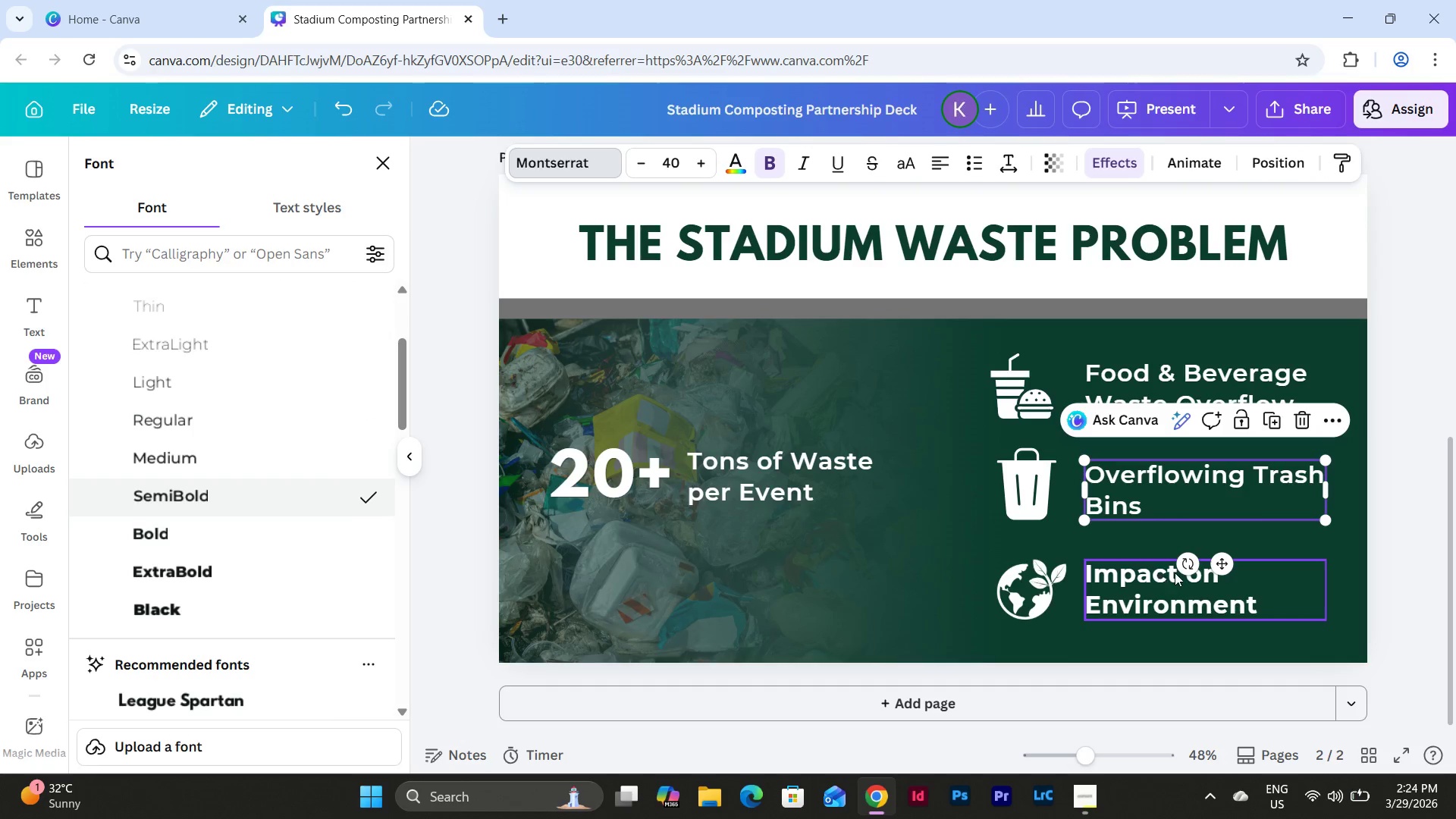 
left_click([1174, 573])
 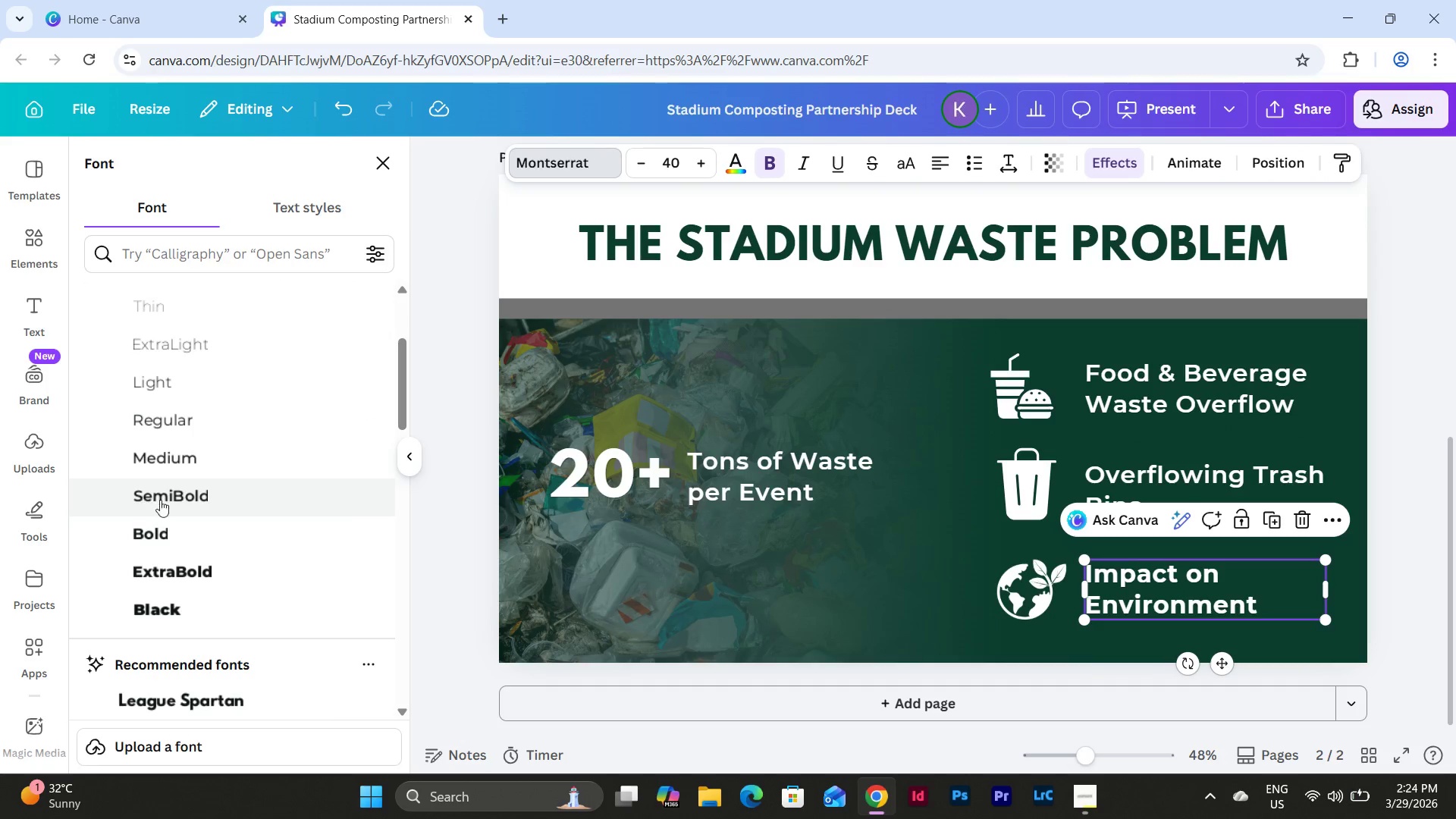 
left_click([212, 497])
 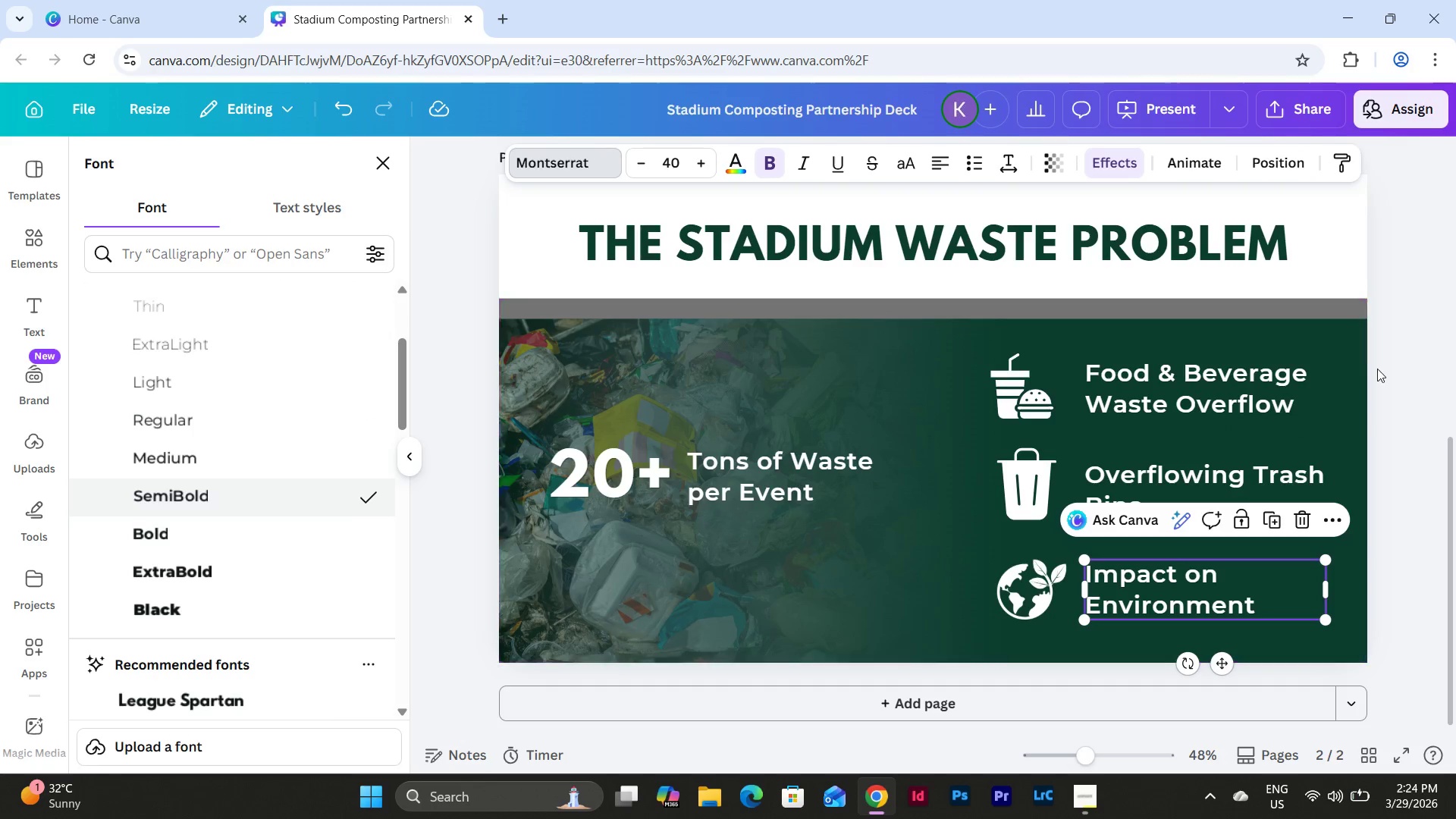 
left_click([1381, 366])
 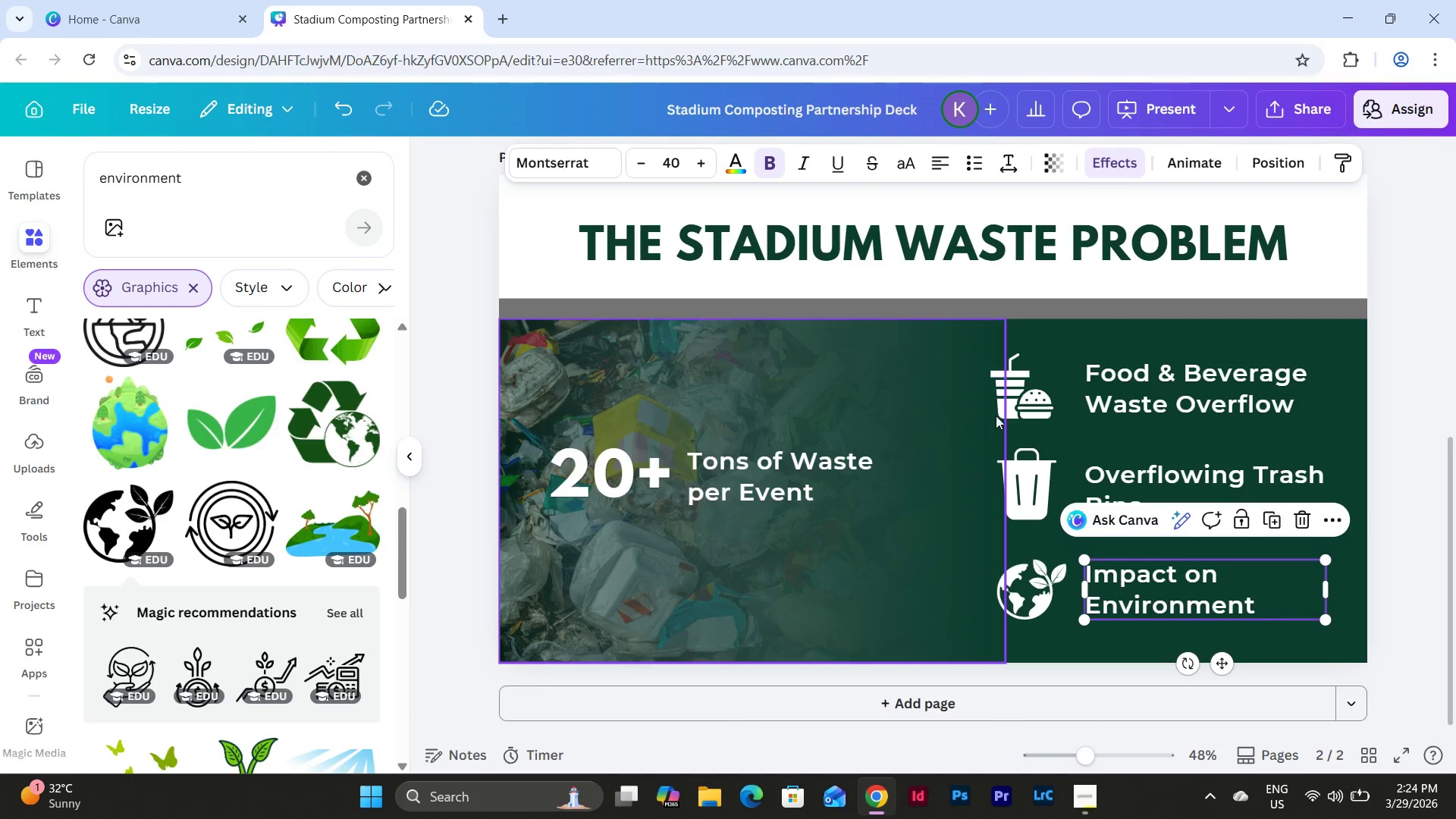 
left_click([1008, 388])
 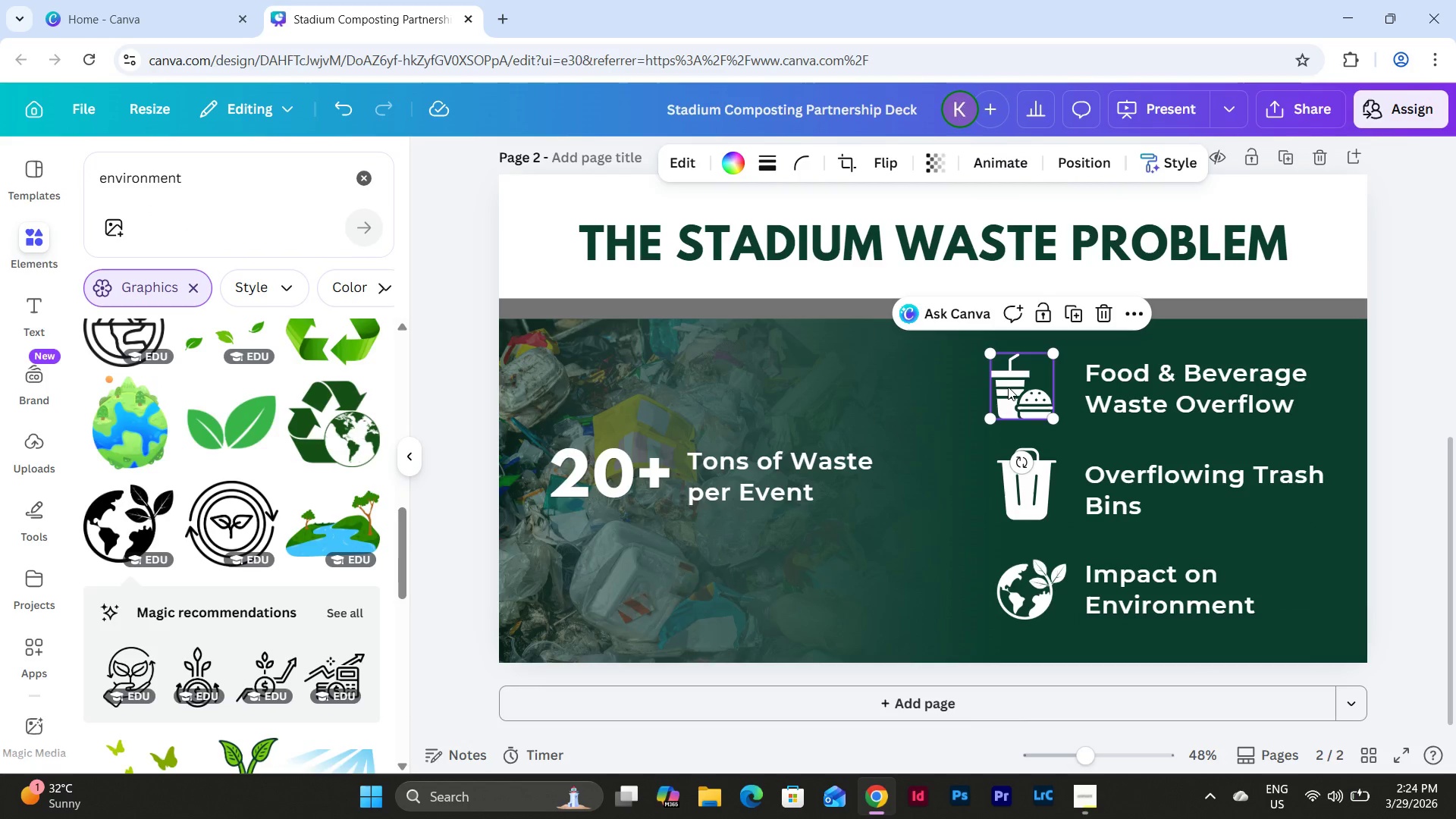 
hold_key(key=ShiftLeft, duration=1.44)
left_click([1028, 504])
 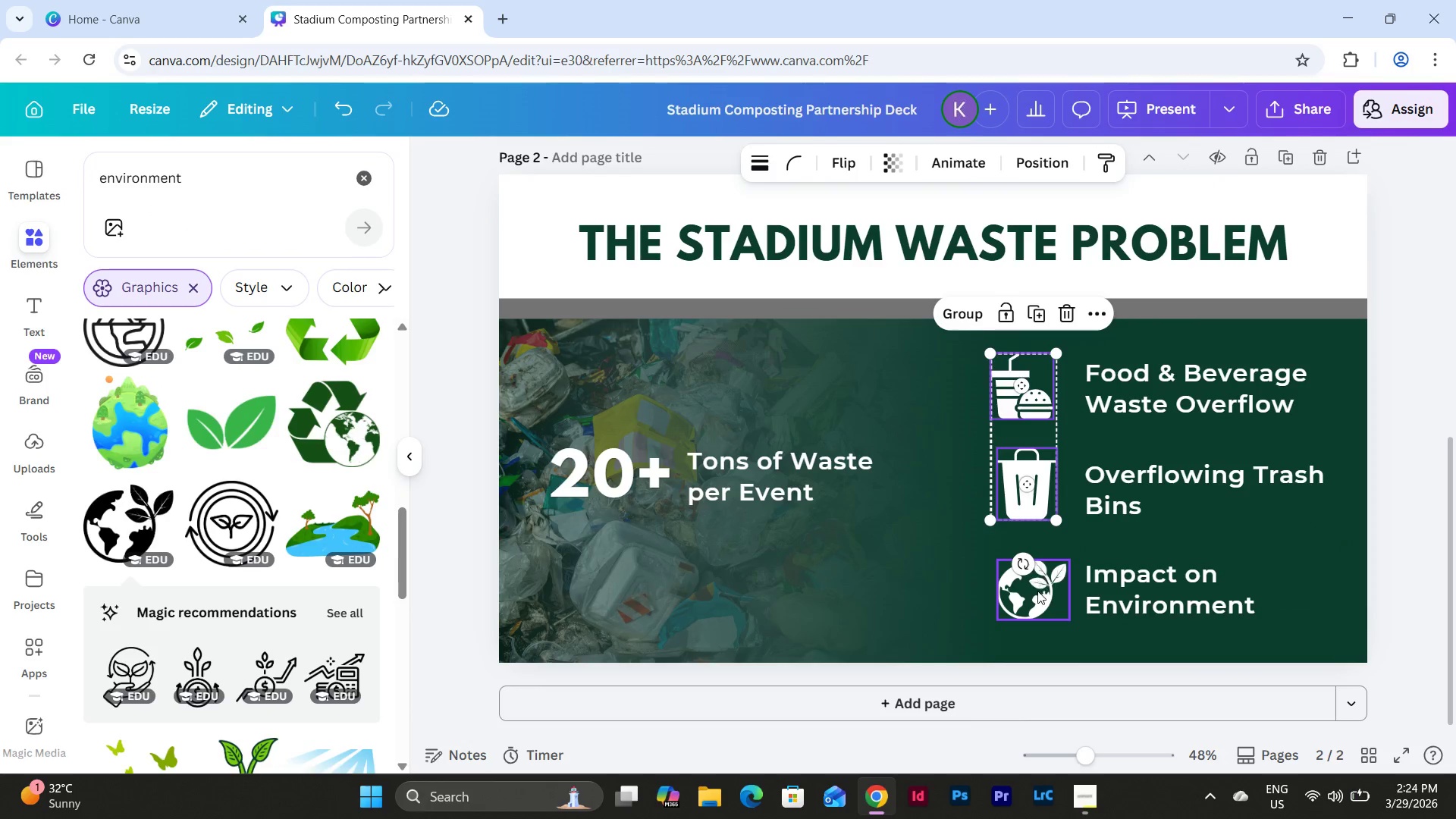 
left_click([1037, 592])
 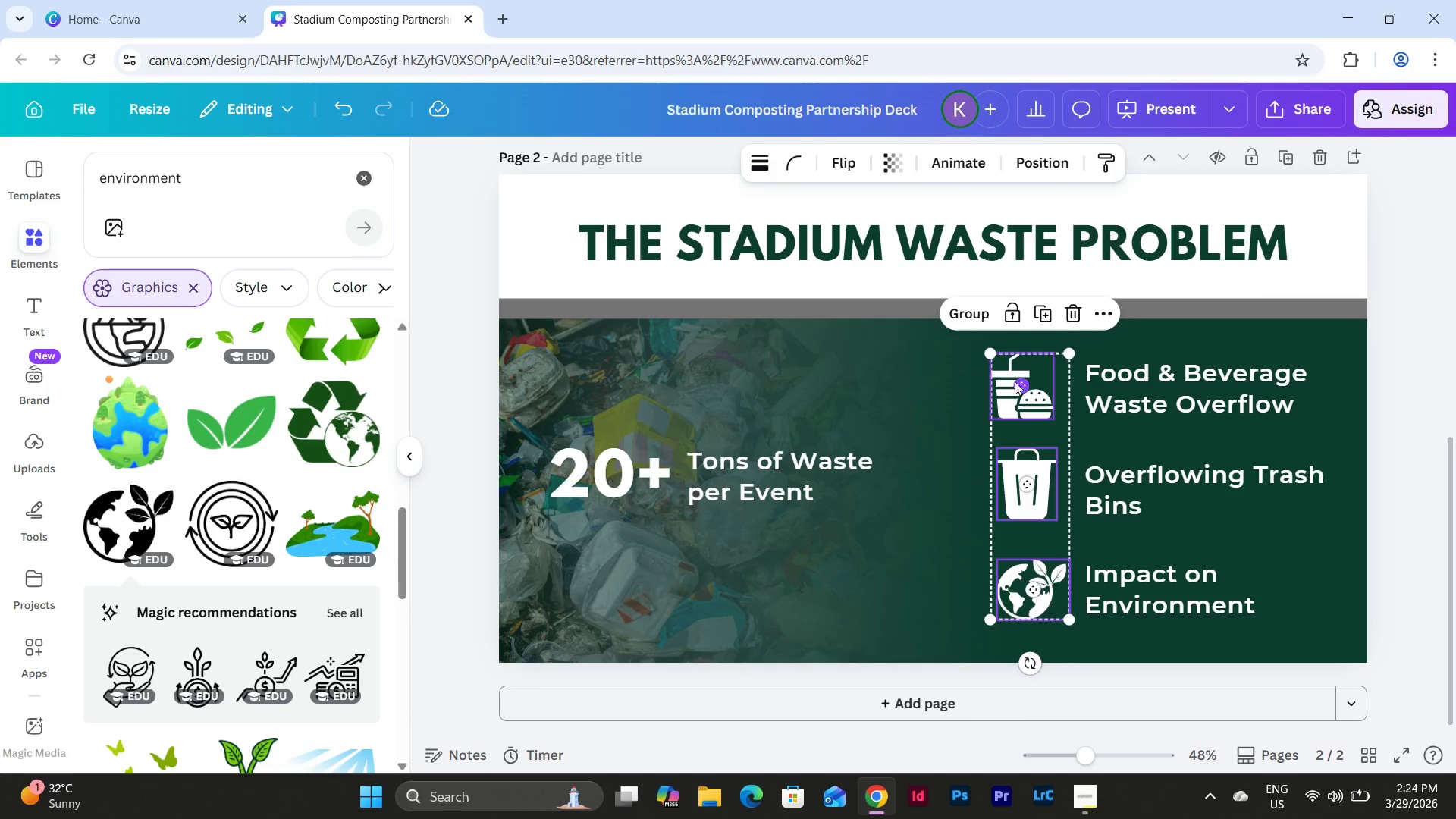 
left_click_drag(start_coordinate=[1009, 394], to_coordinate=[954, 394])
 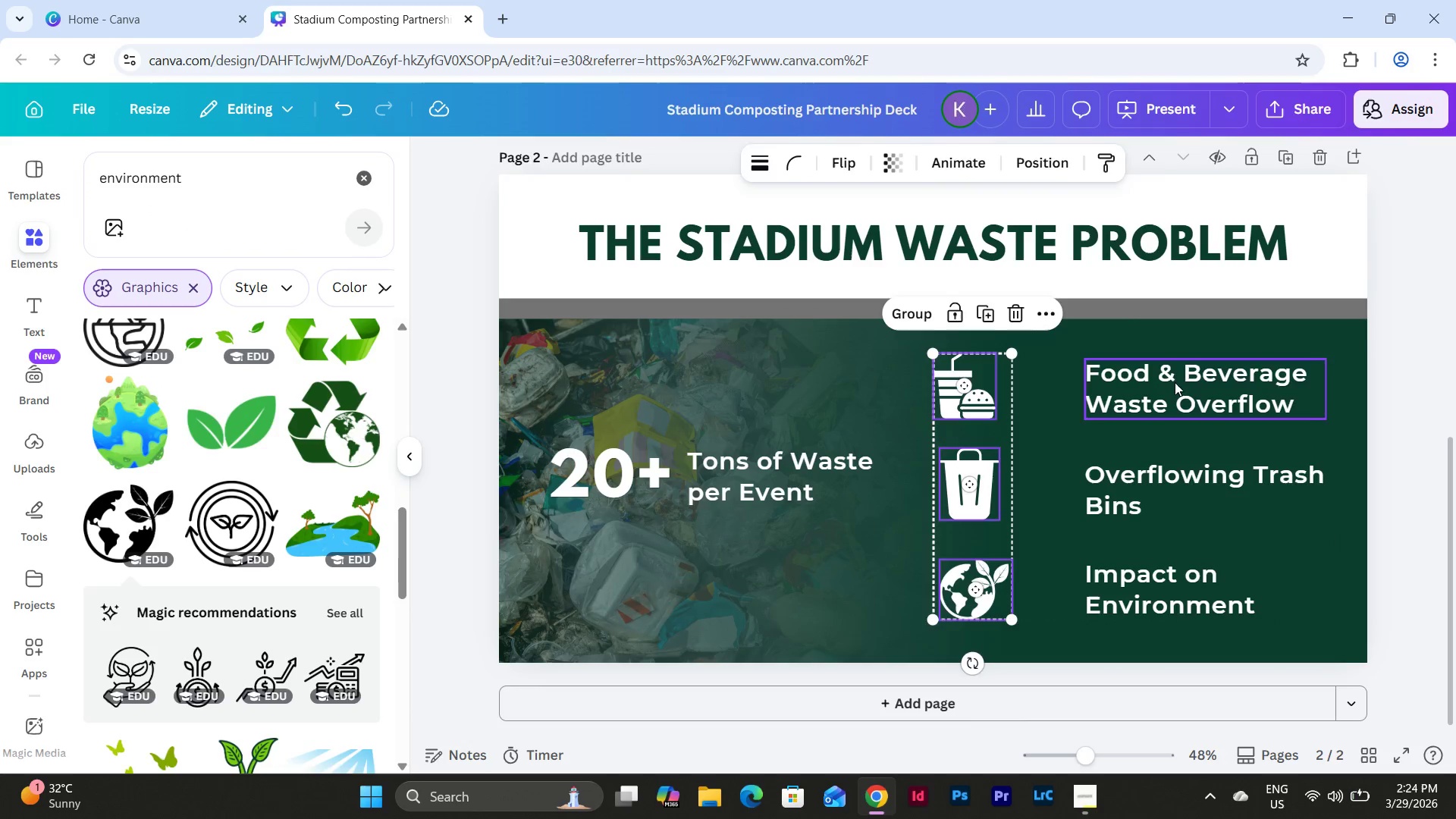 
left_click([1179, 382])
 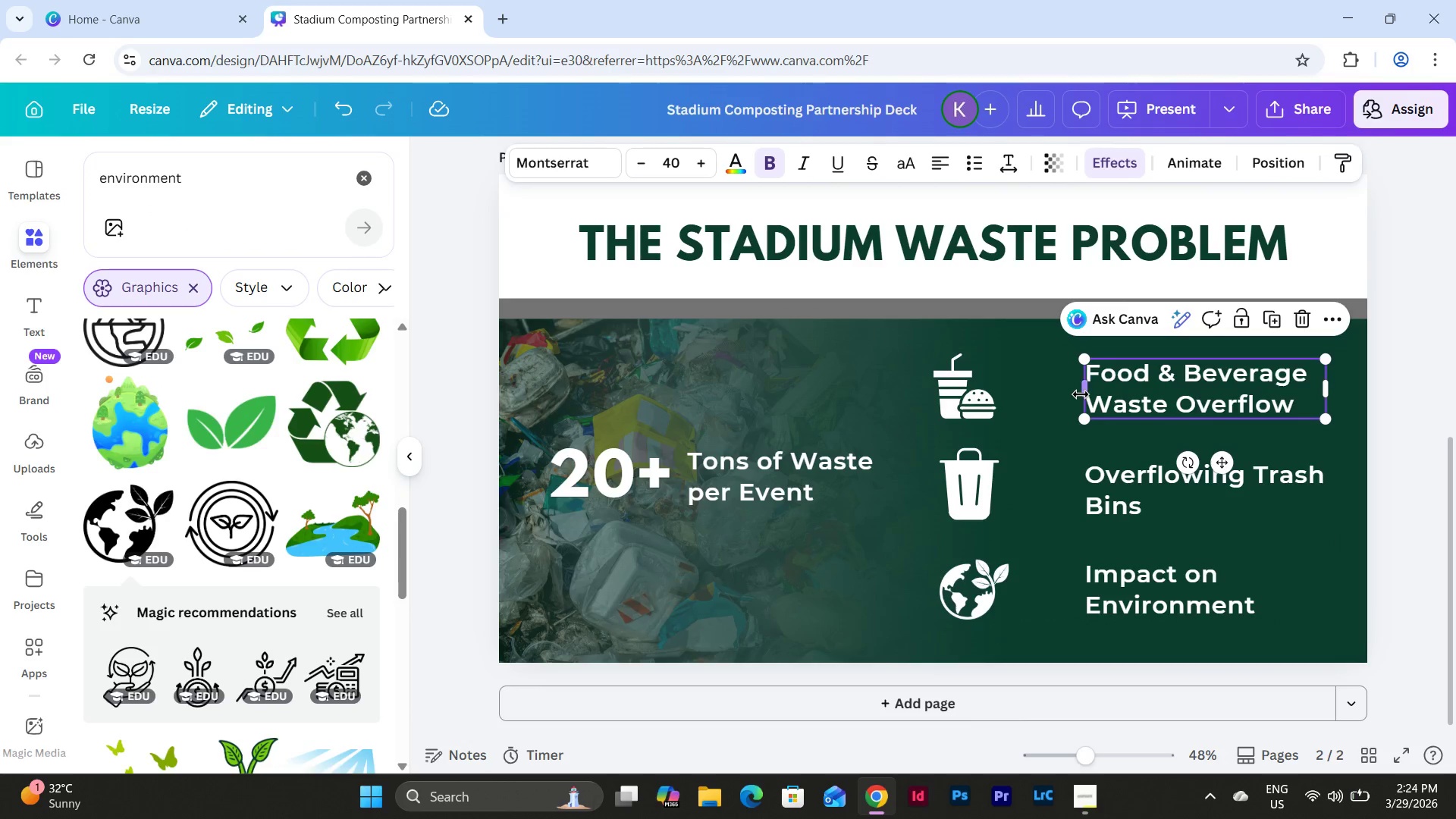 
left_click_drag(start_coordinate=[1085, 393], to_coordinate=[1047, 394])
 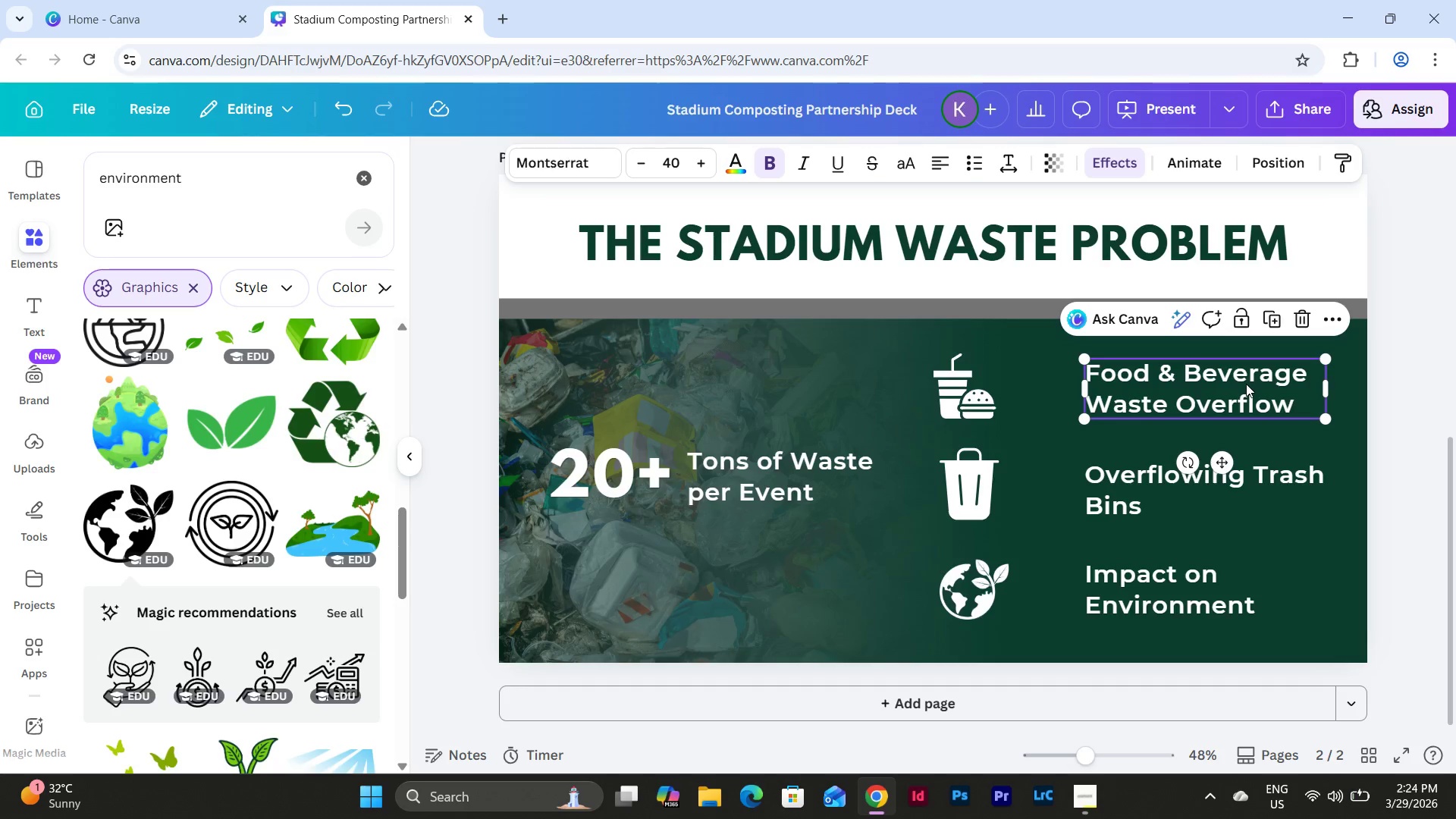 
left_click_drag(start_coordinate=[1246, 384], to_coordinate=[1233, 385])
 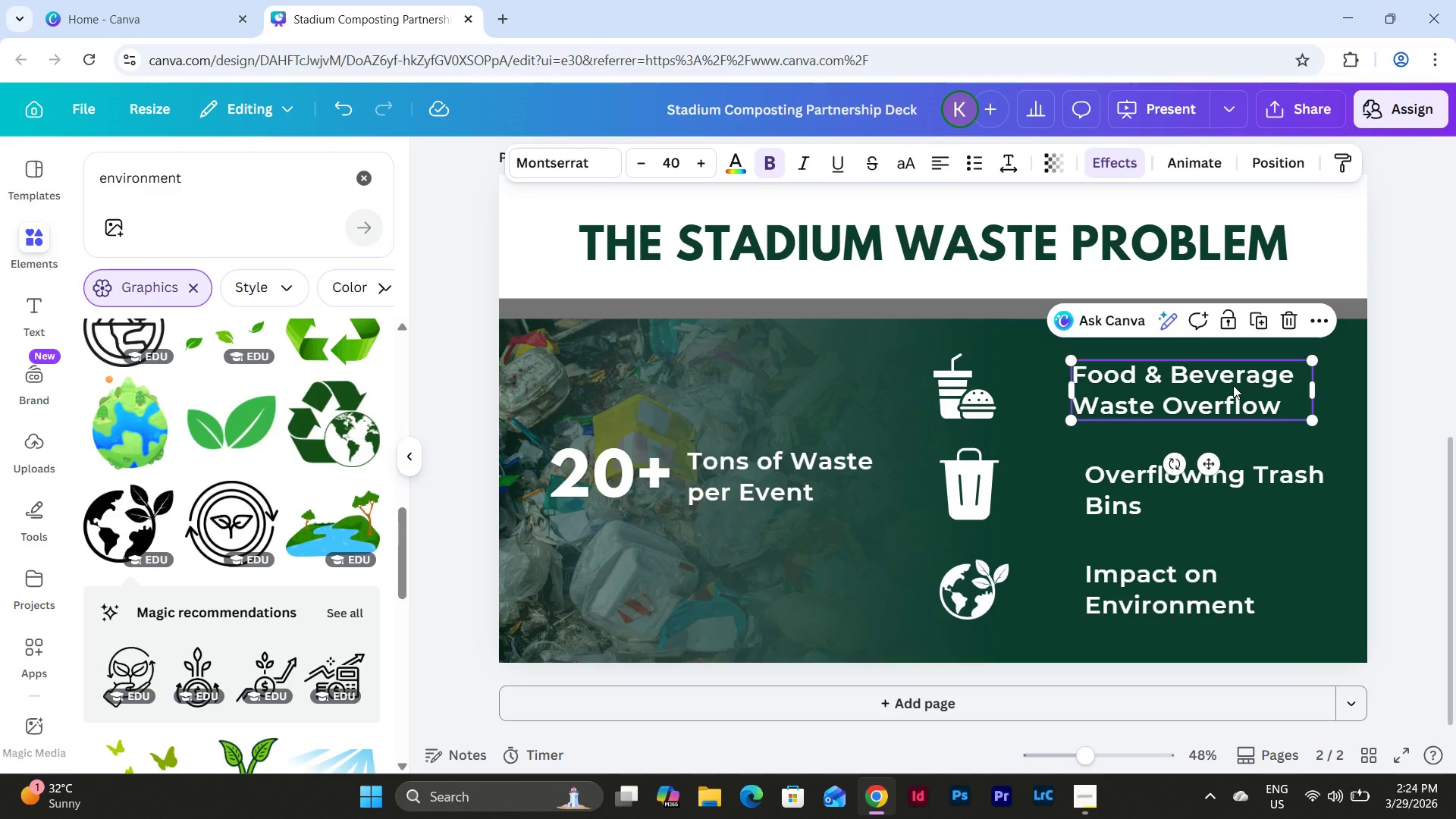 
key(Control+Z)
 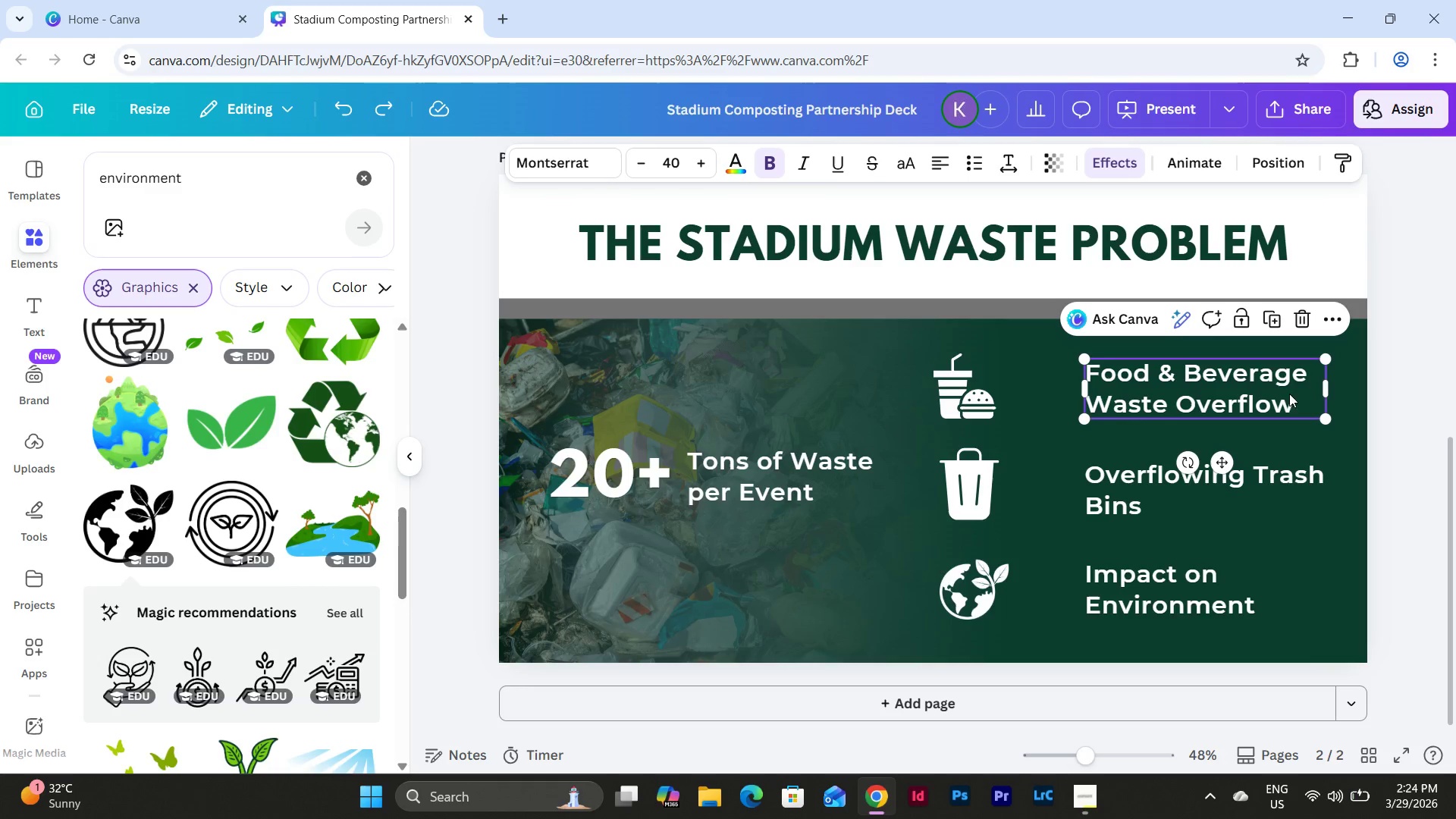 
hold_key(key=ShiftLeft, duration=1.5)
left_click([1141, 487])
 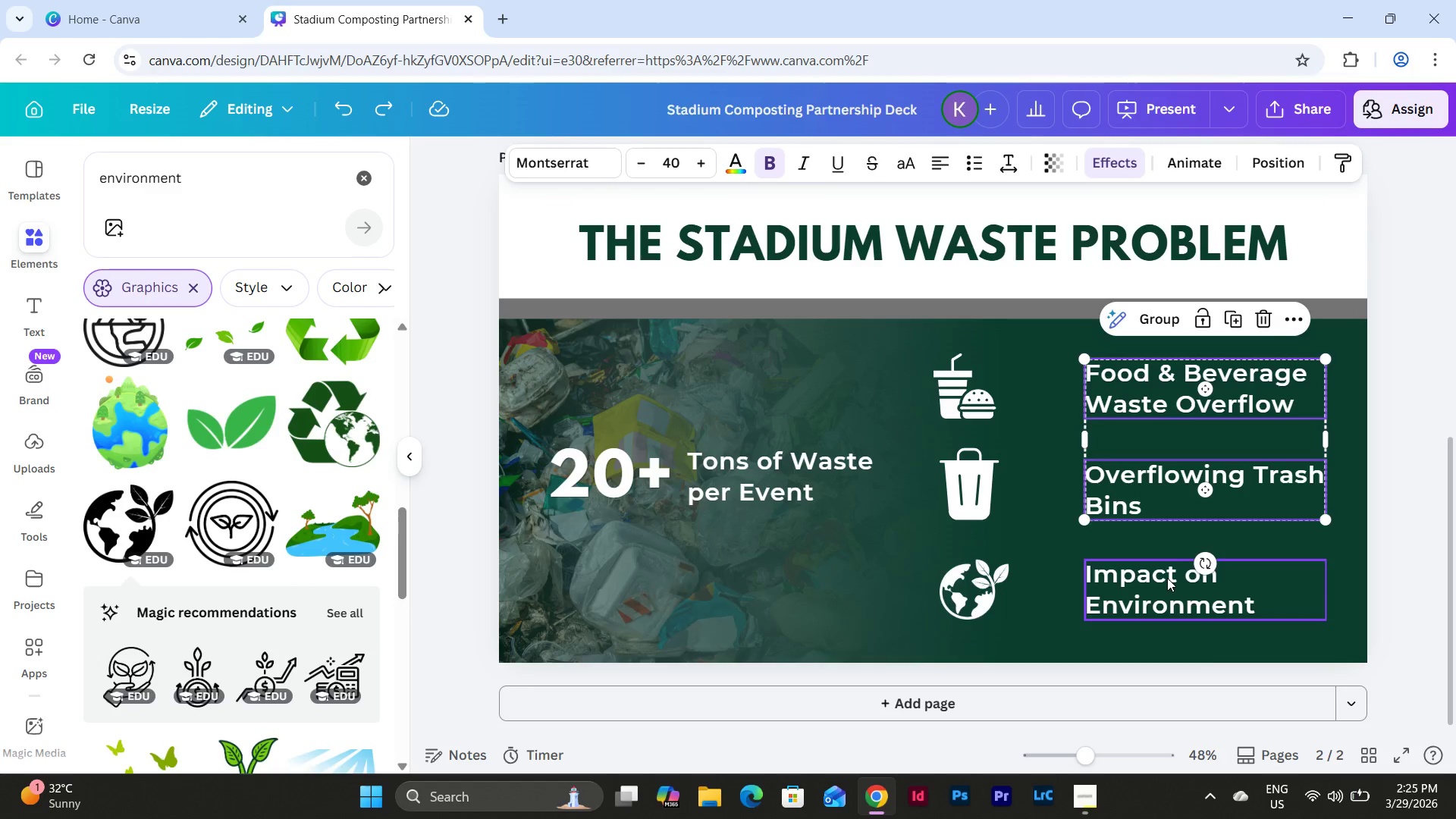 
left_click([1166, 579])
 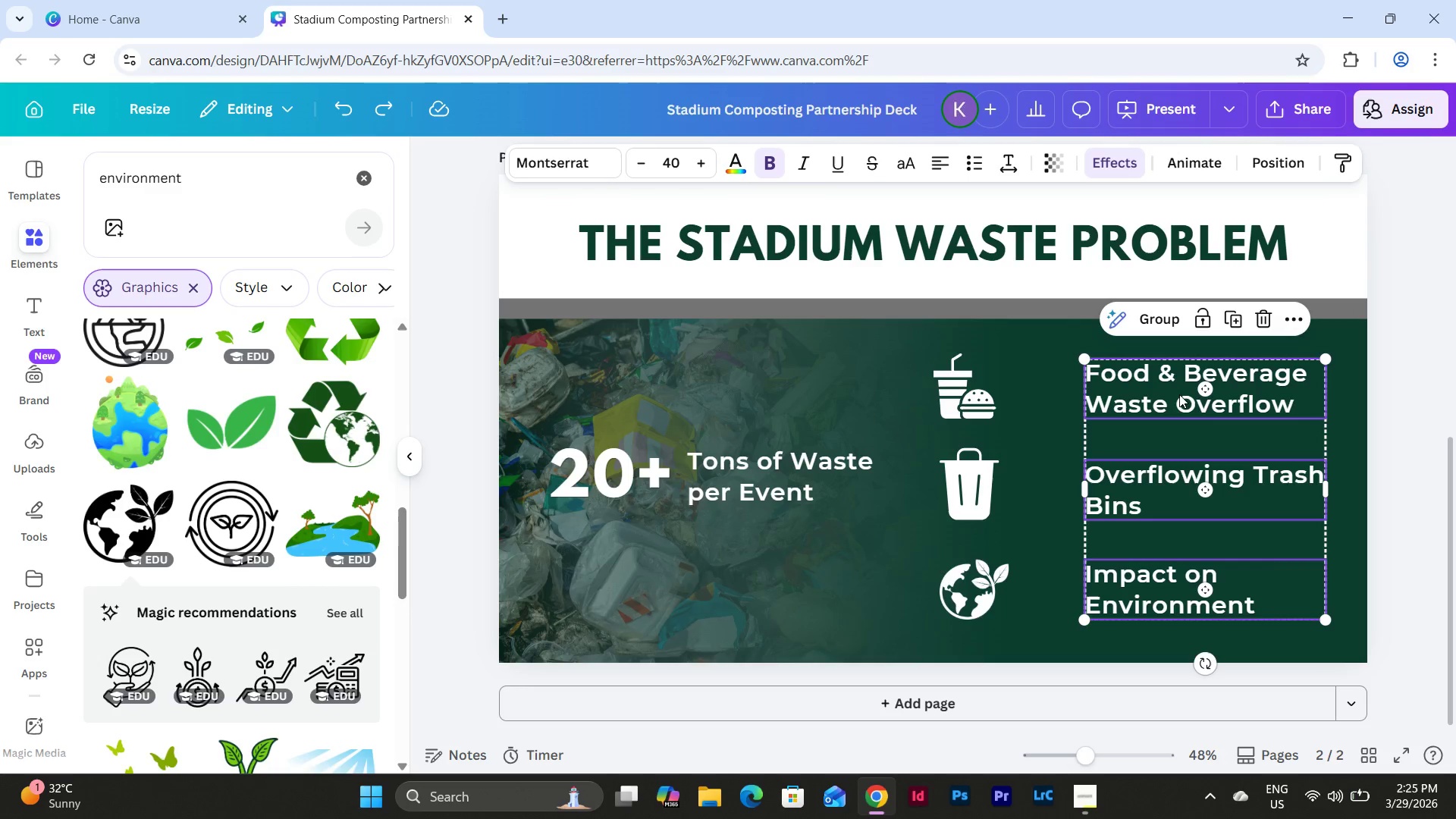 
left_click_drag(start_coordinate=[1178, 394], to_coordinate=[1122, 394])
 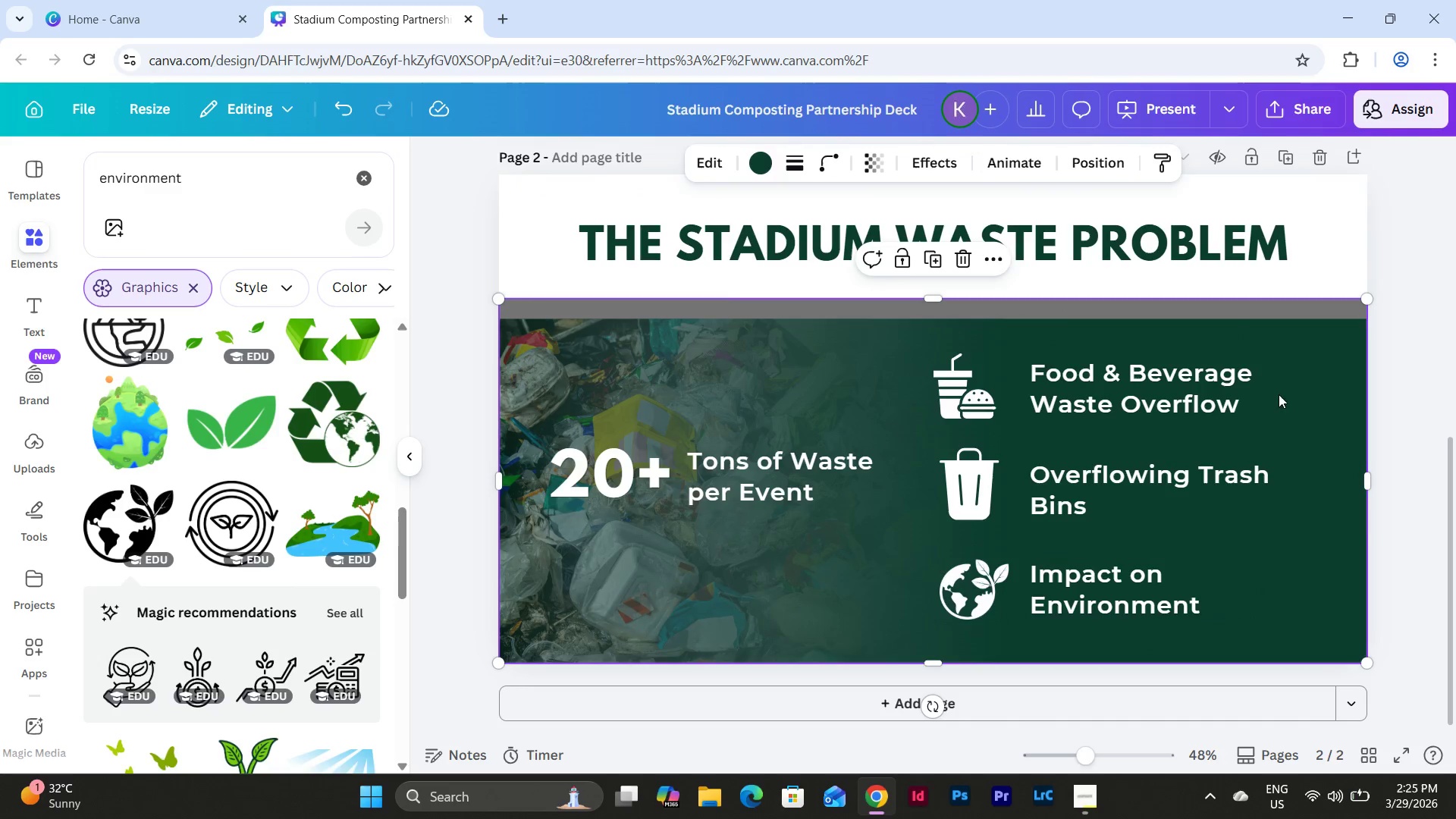 
double_click([1178, 394])
 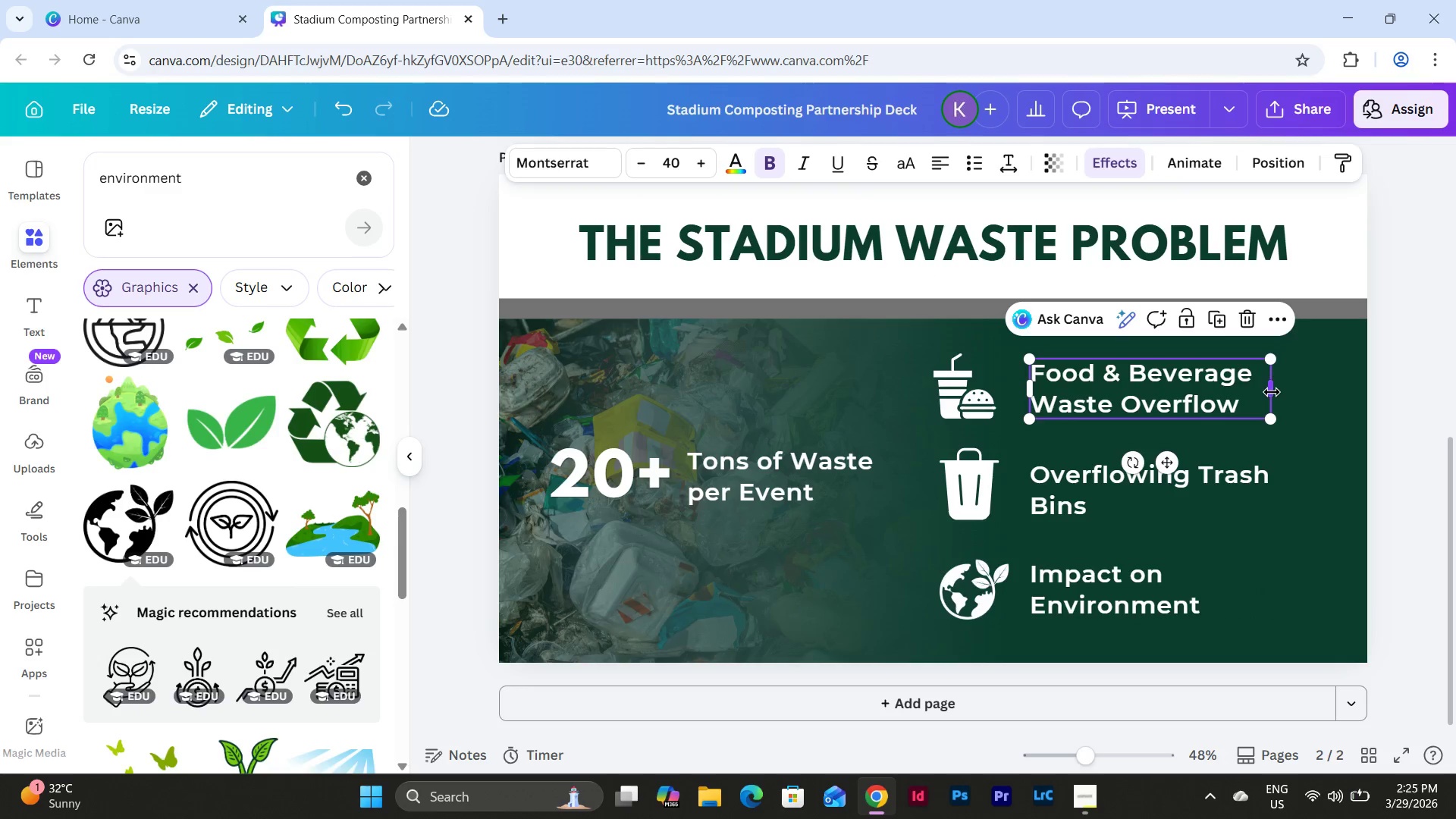 
left_click_drag(start_coordinate=[1272, 392], to_coordinate=[1325, 390])
 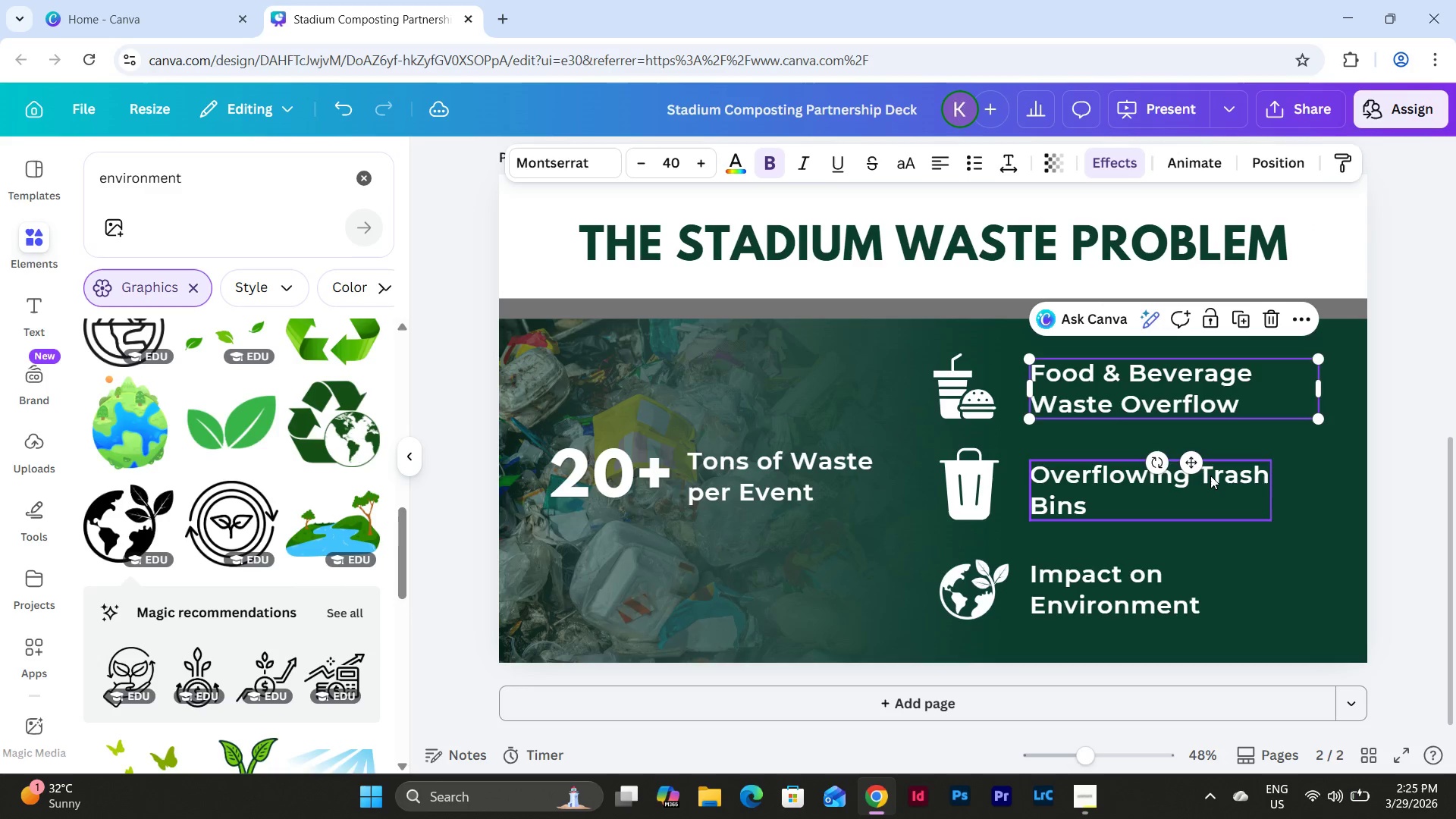 
left_click([1210, 475])
 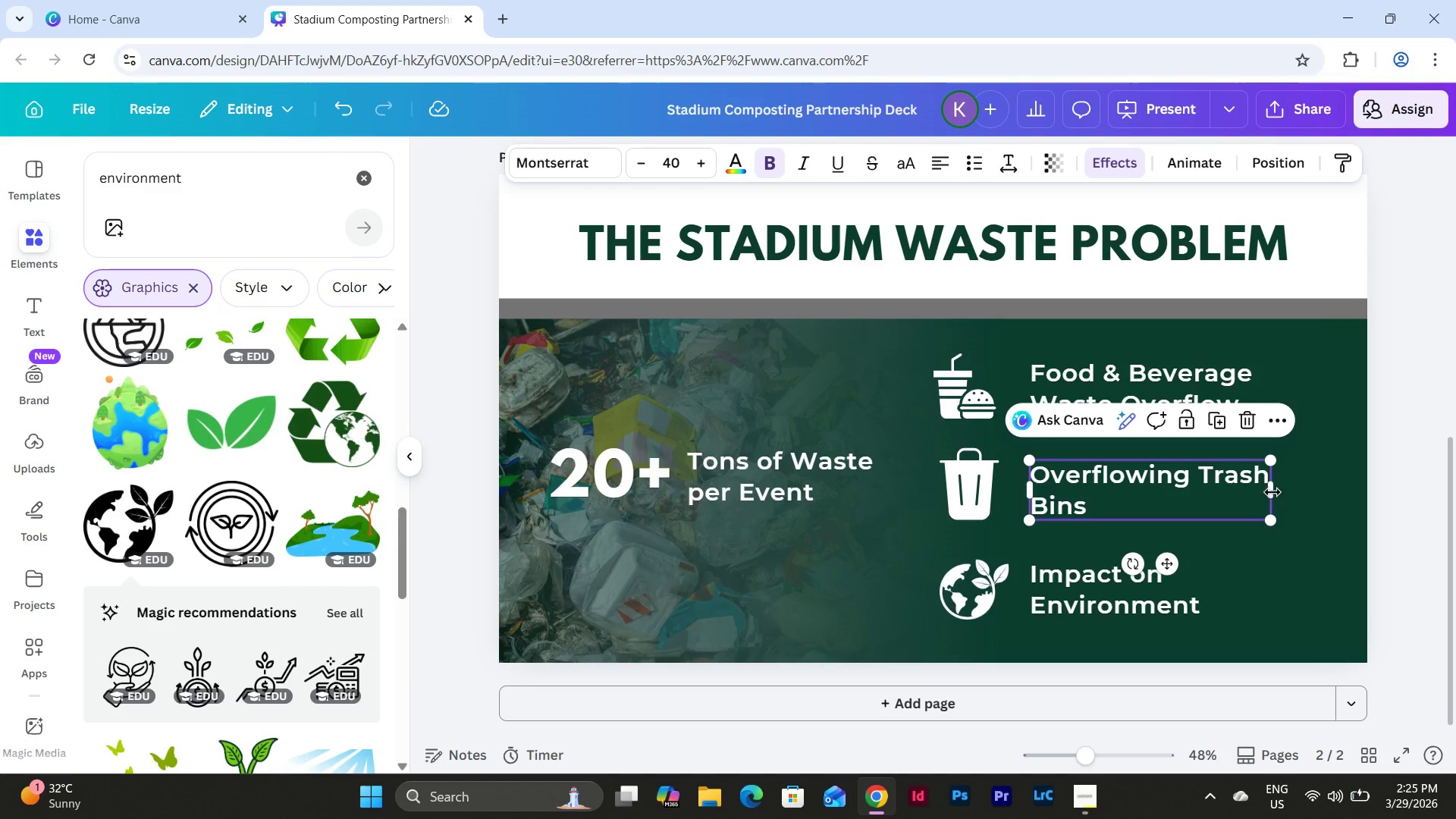 
left_click_drag(start_coordinate=[1273, 492], to_coordinate=[1320, 492])
 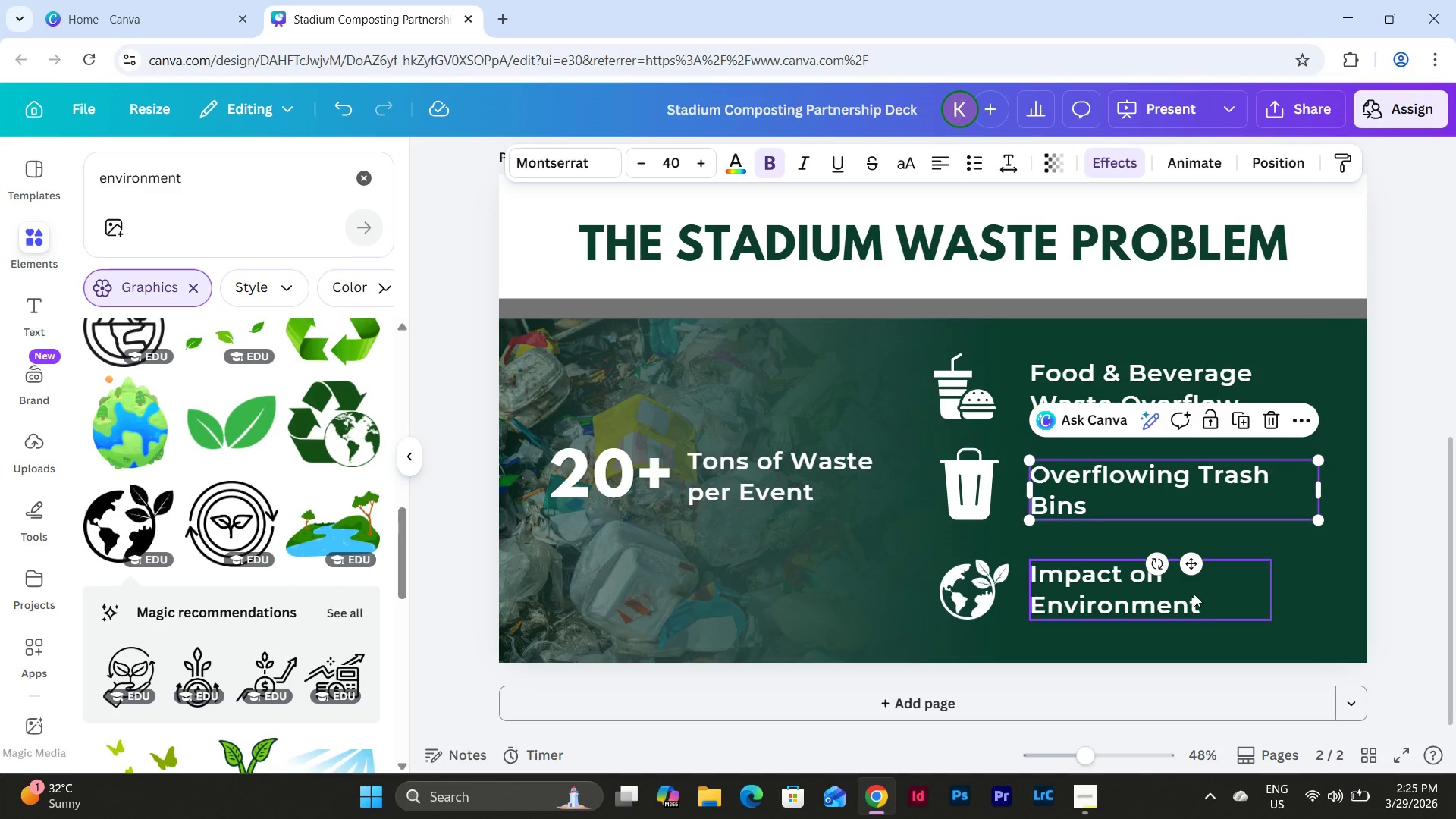 
left_click([1173, 601])
 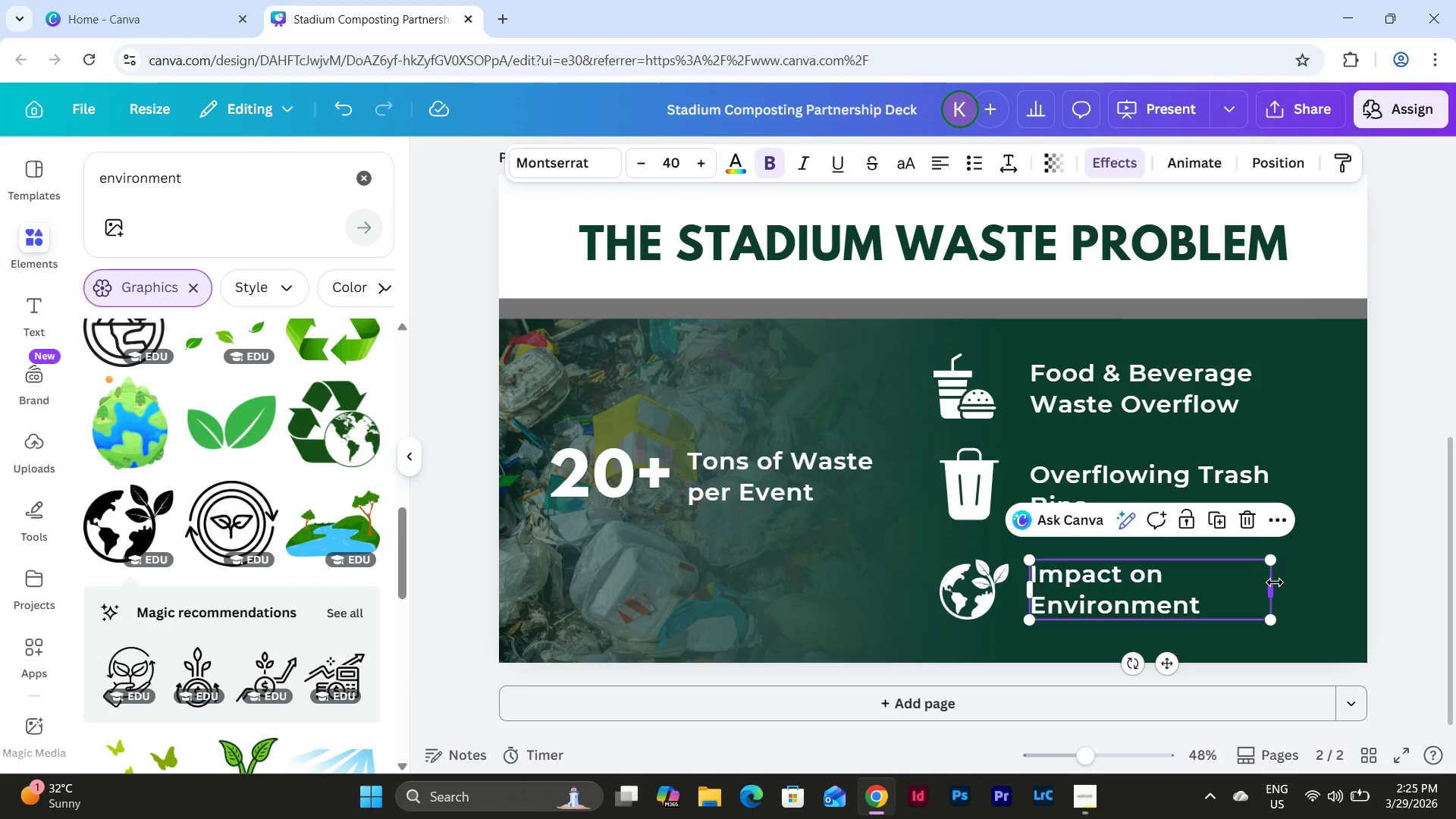 
left_click_drag(start_coordinate=[1274, 586], to_coordinate=[1321, 588])
 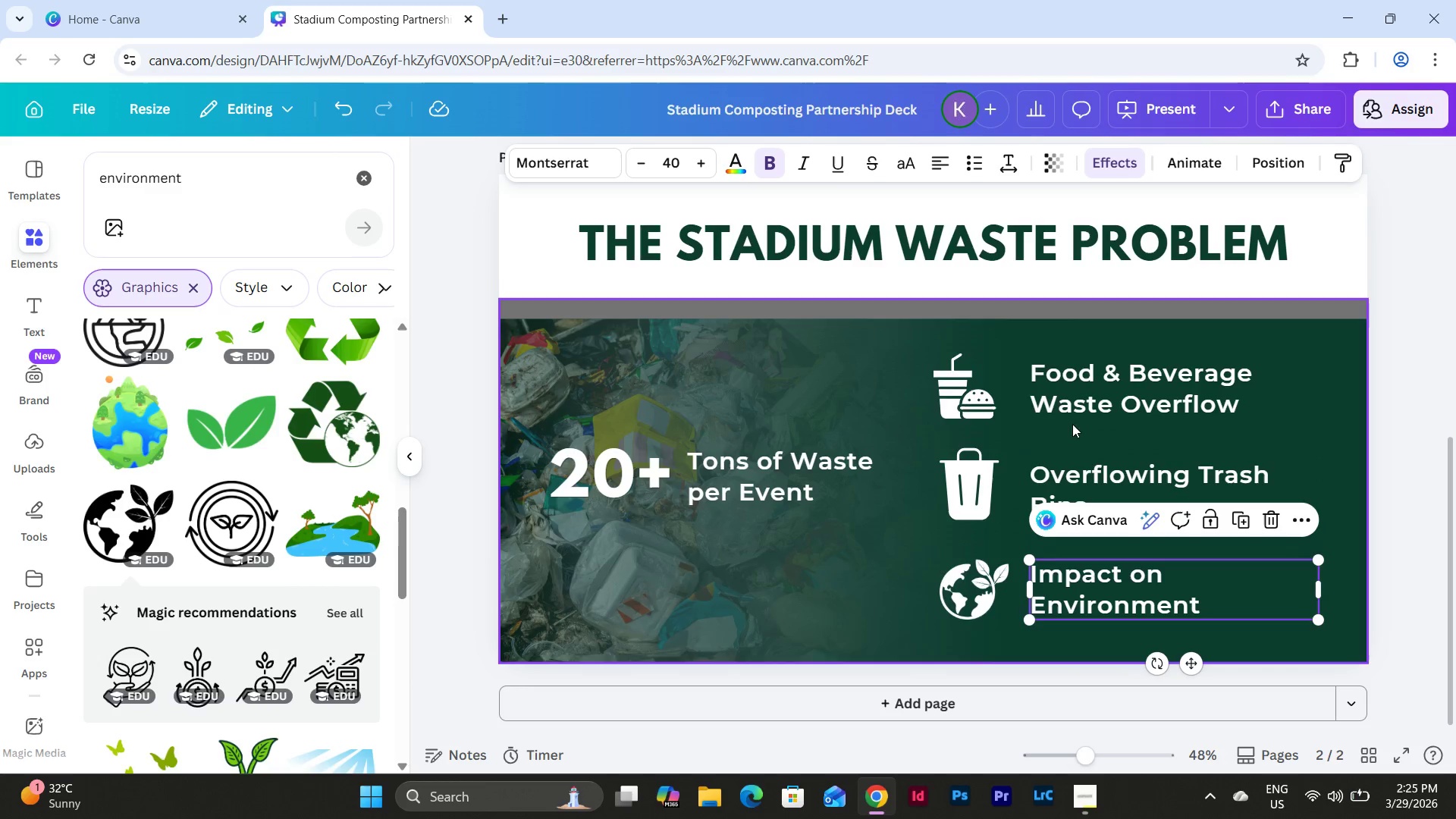 
left_click([968, 498])
 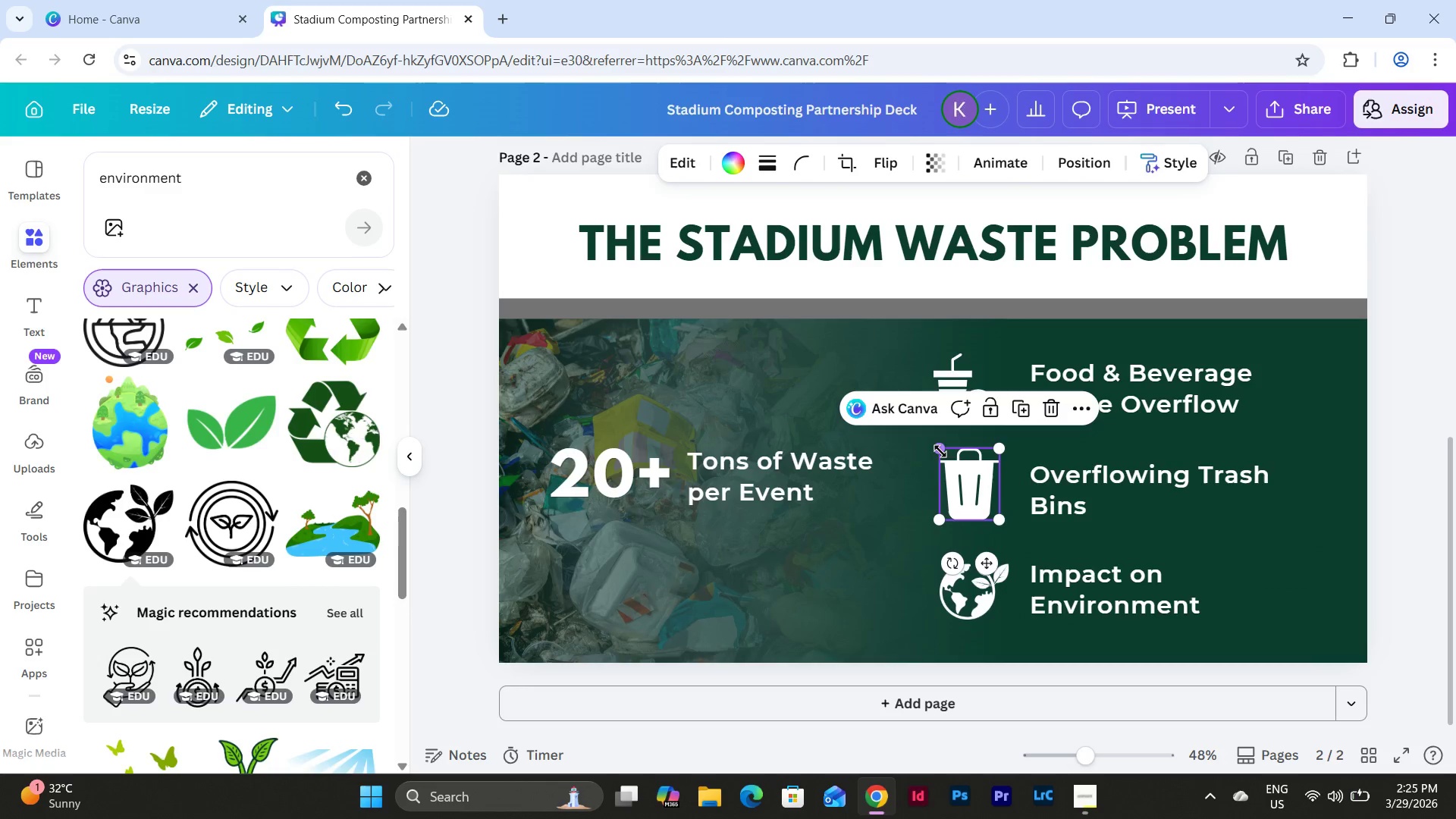 
left_click_drag(start_coordinate=[940, 450], to_coordinate=[944, 458])
 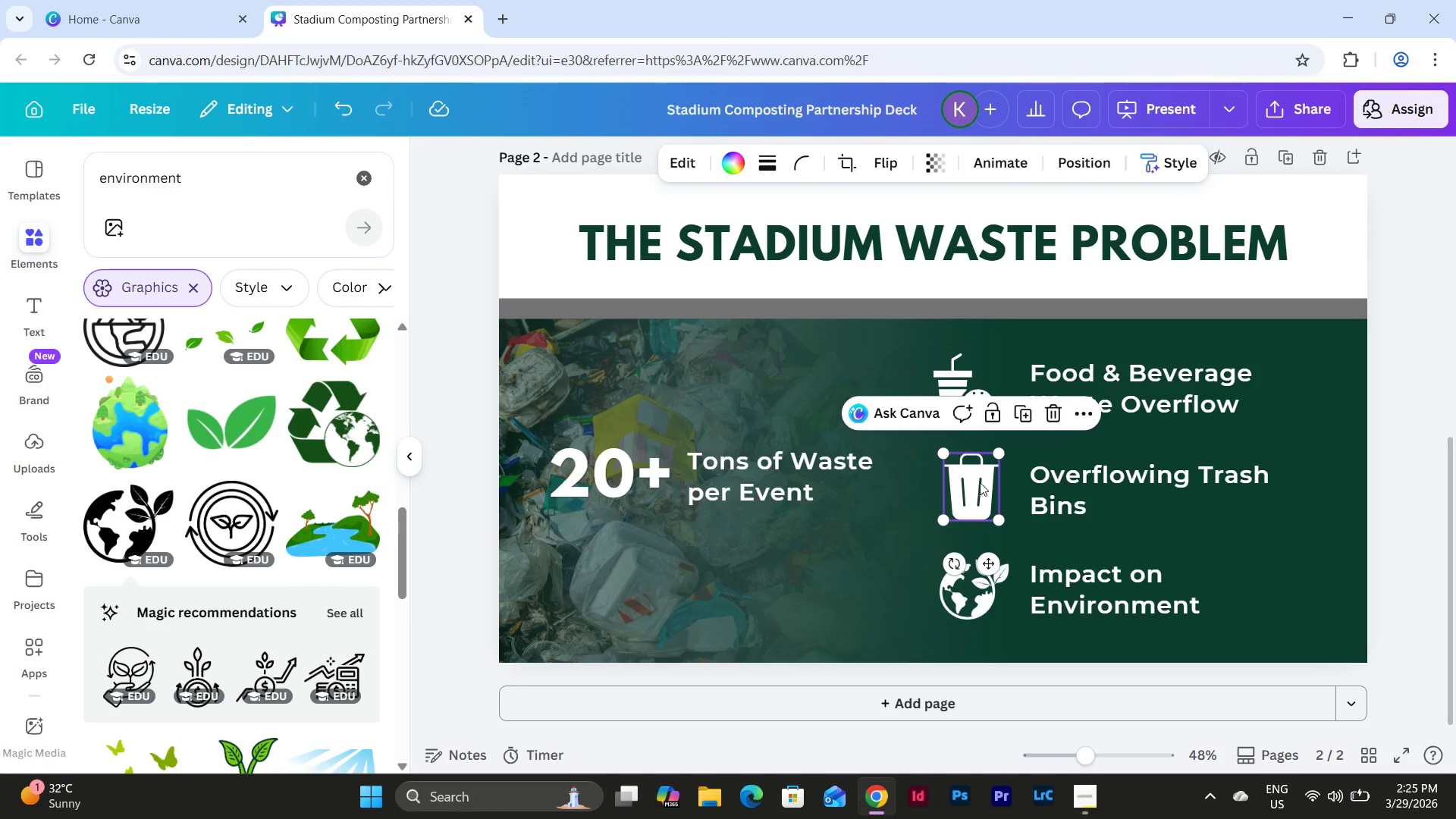 
left_click_drag(start_coordinate=[980, 482], to_coordinate=[974, 482])
 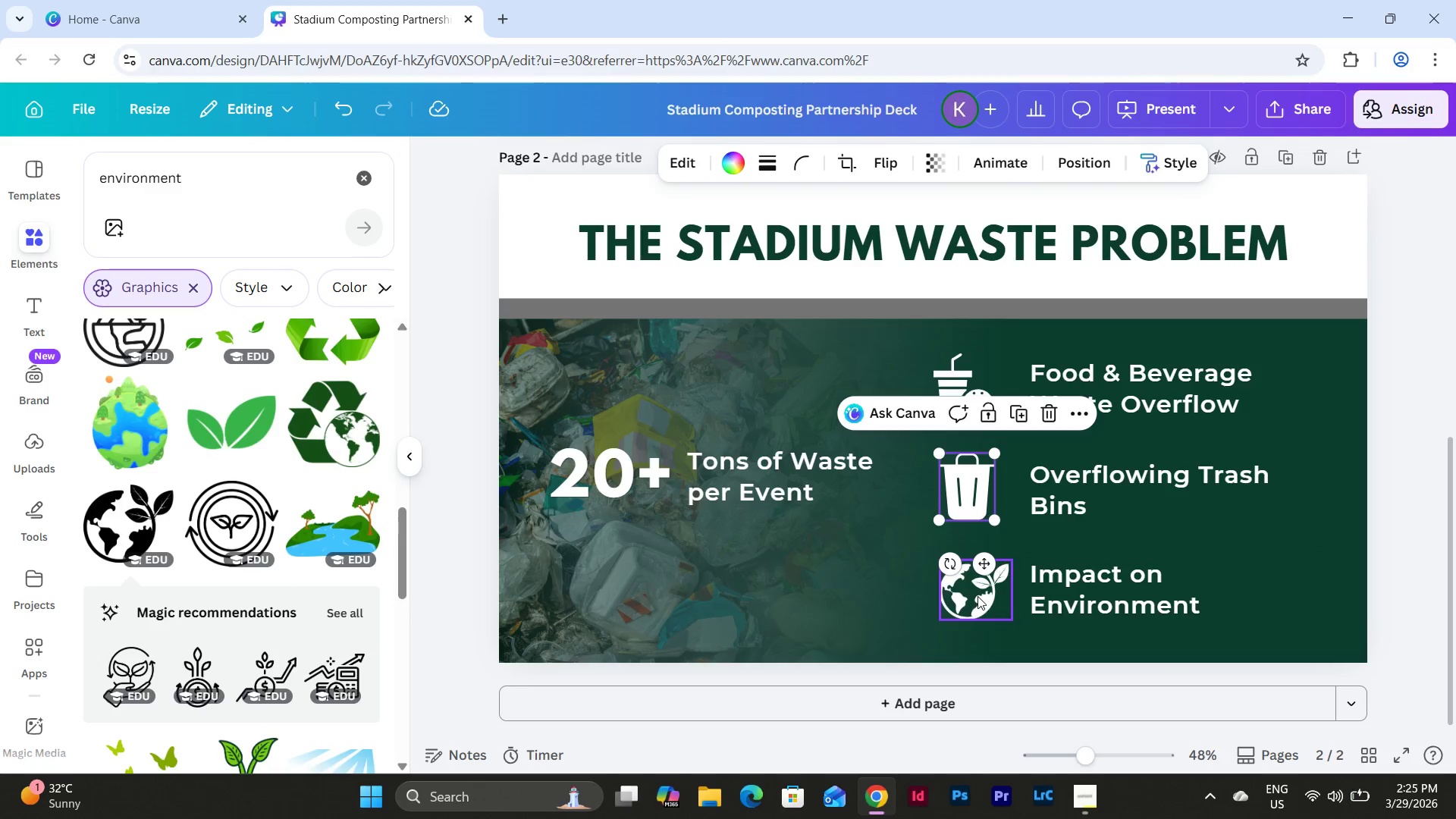 
left_click([976, 596])
 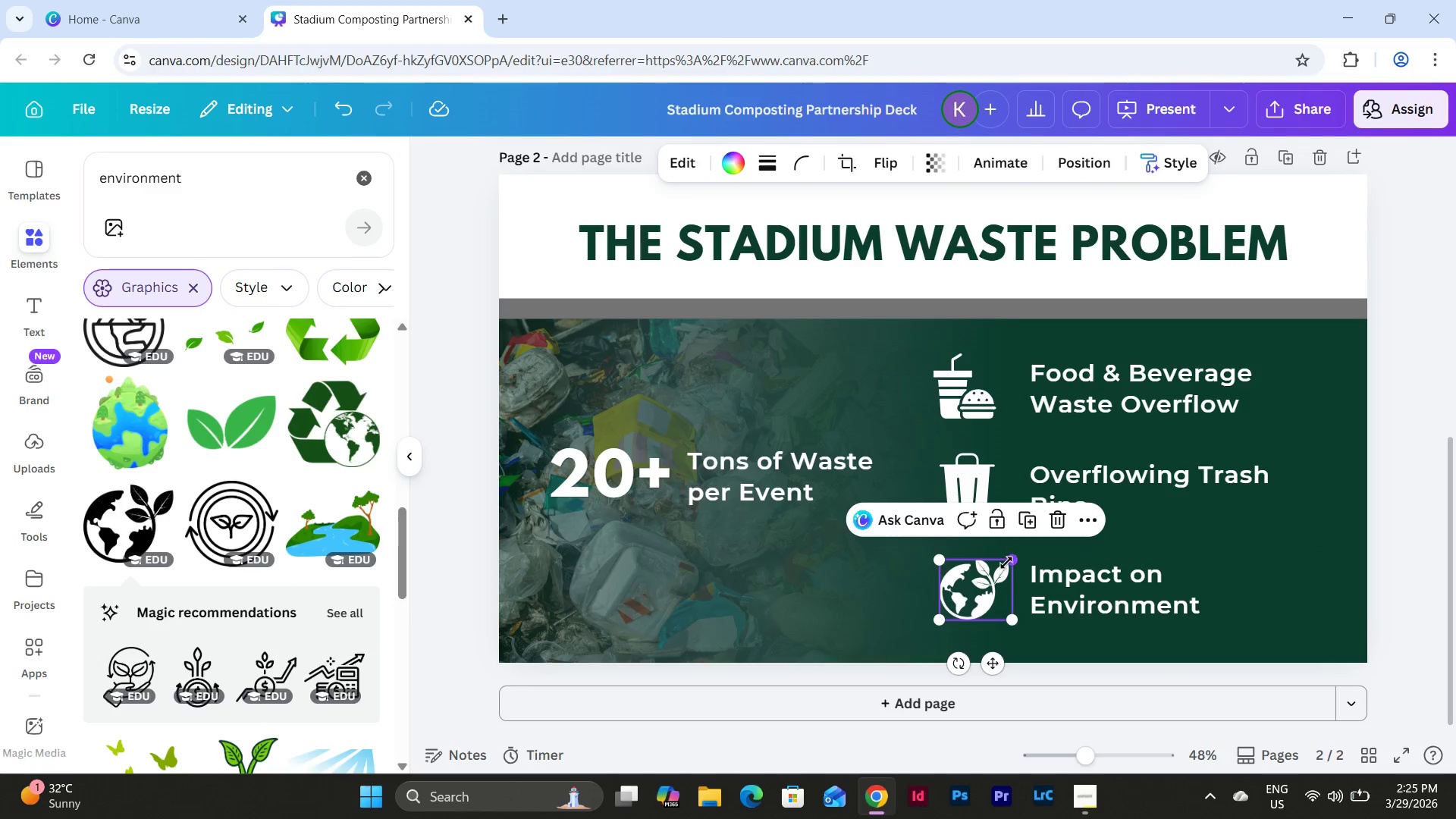 
left_click_drag(start_coordinate=[981, 582], to_coordinate=[984, 576])
 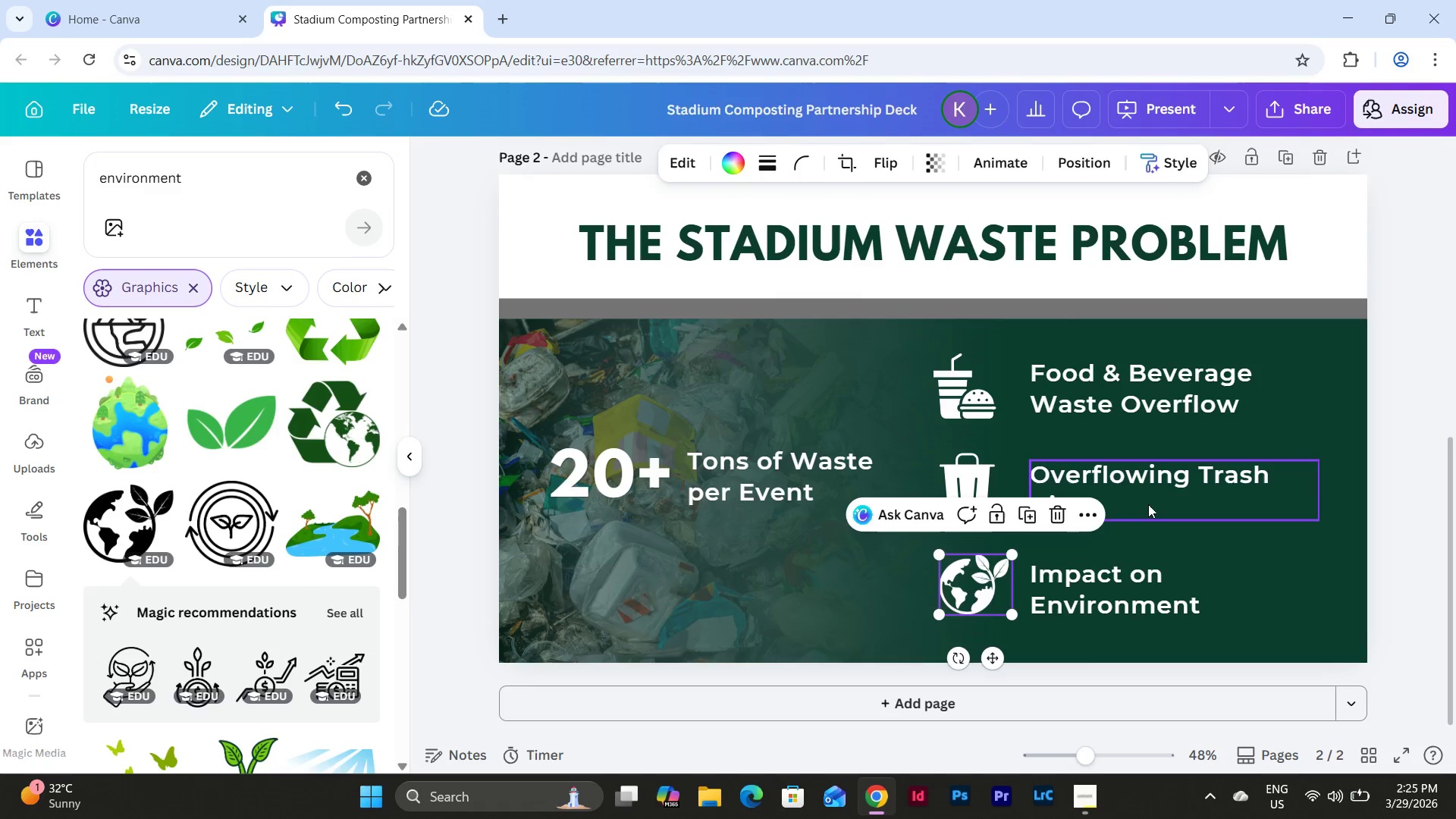 
left_click([1148, 491])
 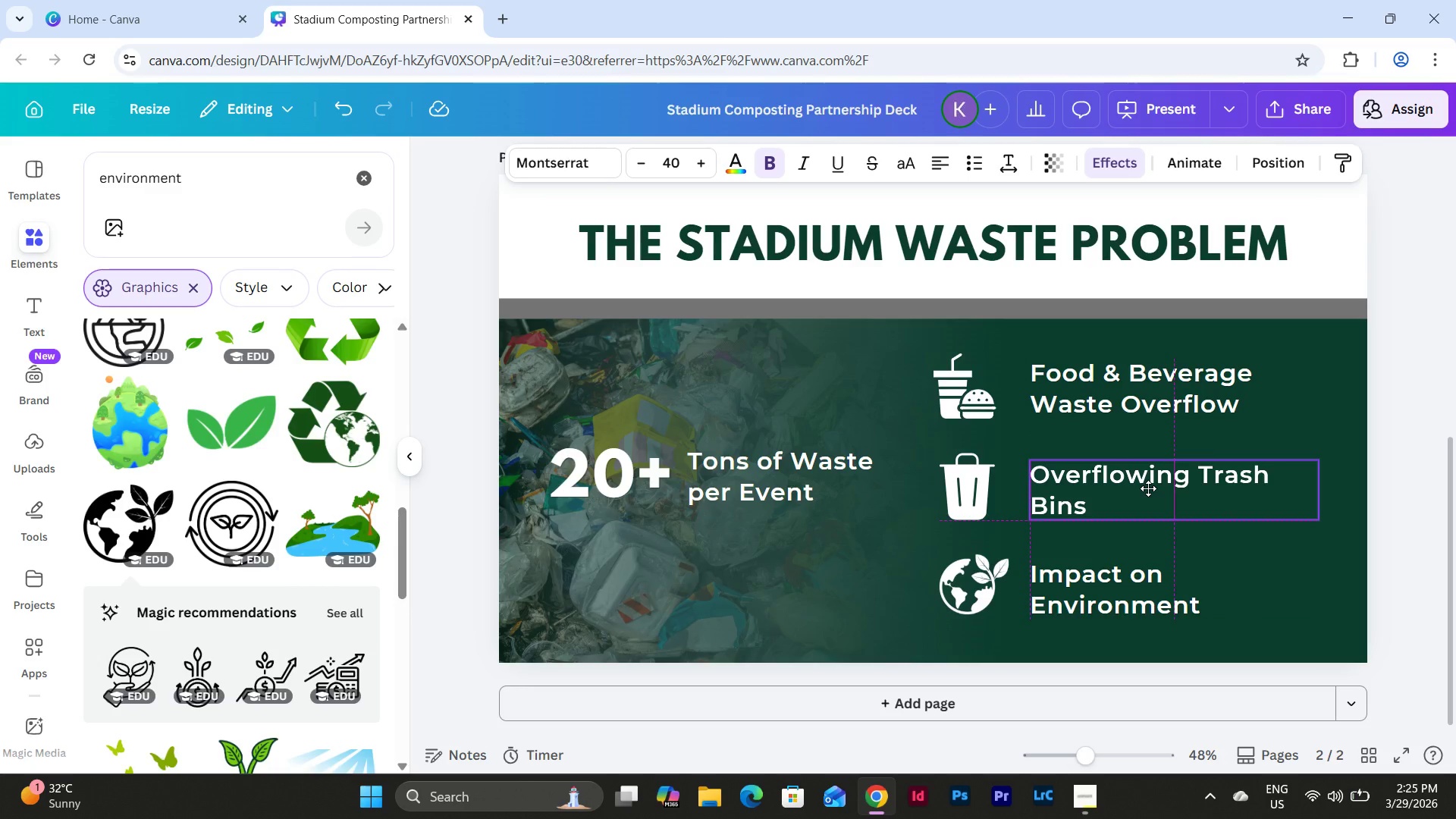 
left_click([1148, 488])
 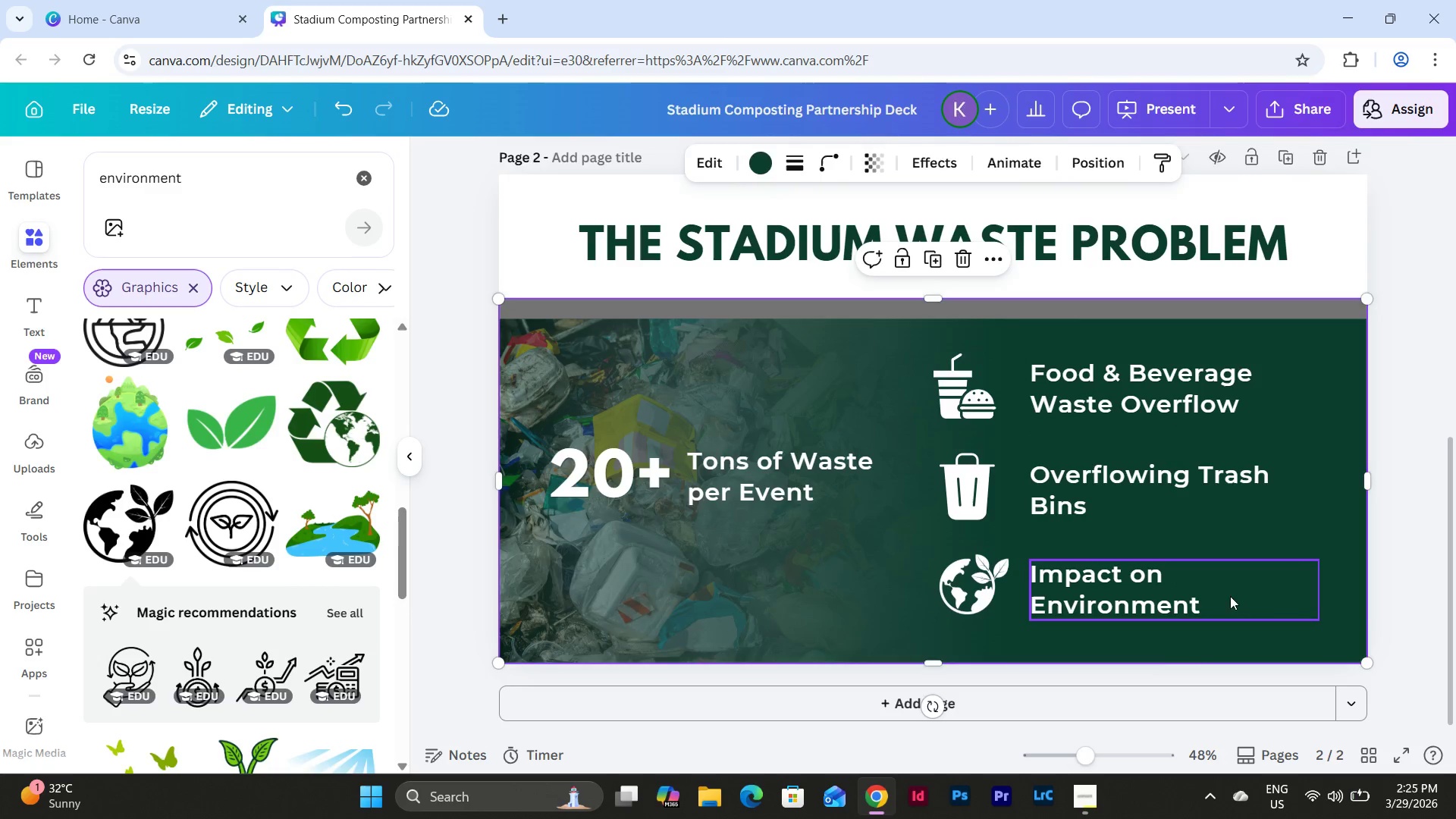 
left_click([1266, 601])
 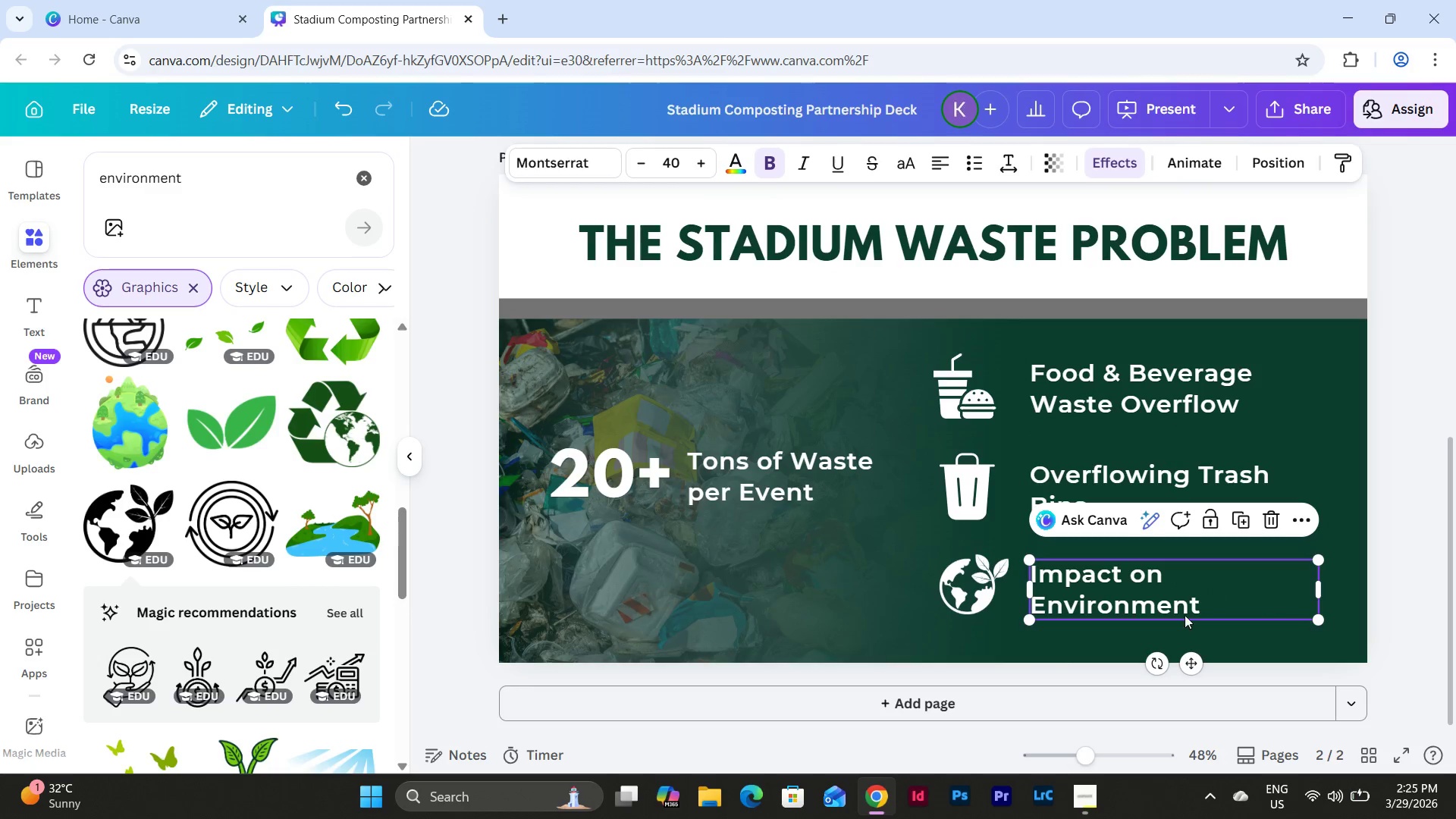 
left_click([974, 412])
 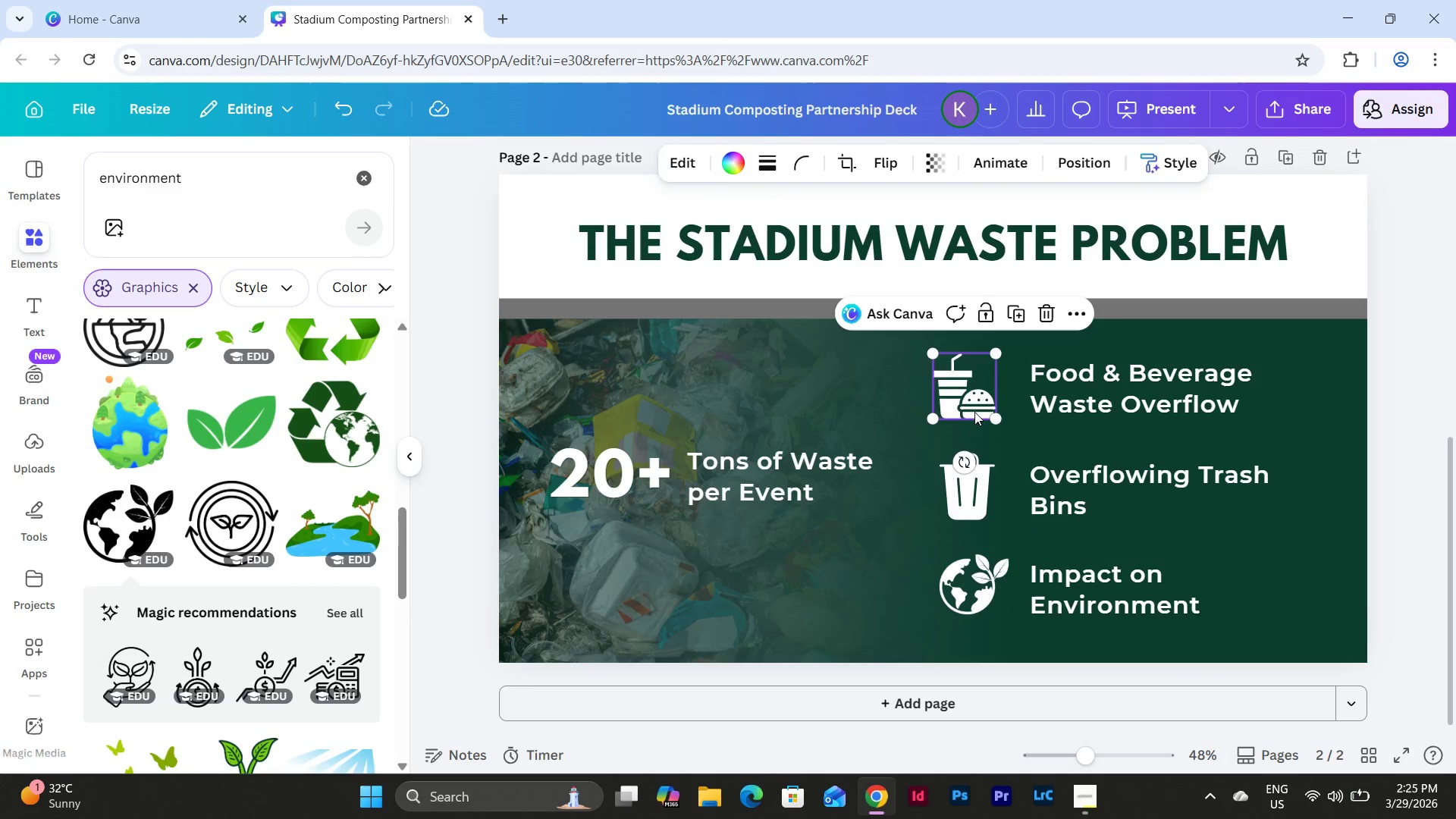 
hold_key(key=ShiftLeft, duration=1.52)
left_click([1106, 399])
 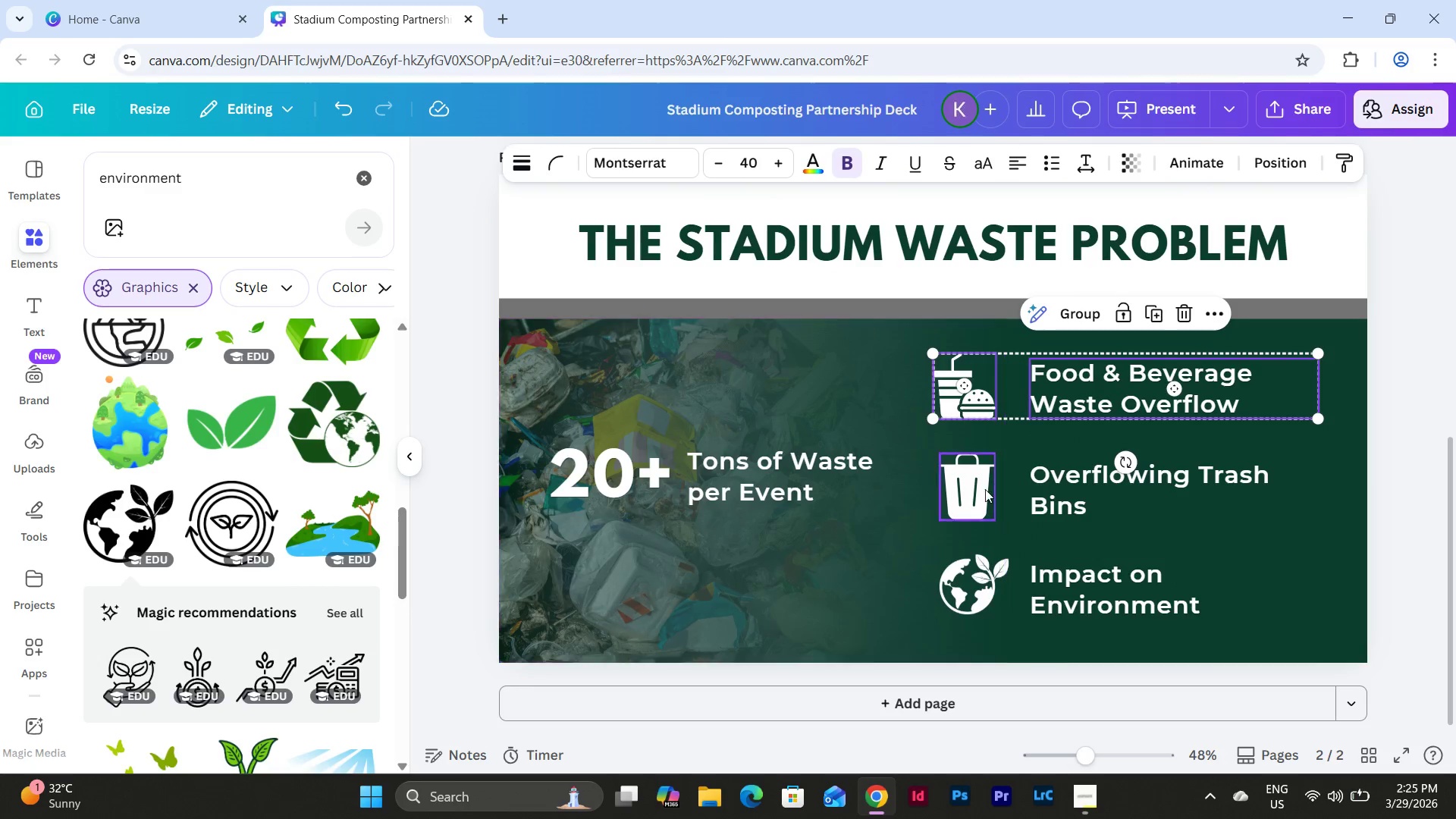 
left_click([984, 490])
 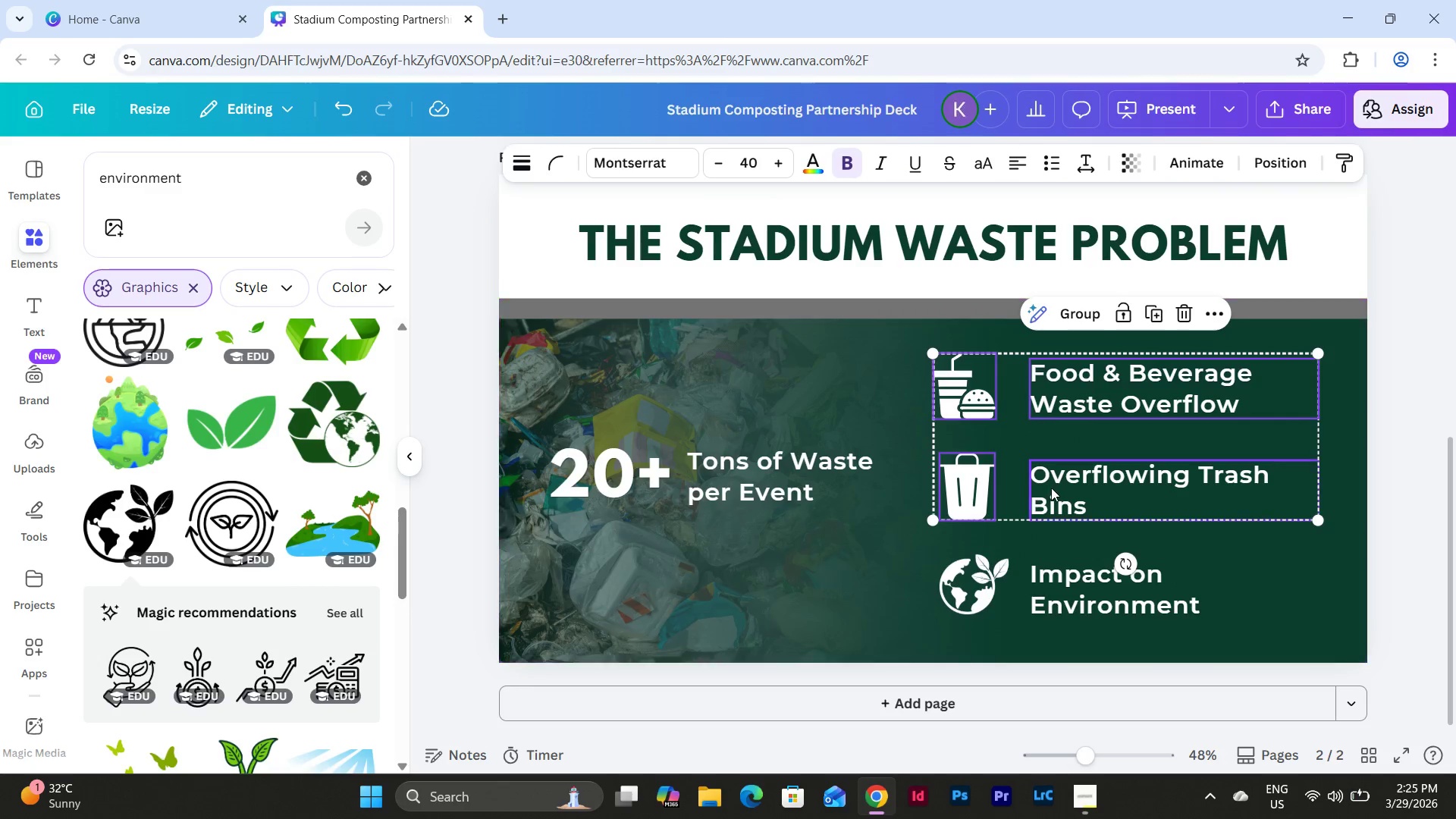 
double_click([1054, 488])
 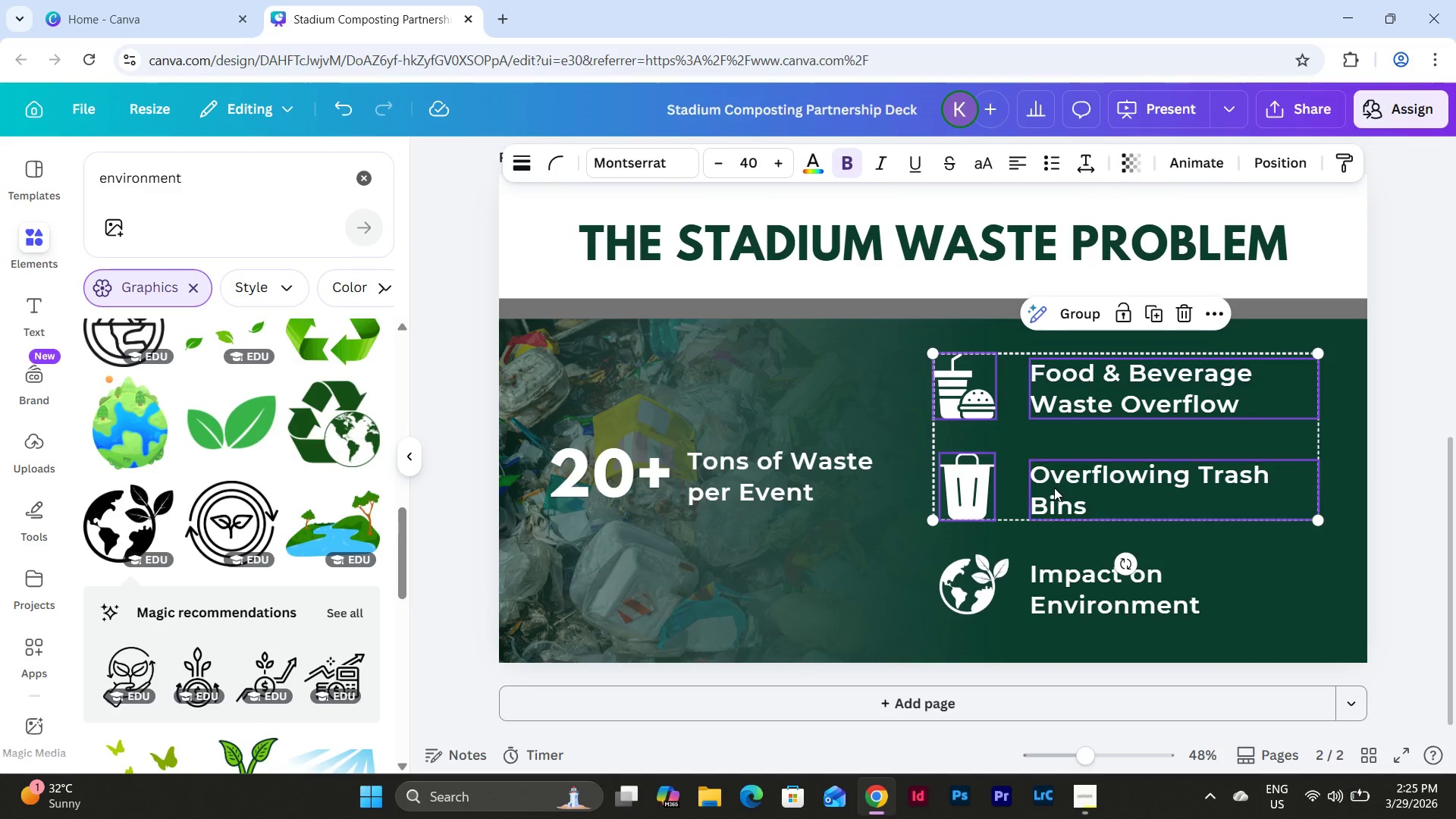 
hold_key(key=ShiftLeft, duration=1.22)
left_click([962, 605])
 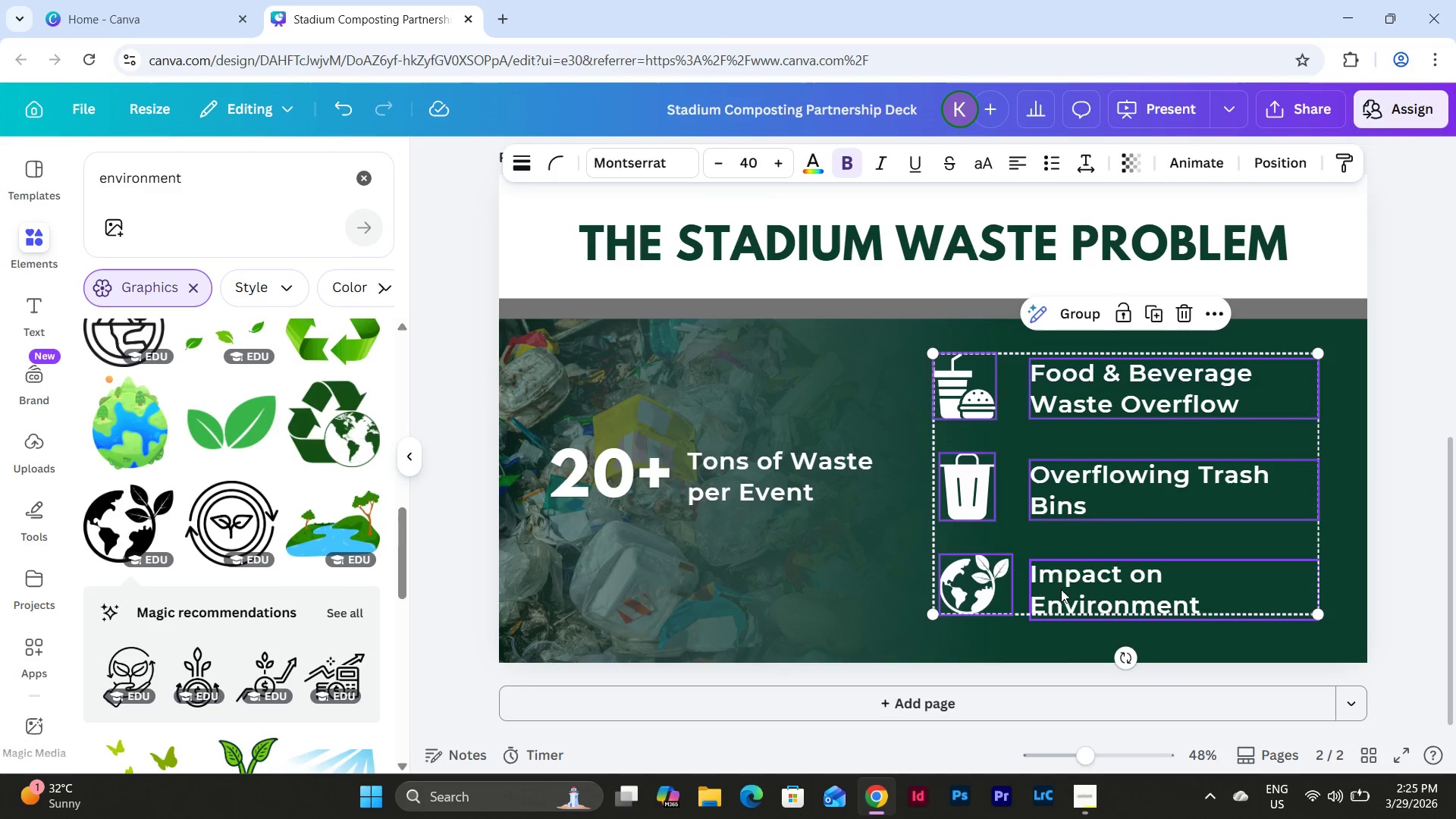 
double_click([1081, 589])
 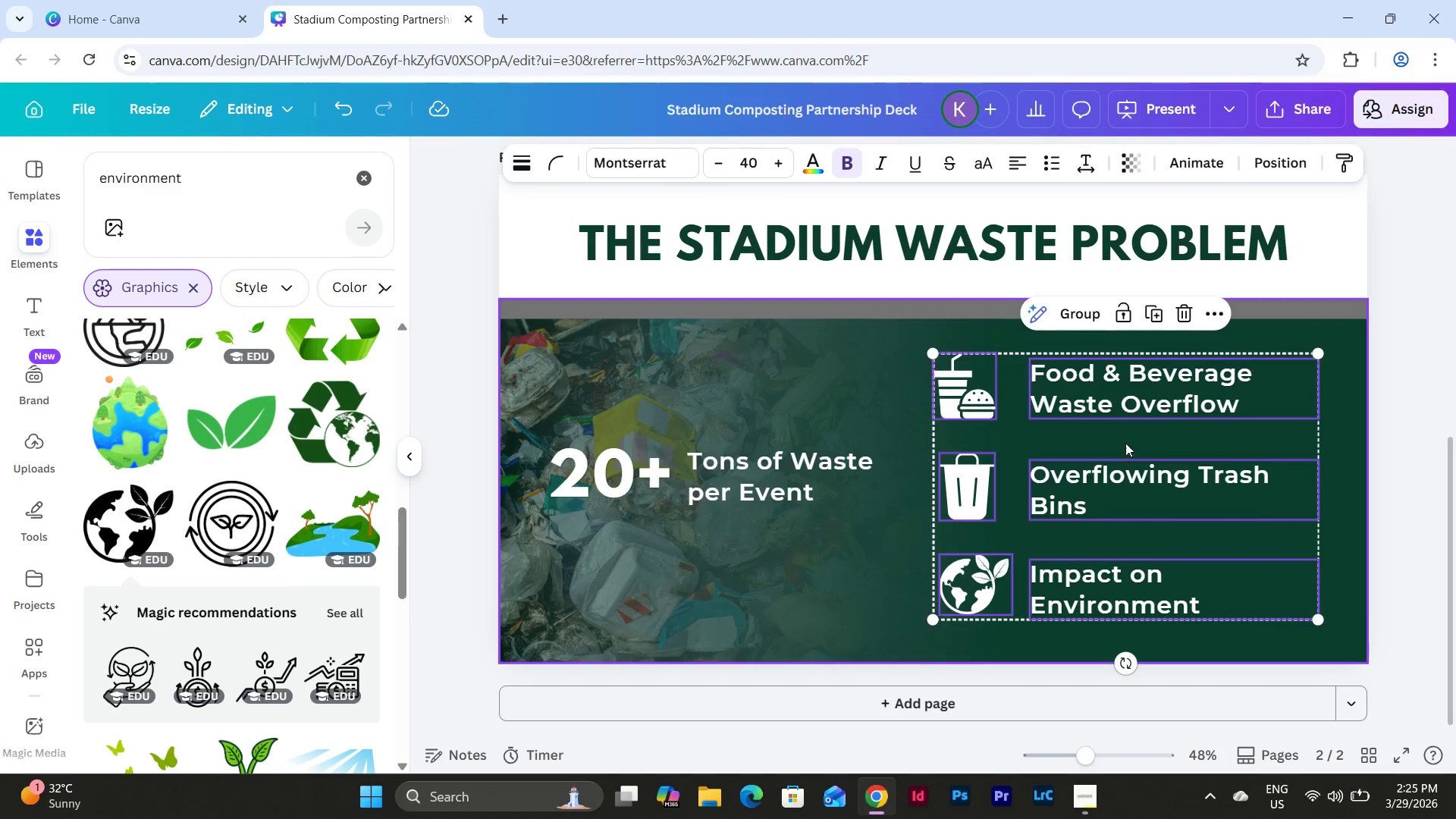 
left_click_drag(start_coordinate=[1128, 438], to_coordinate=[1128, 442])
 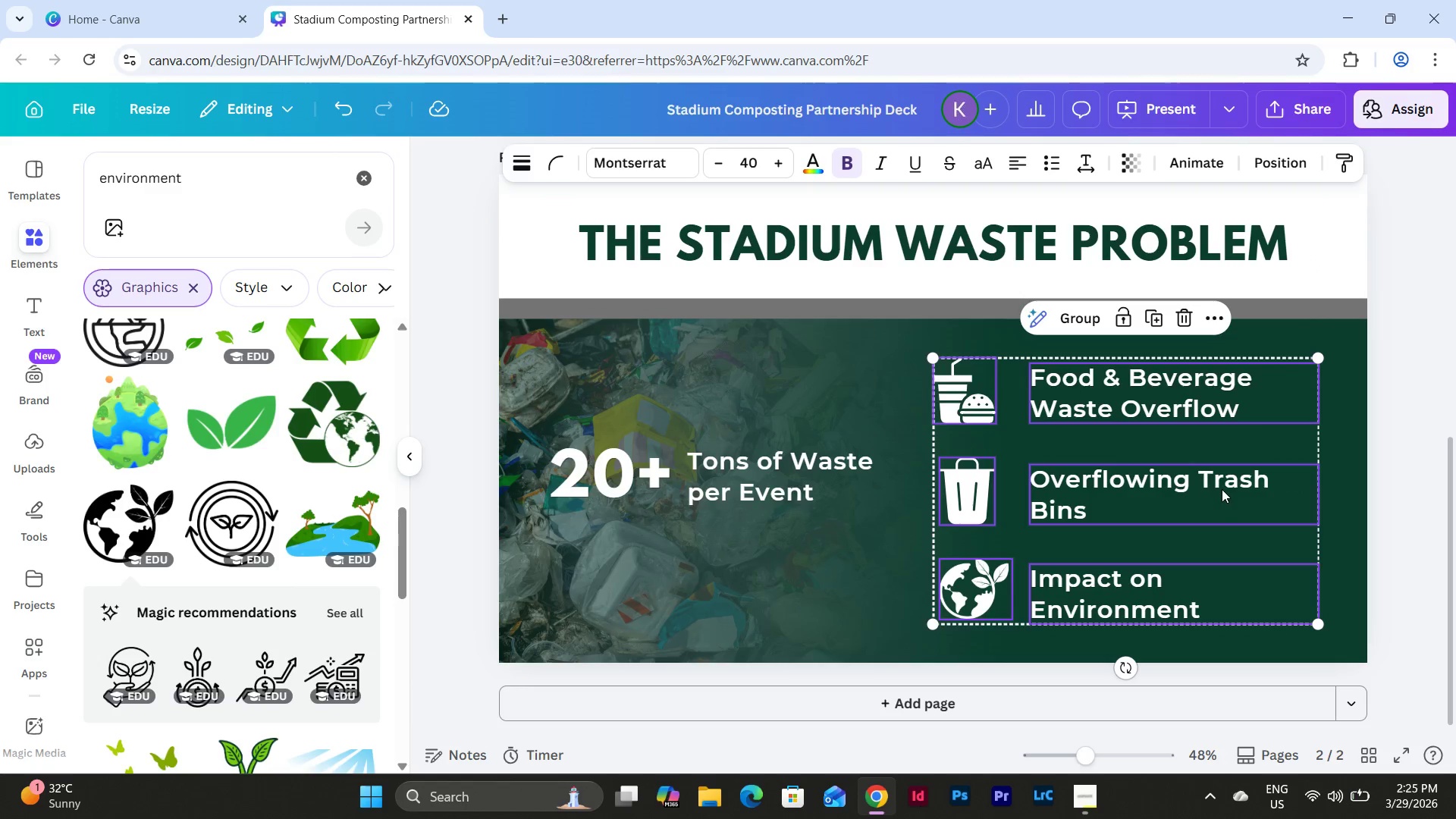 
left_click_drag(start_coordinate=[1221, 489], to_coordinate=[1222, 481])
 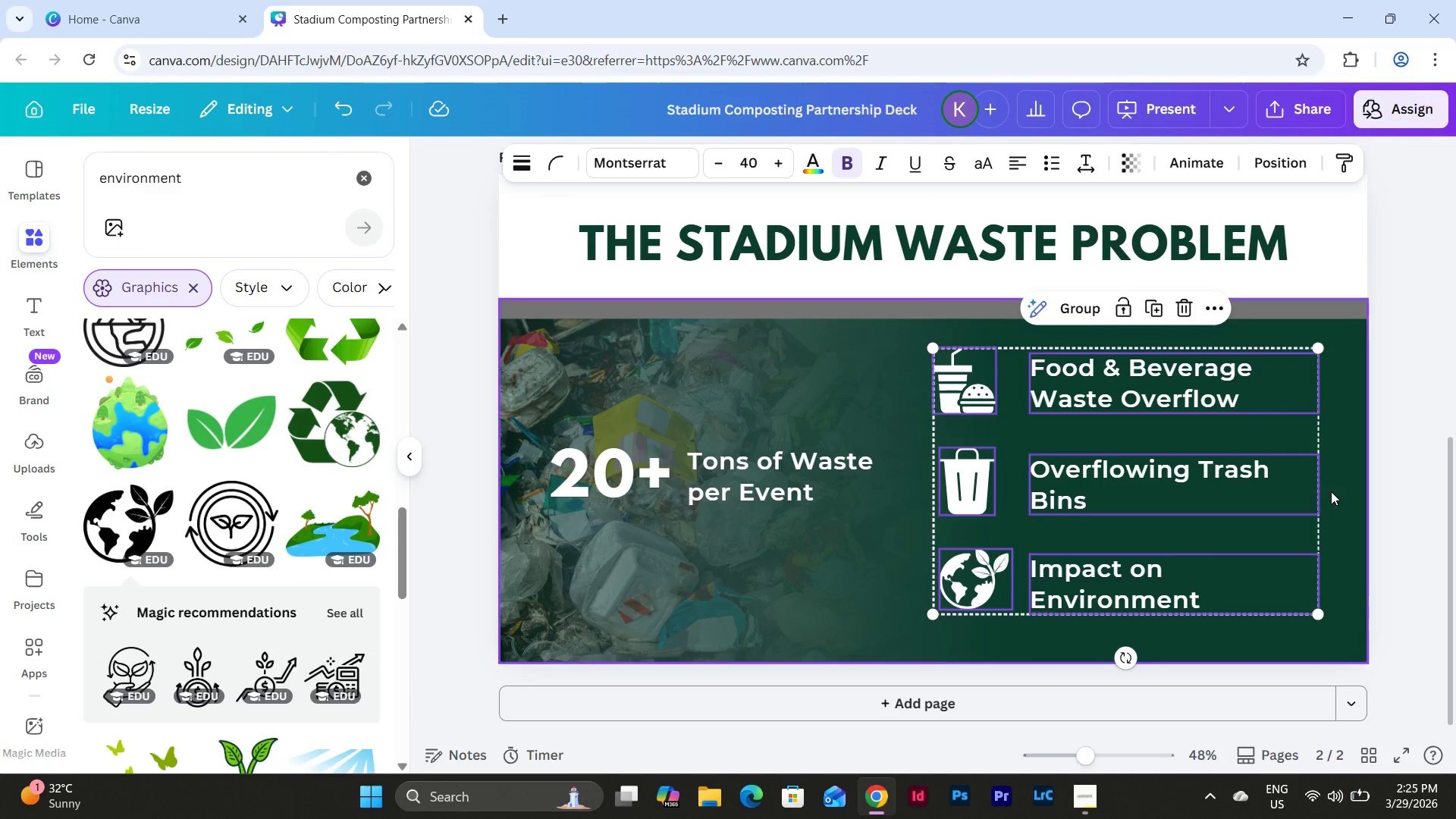 
left_click([1331, 491])
 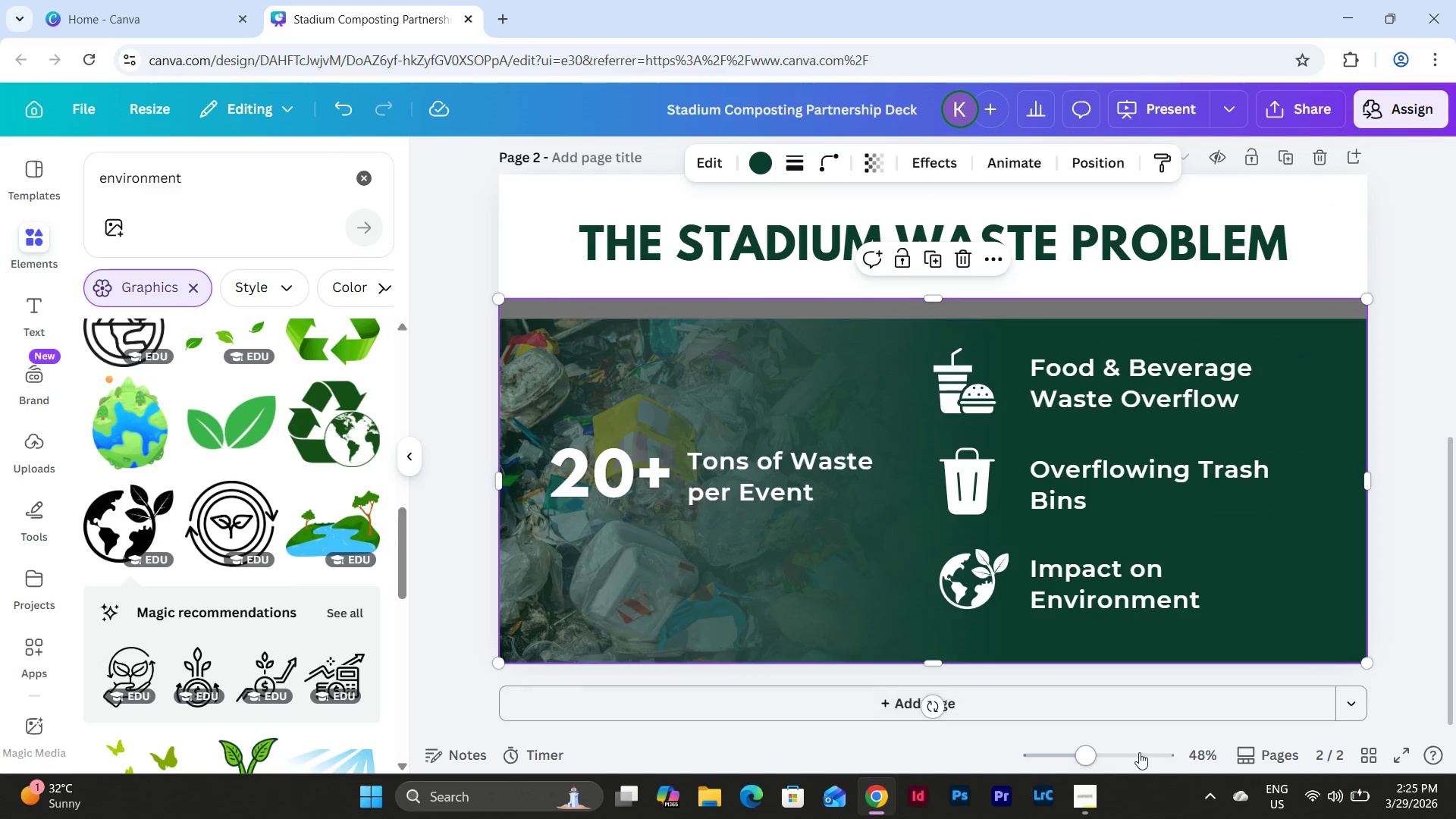 
left_click_drag(start_coordinate=[1111, 758], to_coordinate=[1085, 733])
 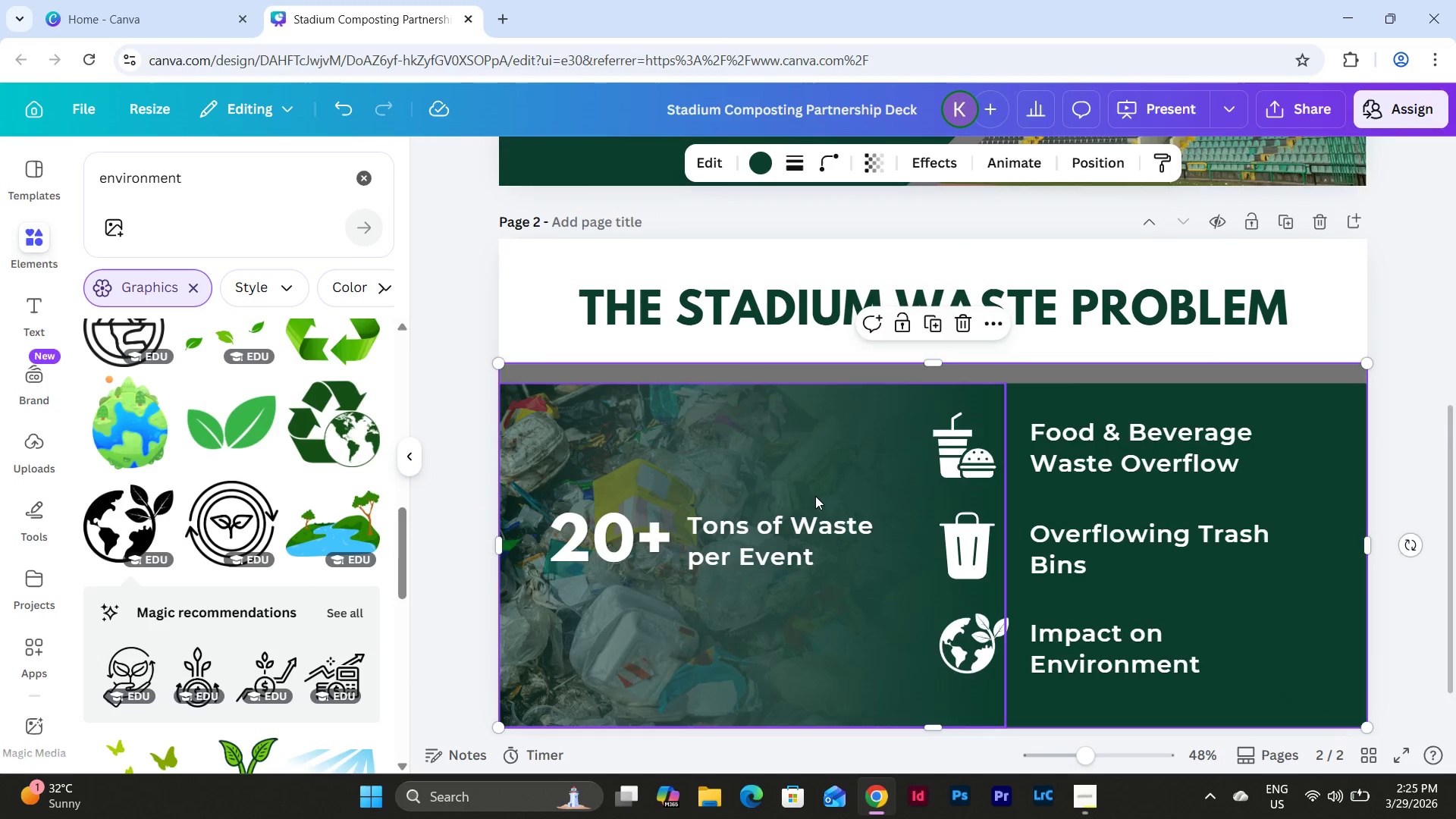 
scroll: coordinate [815, 496], scroll_direction: down, amount: 2.0
 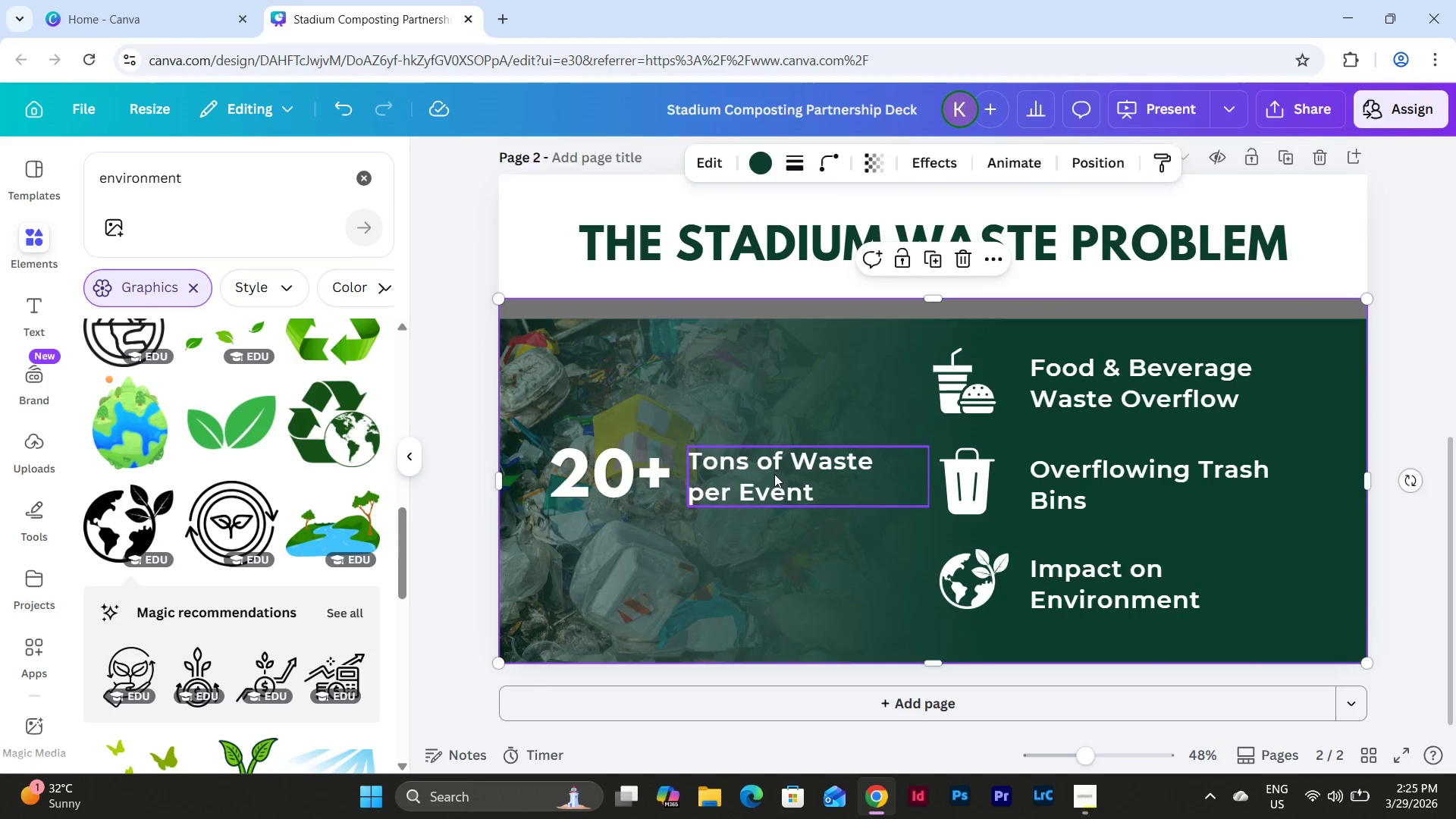 
left_click_drag(start_coordinate=[789, 475], to_coordinate=[785, 475])
 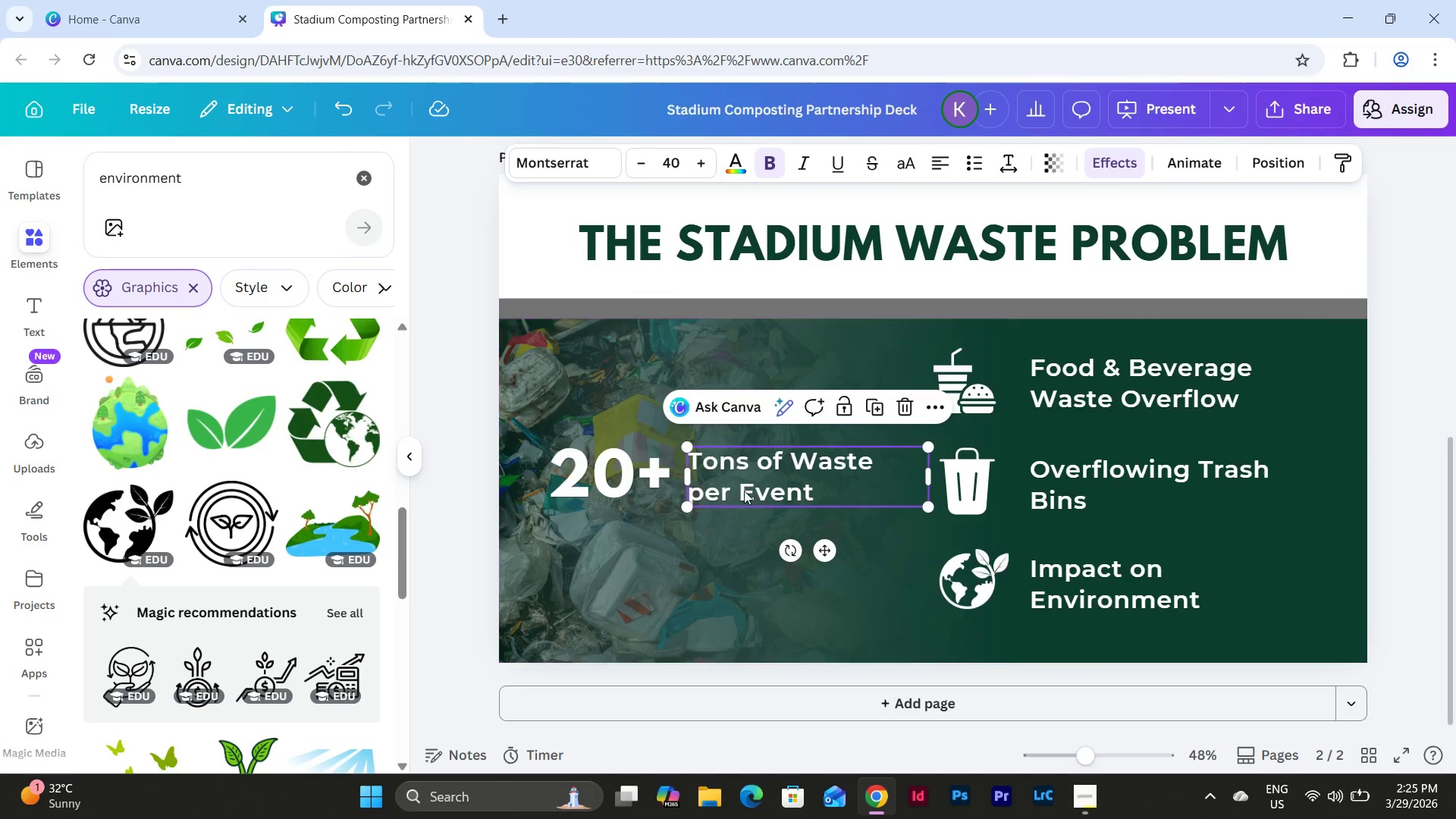 
hold_key(key=ShiftLeft, duration=0.41)
left_click([654, 477])
 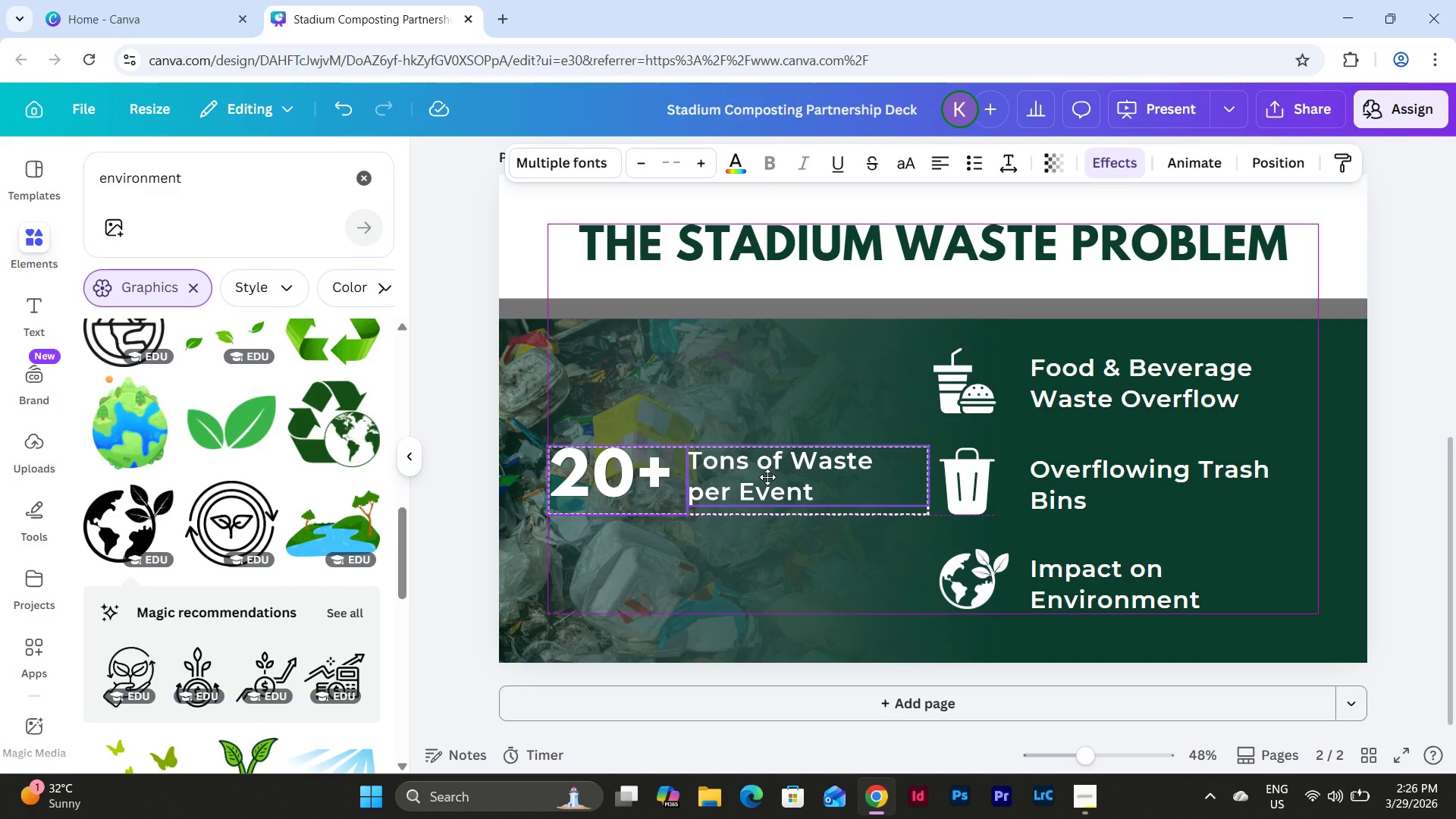 
wait(7.67)
 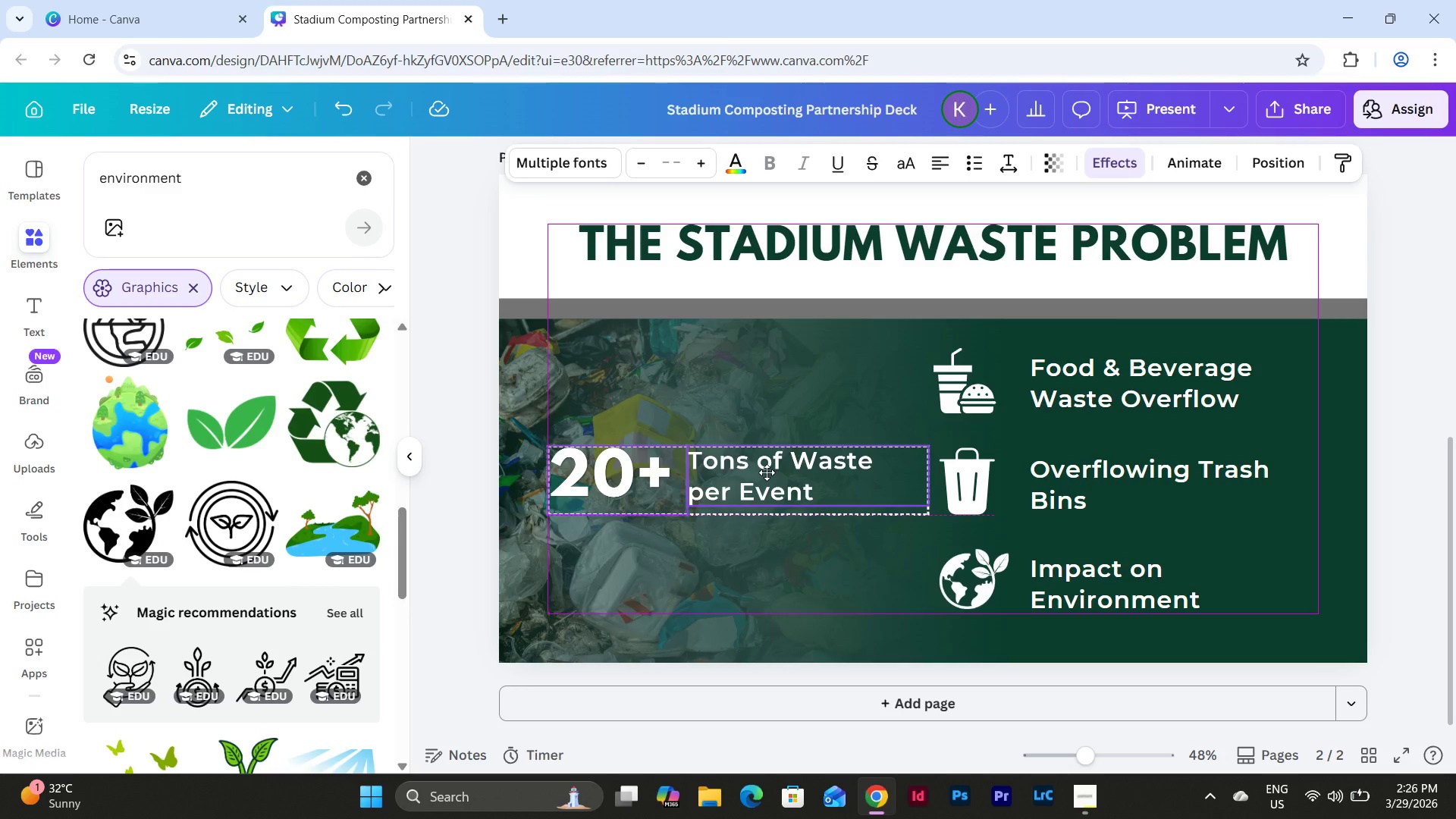 
left_click_drag(start_coordinate=[1078, 750], to_coordinate=[1062, 739])
 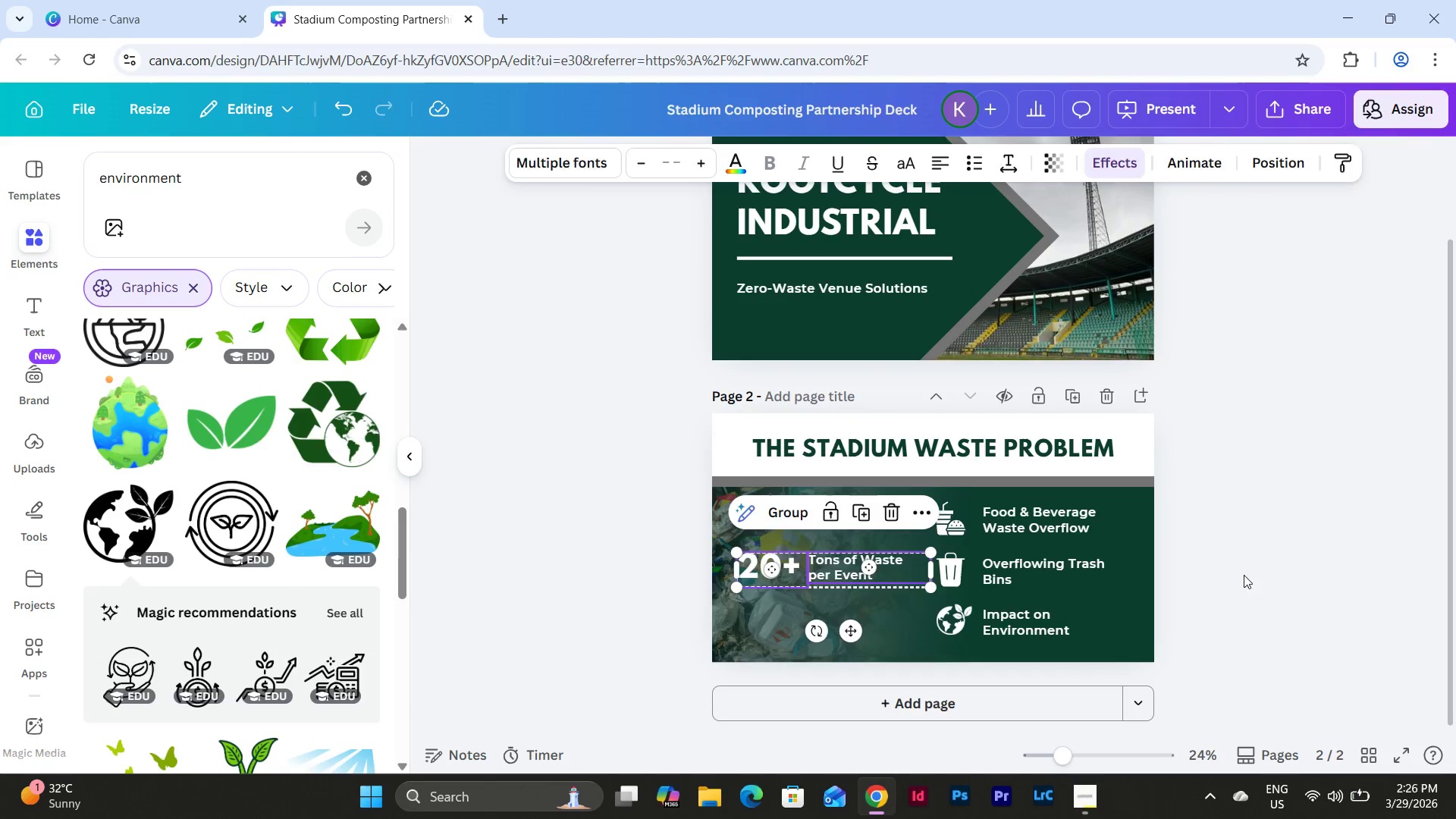 
left_click([1247, 560])
 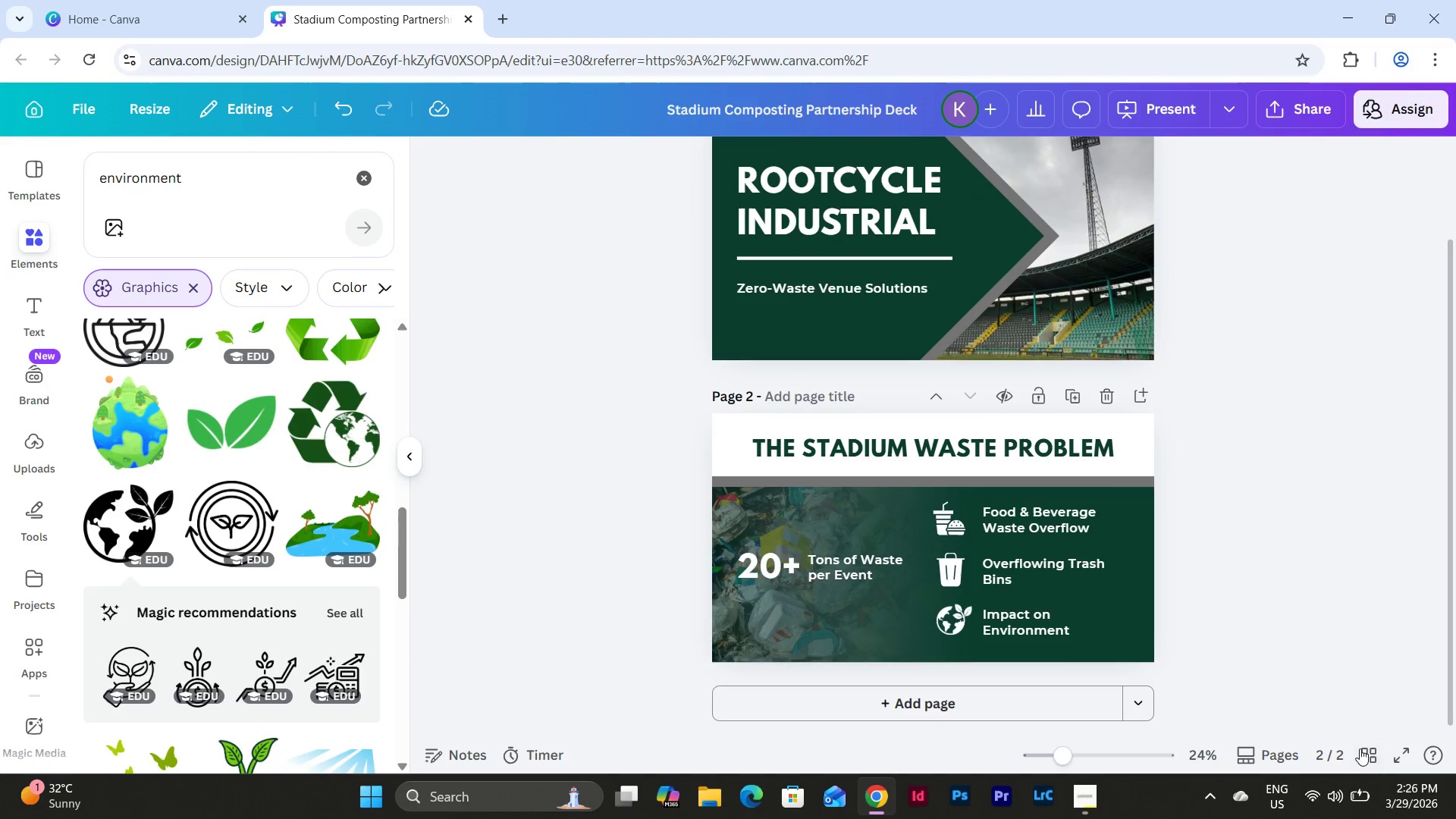 
left_click([1367, 753])
 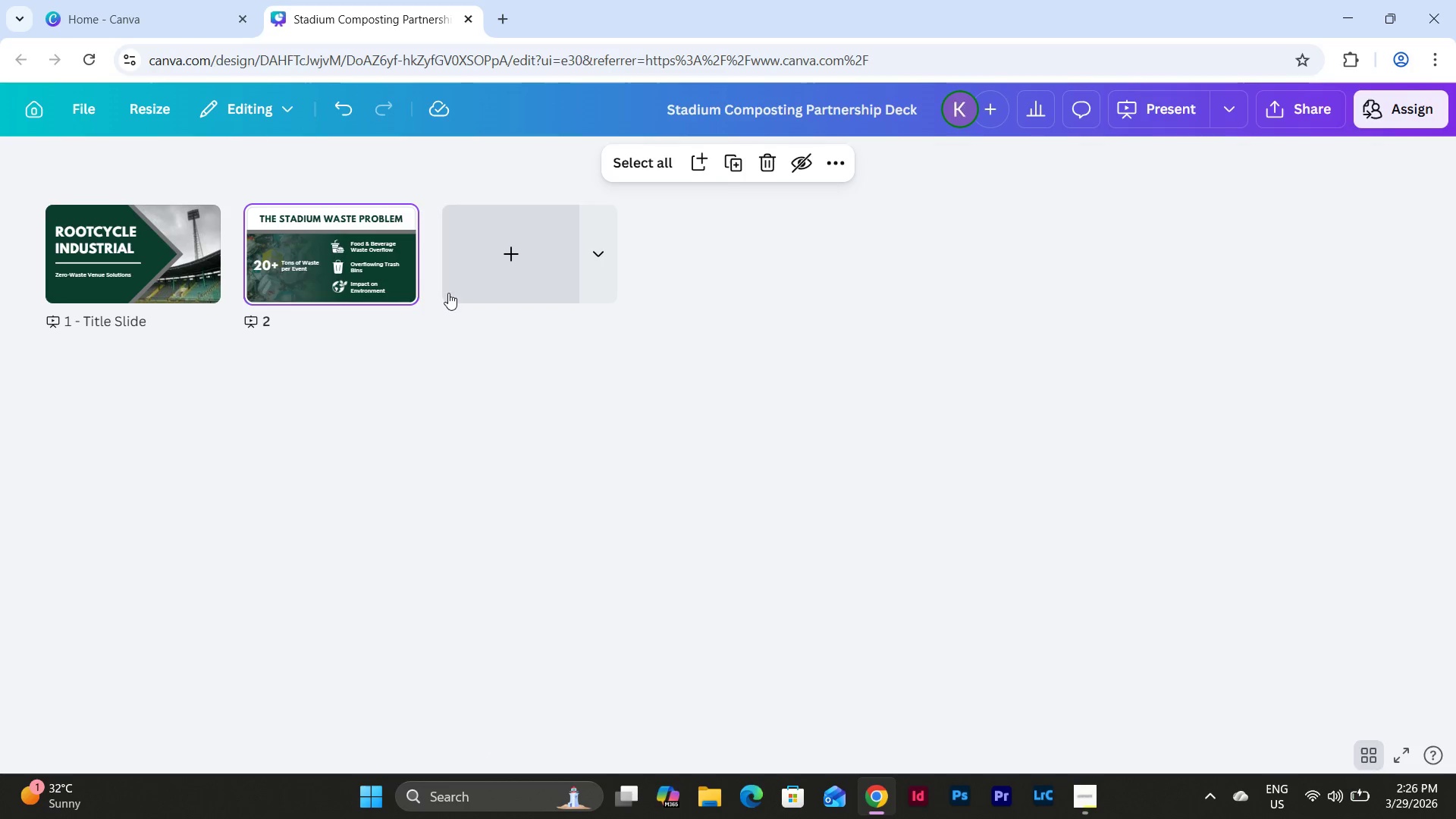 
double_click([383, 284])
 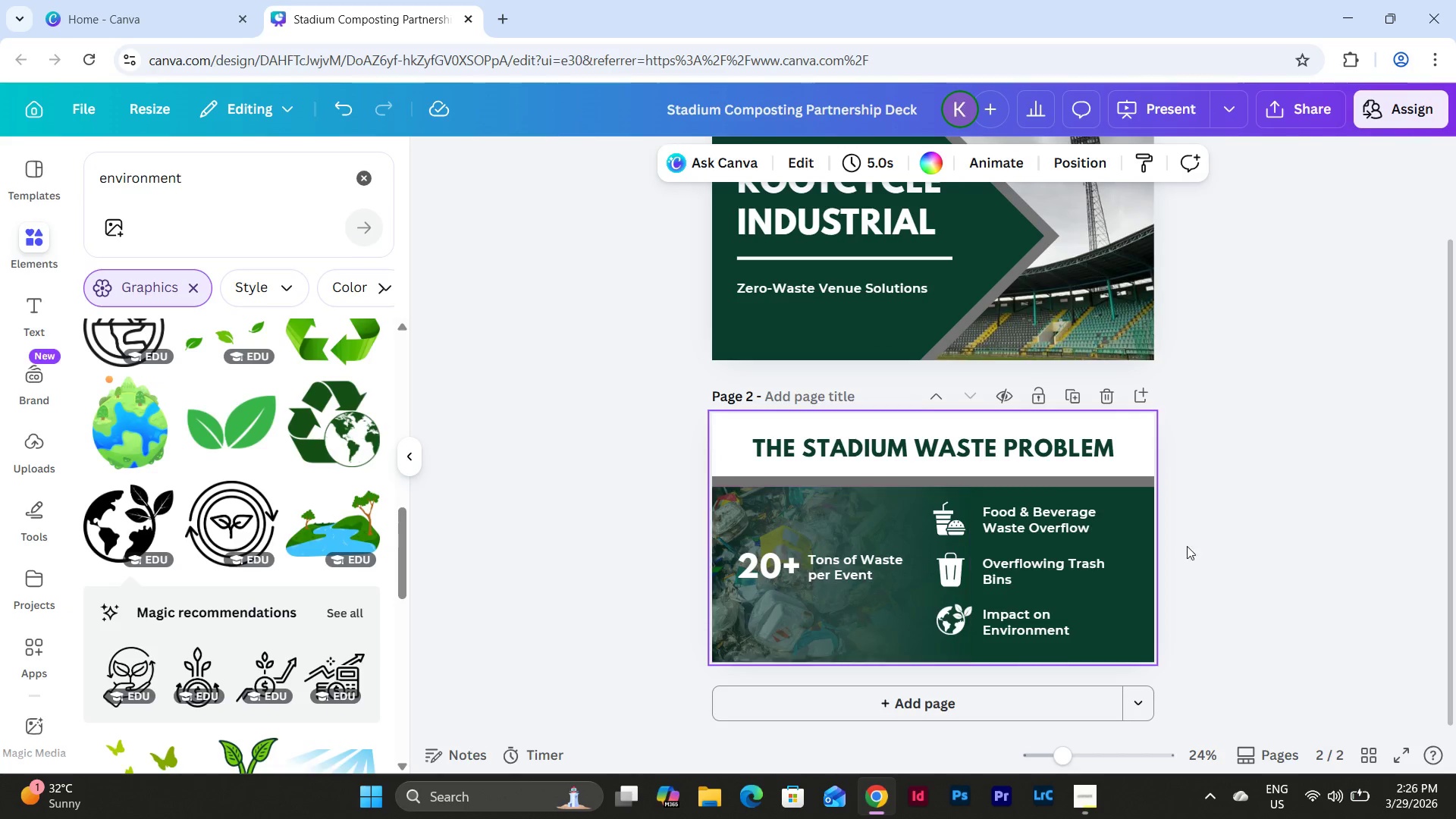 
left_click([1246, 504])
 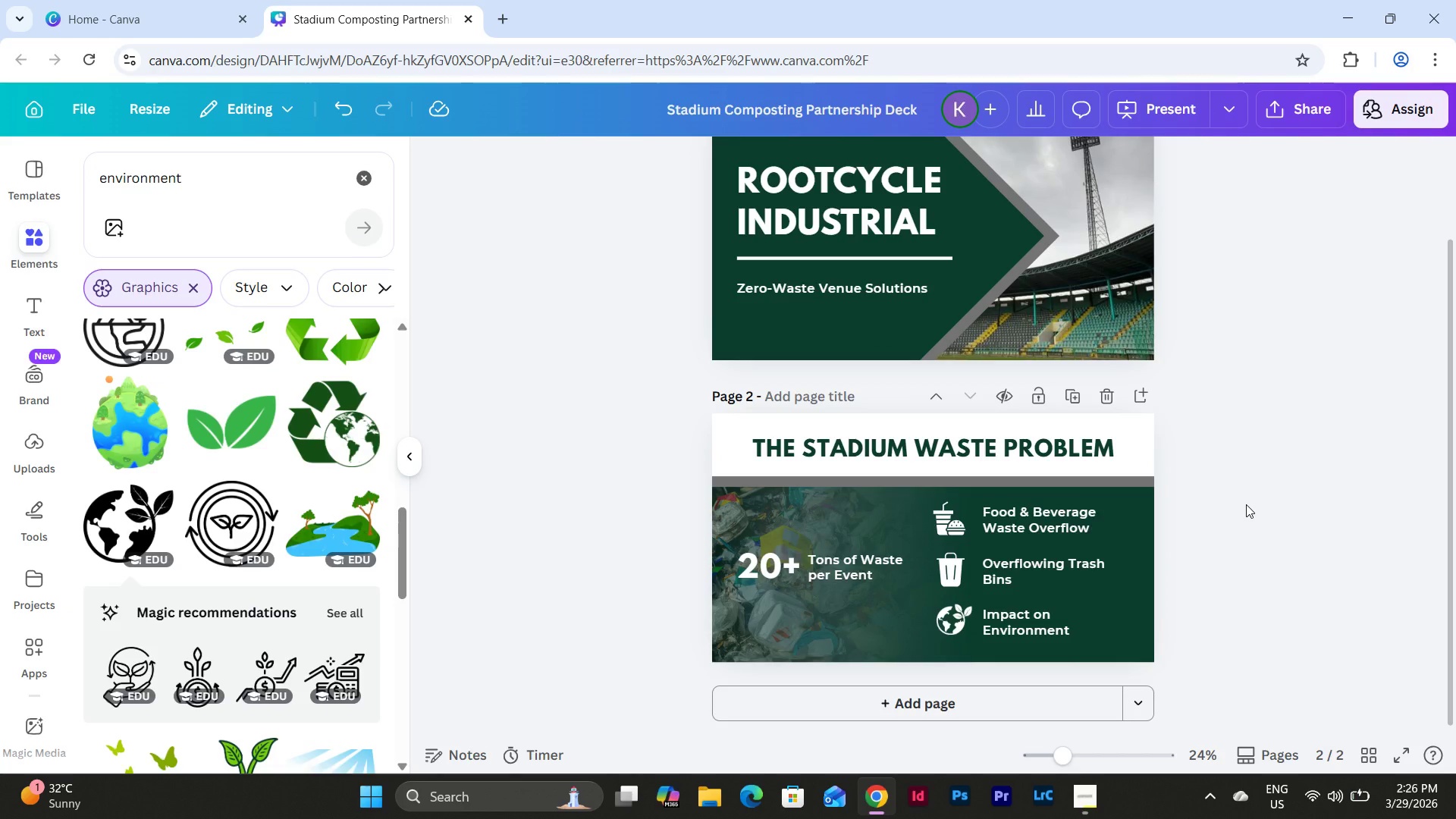 
wait(19.77)
 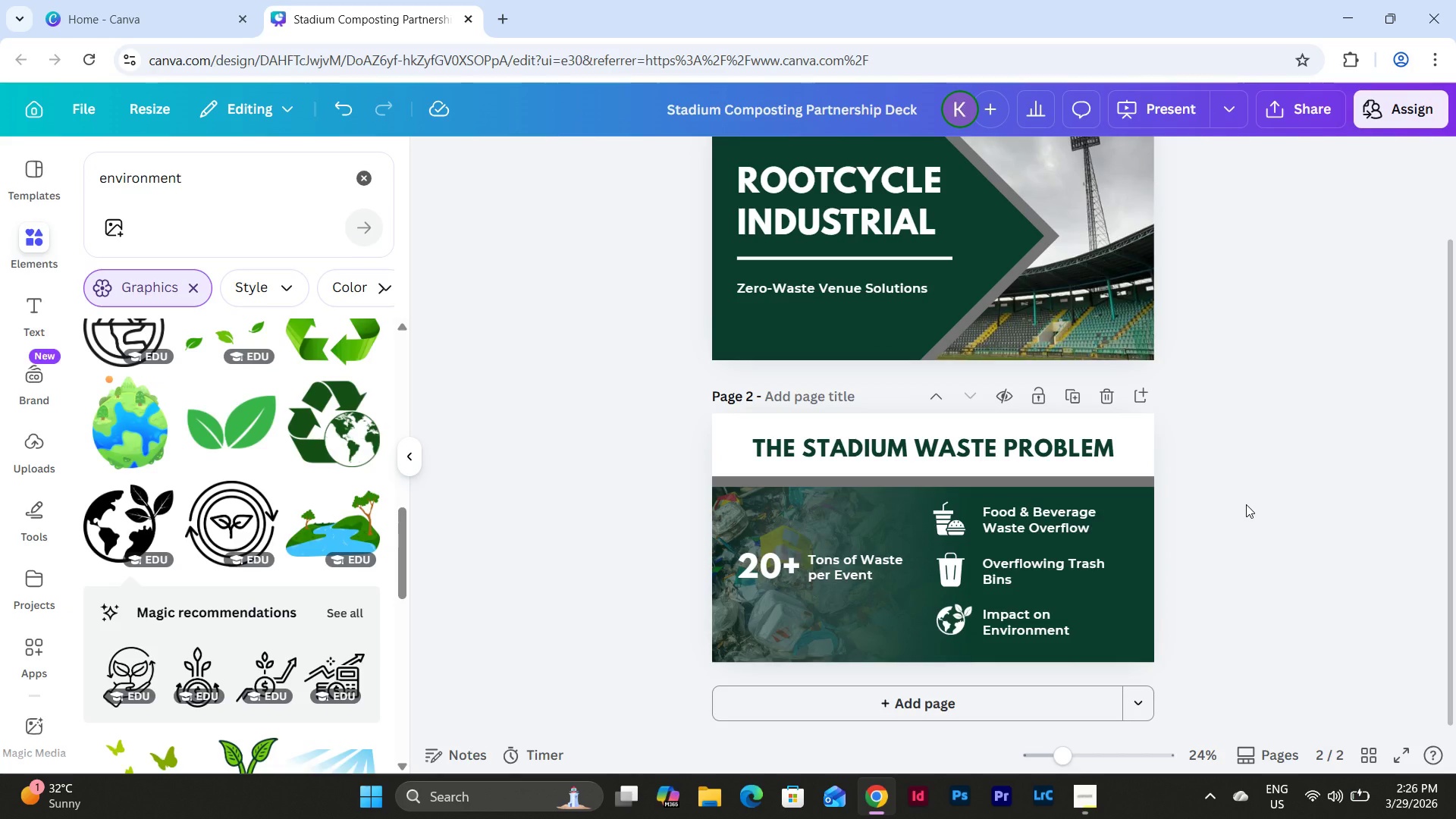 
left_click([601, 599])
 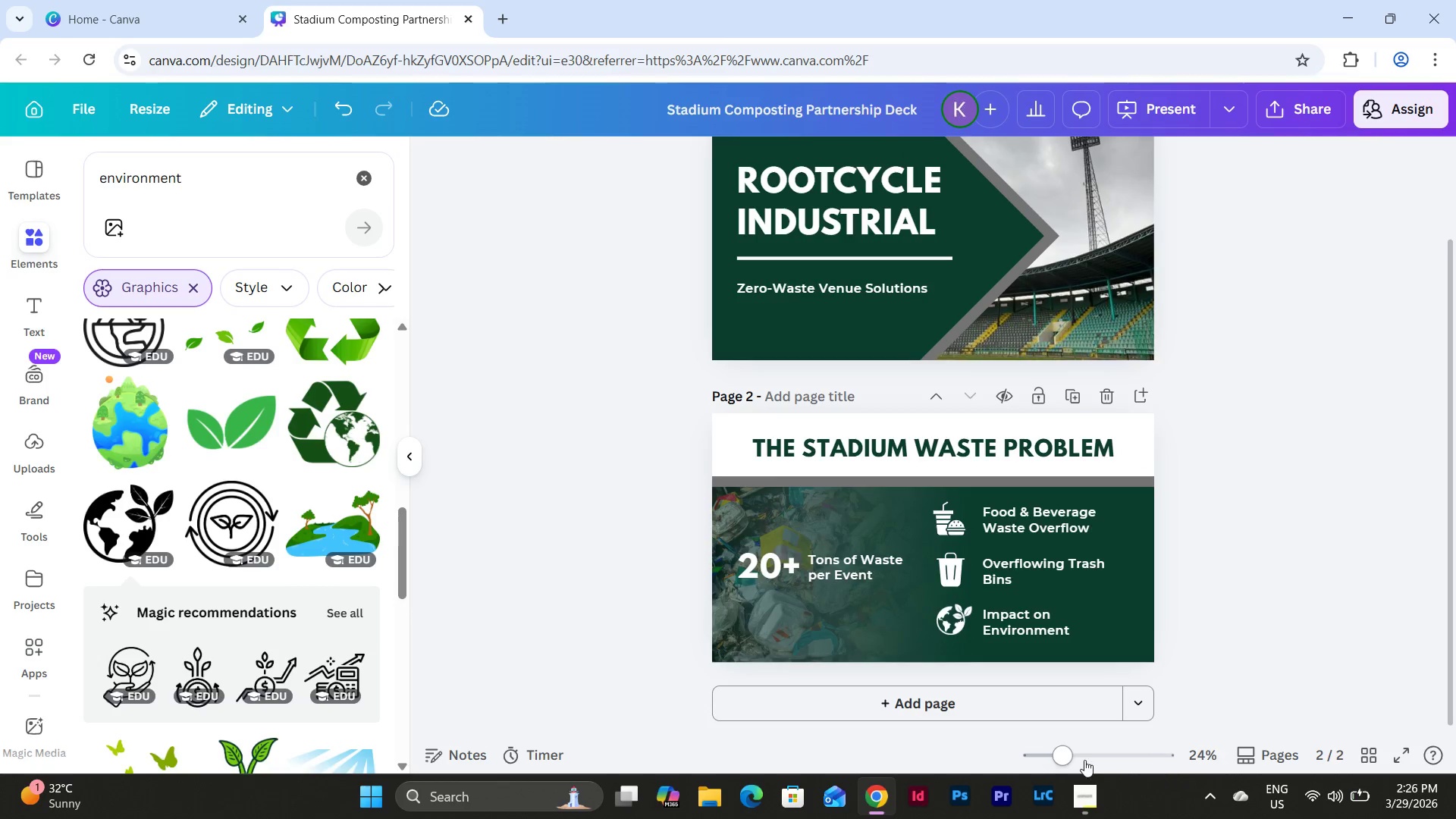 
left_click_drag(start_coordinate=[1073, 761], to_coordinate=[1084, 762])
 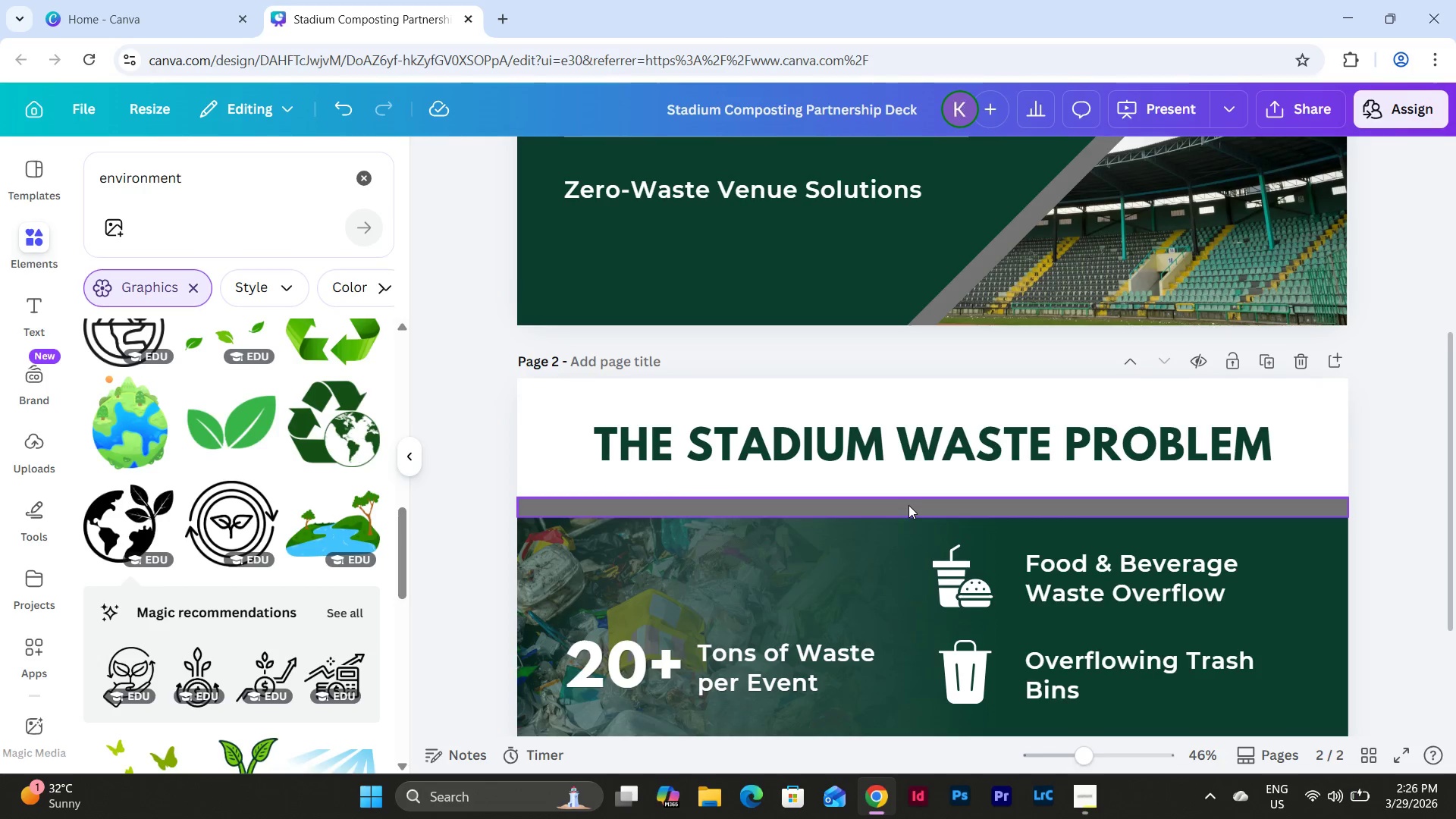 
scroll: coordinate [908, 505], scroll_direction: down, amount: 3.0
 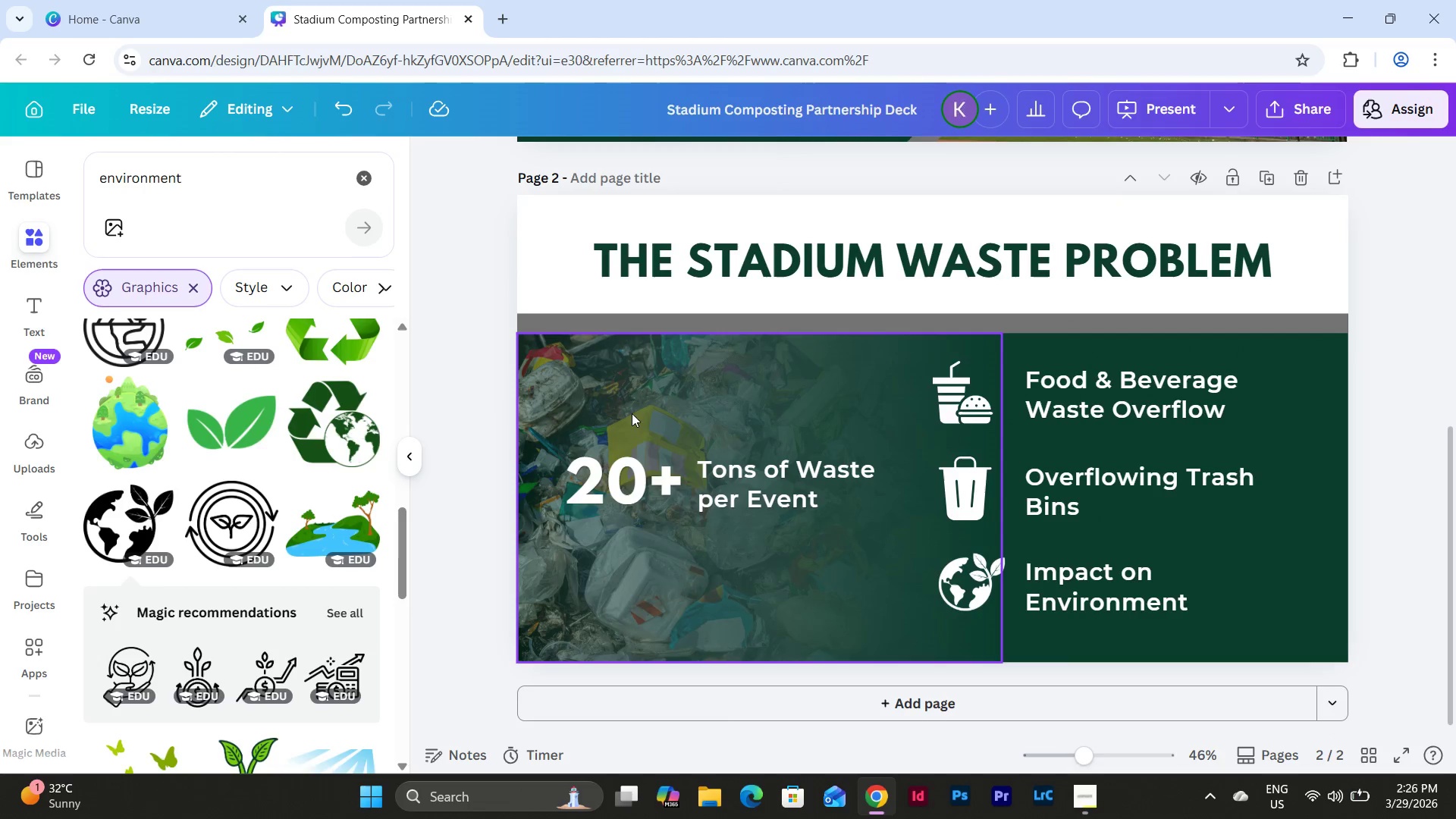 
left_click([613, 403])
 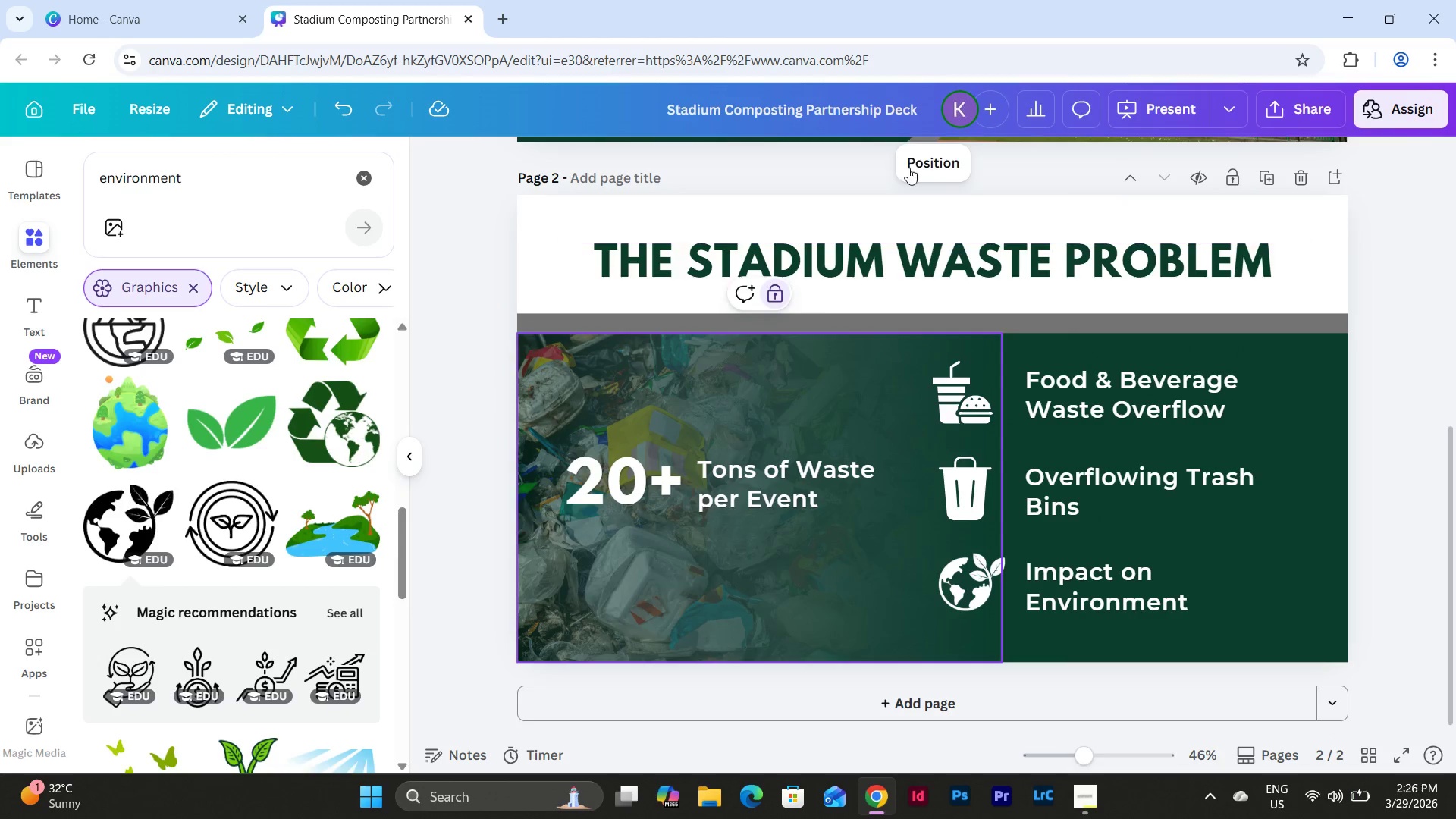 
left_click([774, 281])
 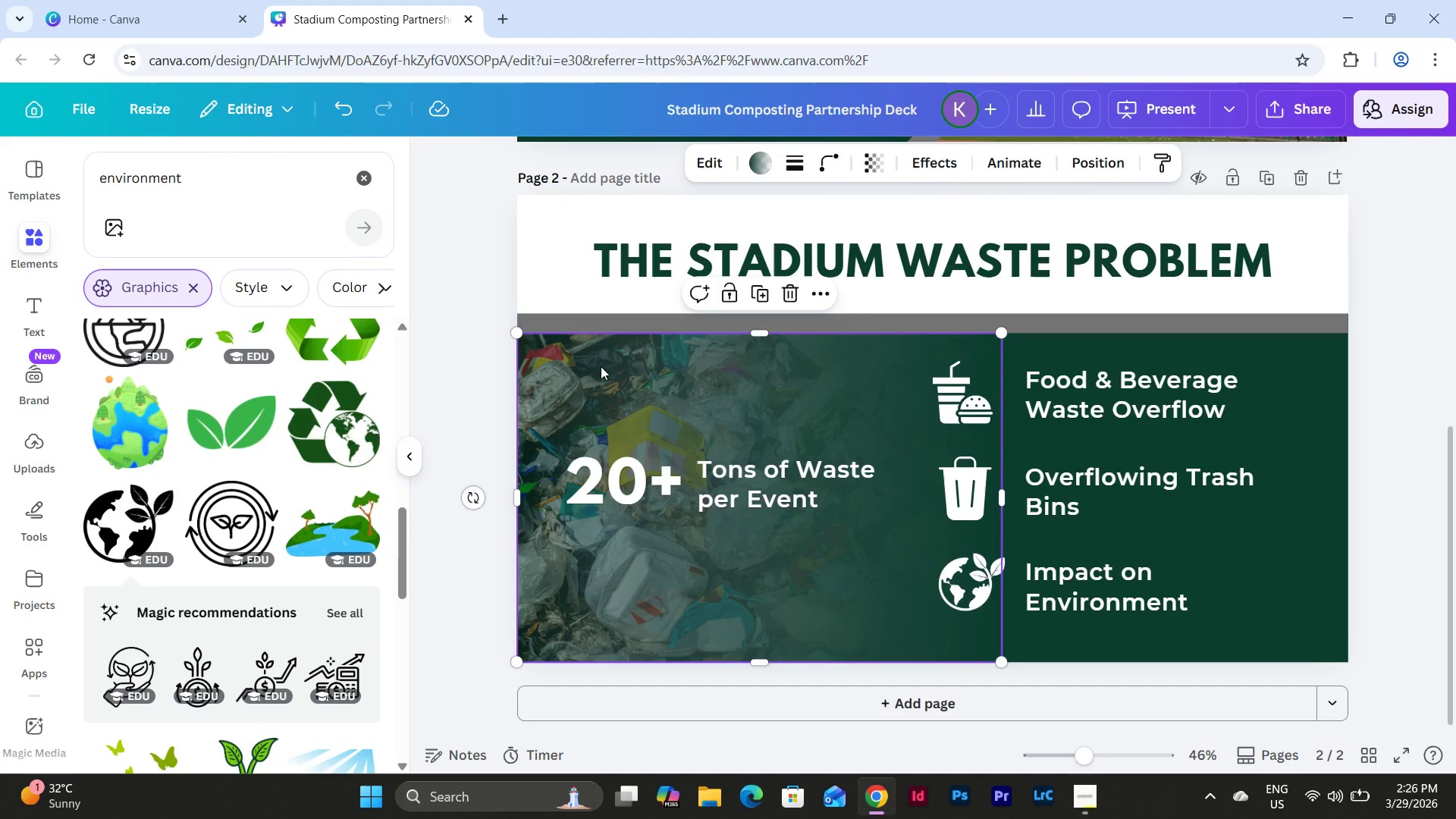 
left_click([1095, 166])
 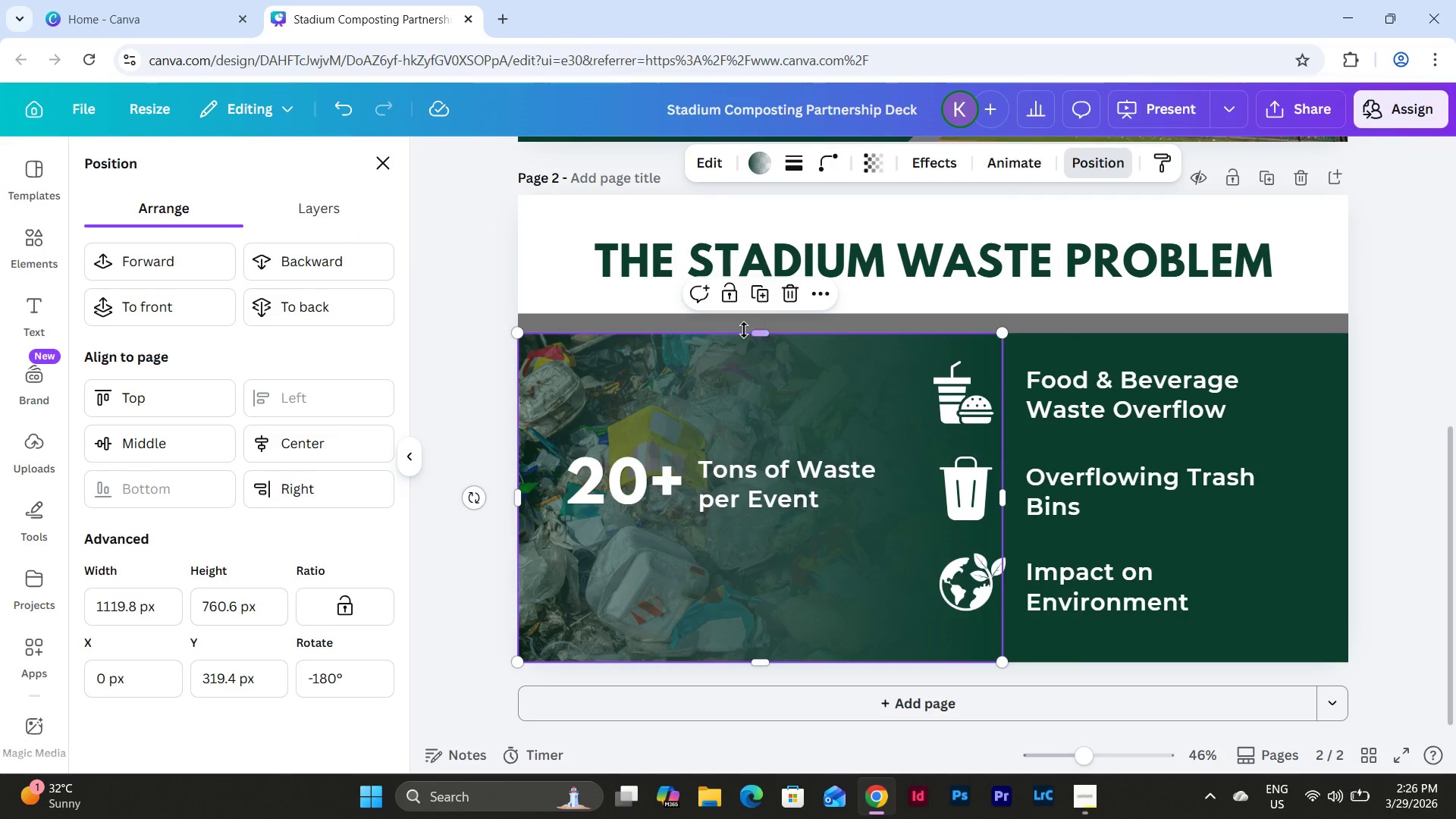 
key(Control+Z)
 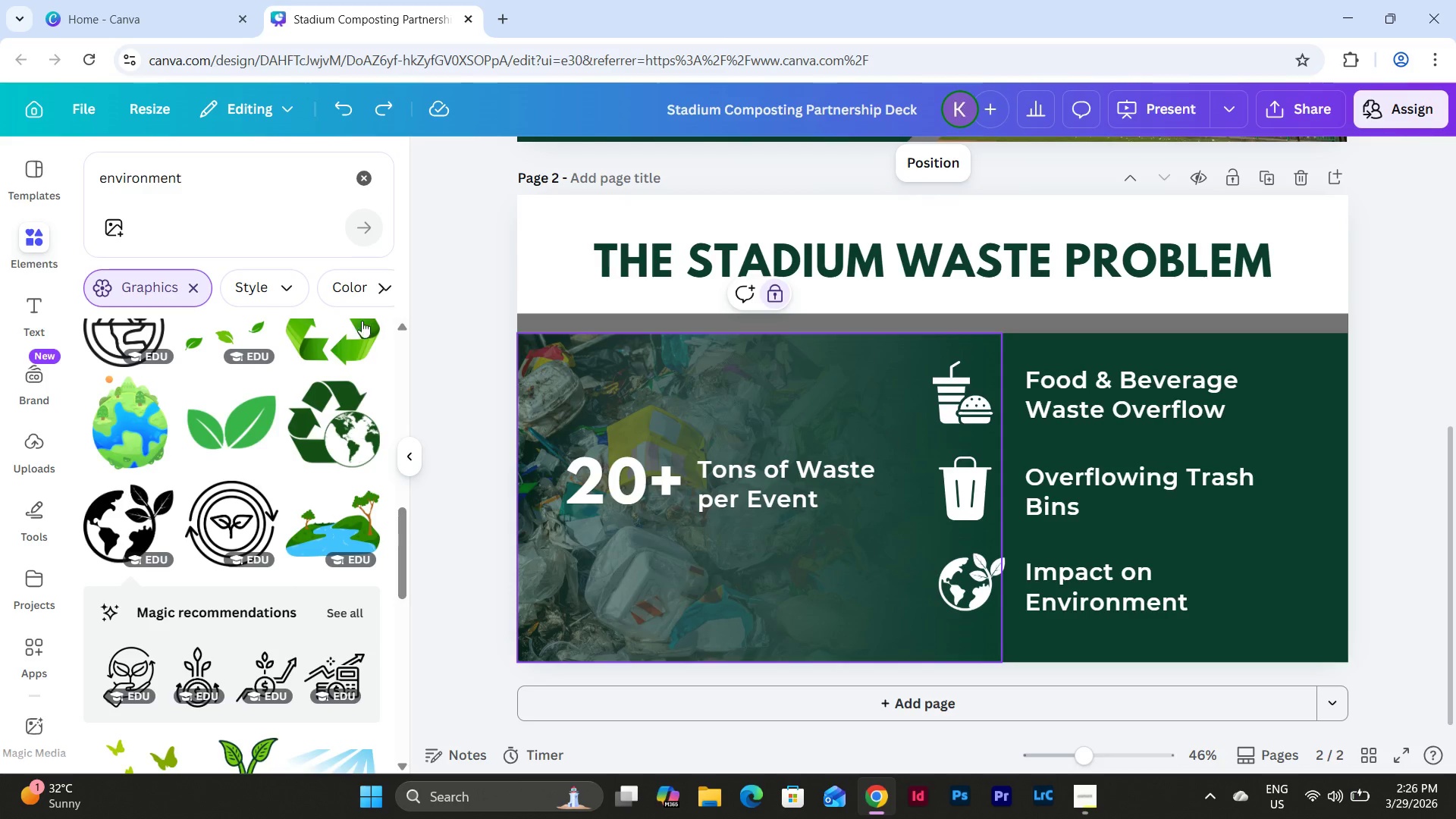 
left_click([931, 178])
 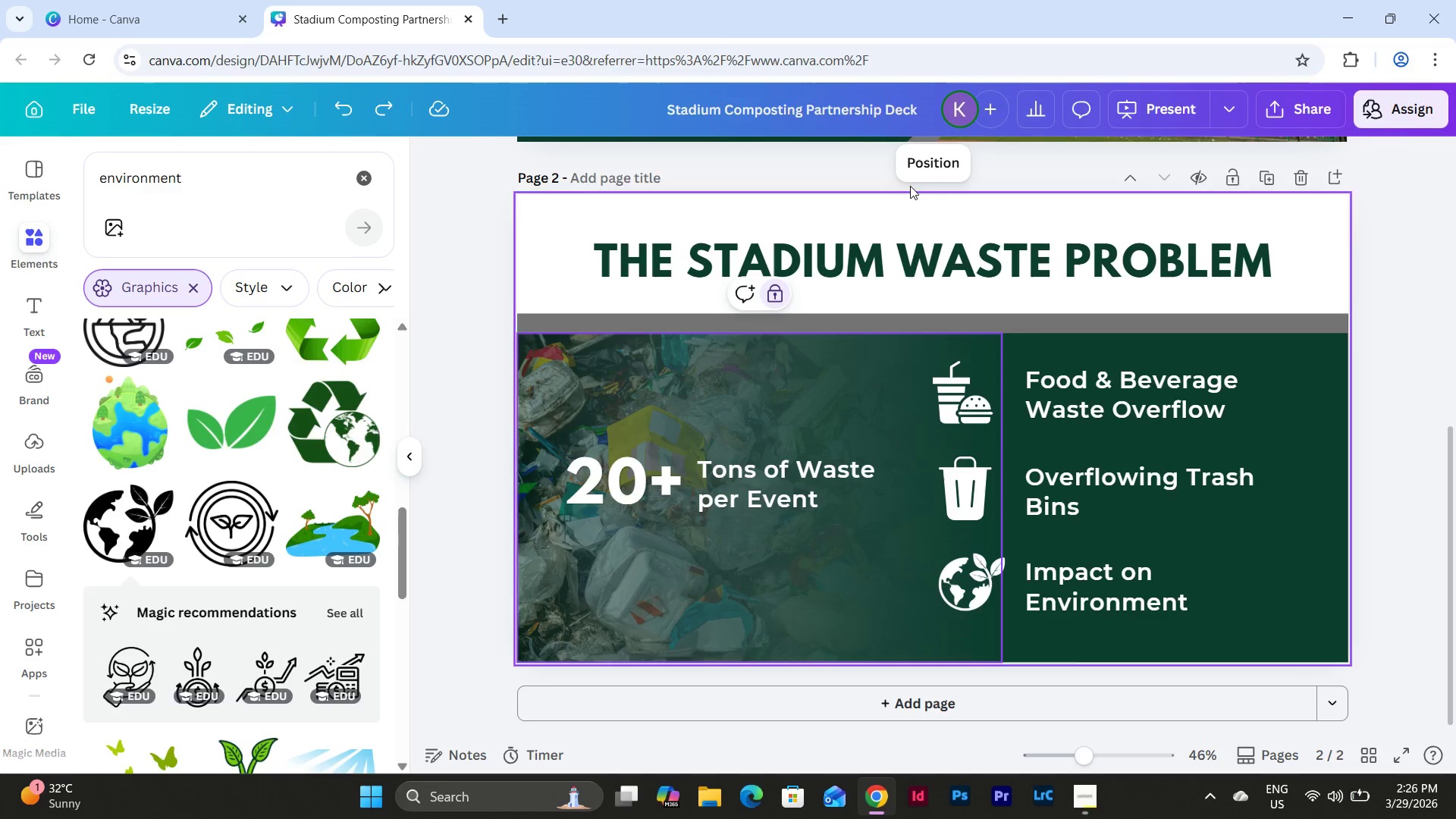 
left_click([924, 160])
 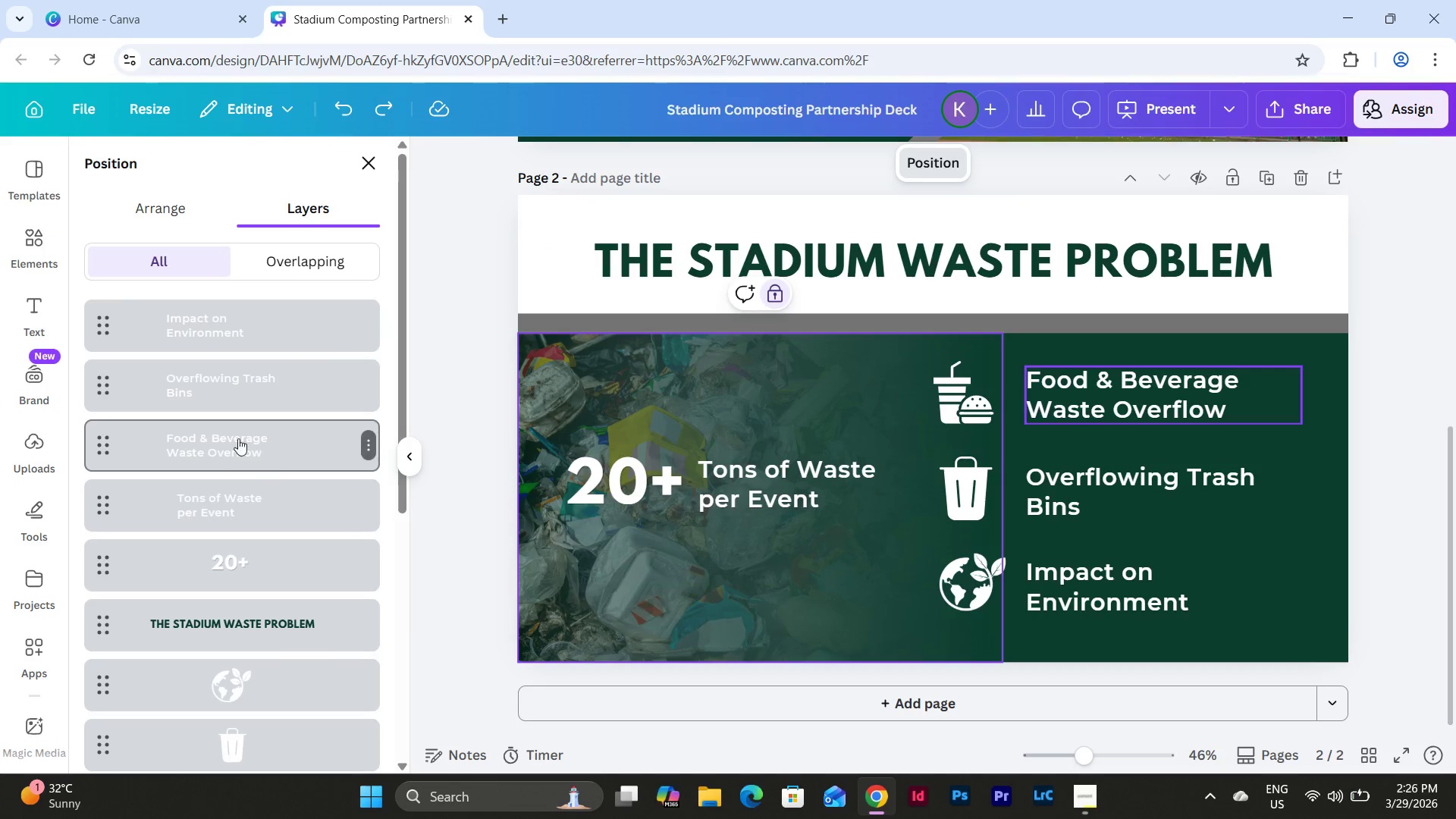 
scroll: coordinate [241, 426], scroll_direction: down, amount: 13.0
 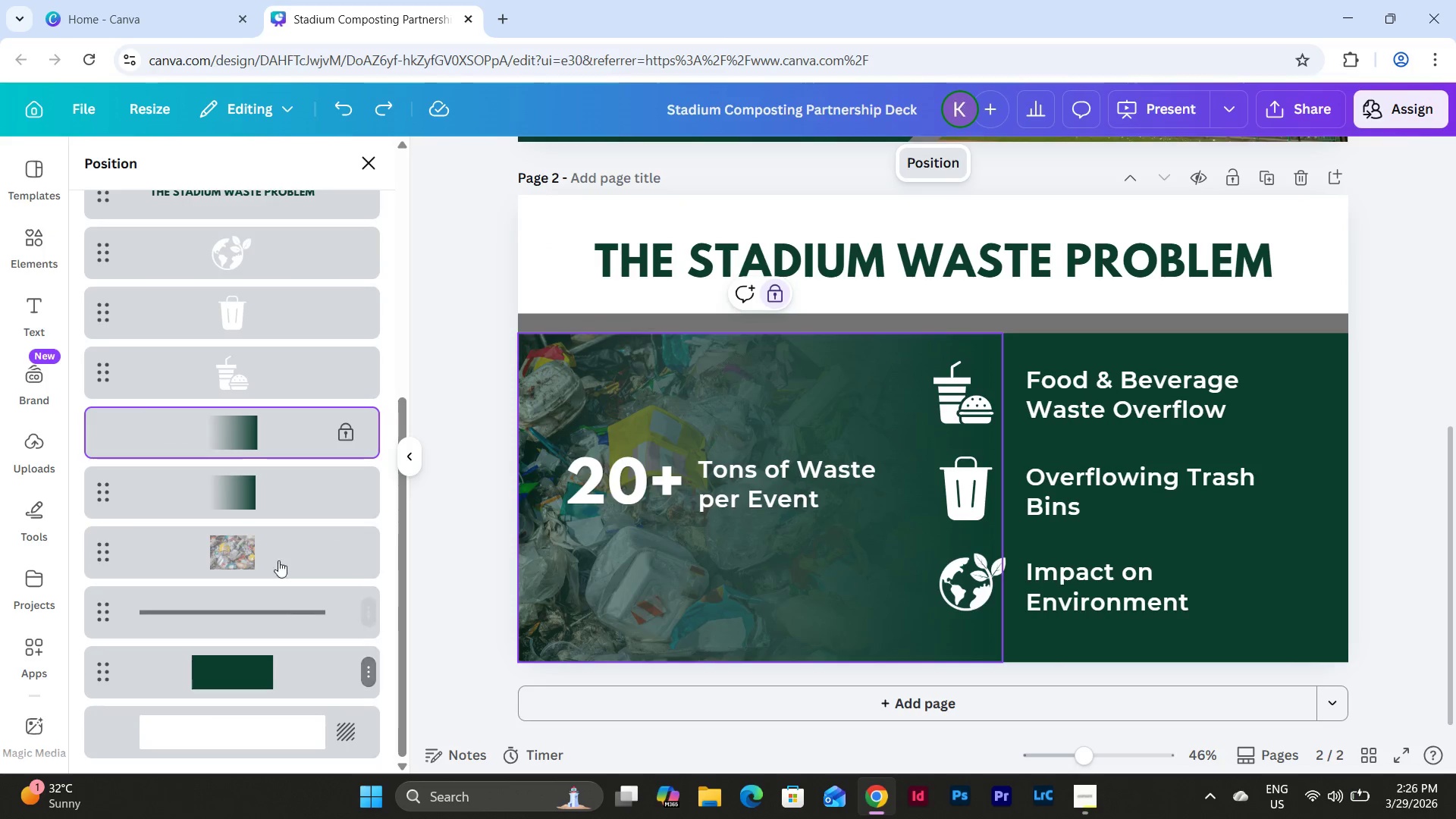 
left_click([278, 542])
 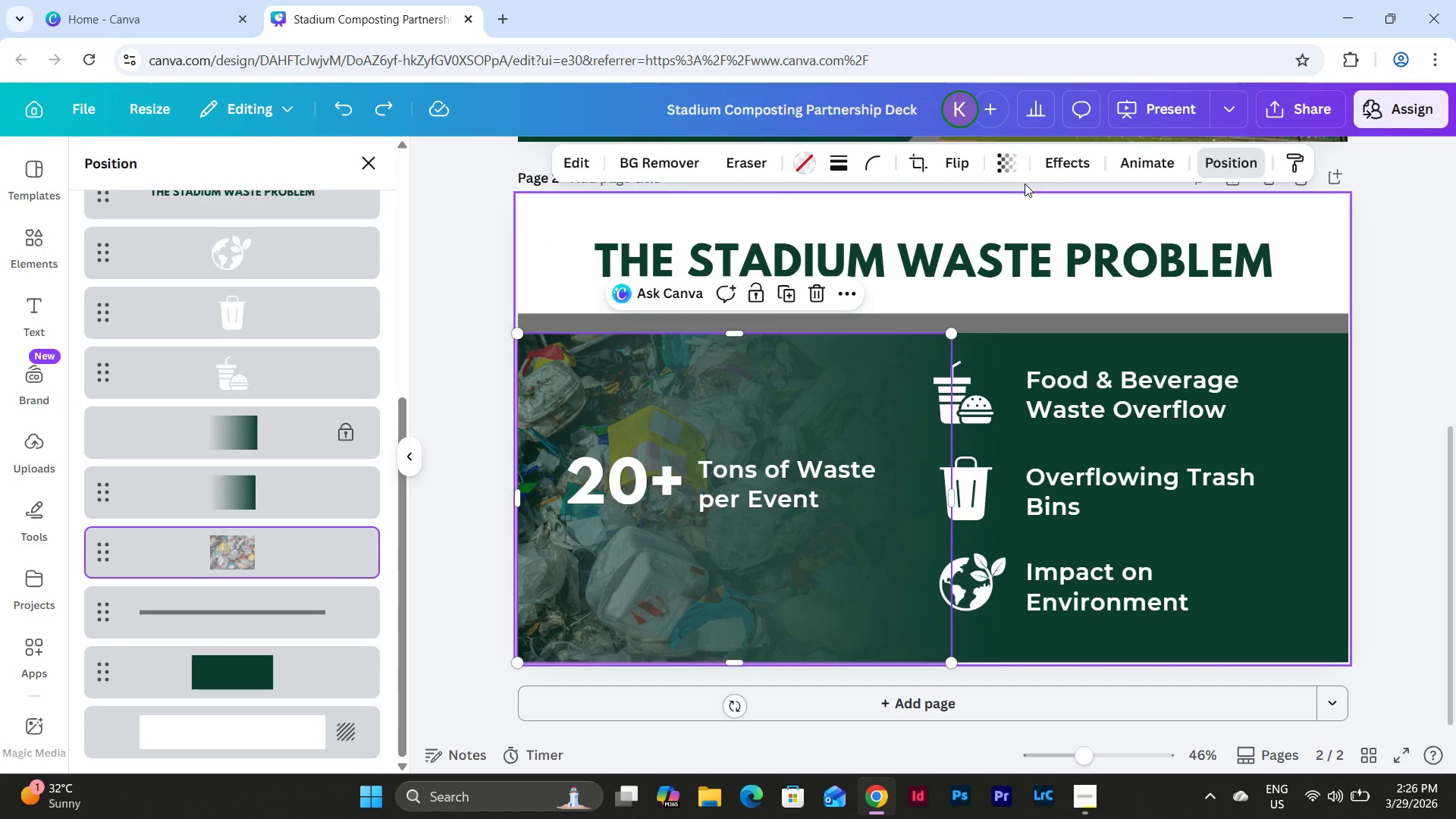 
left_click([1011, 167])
 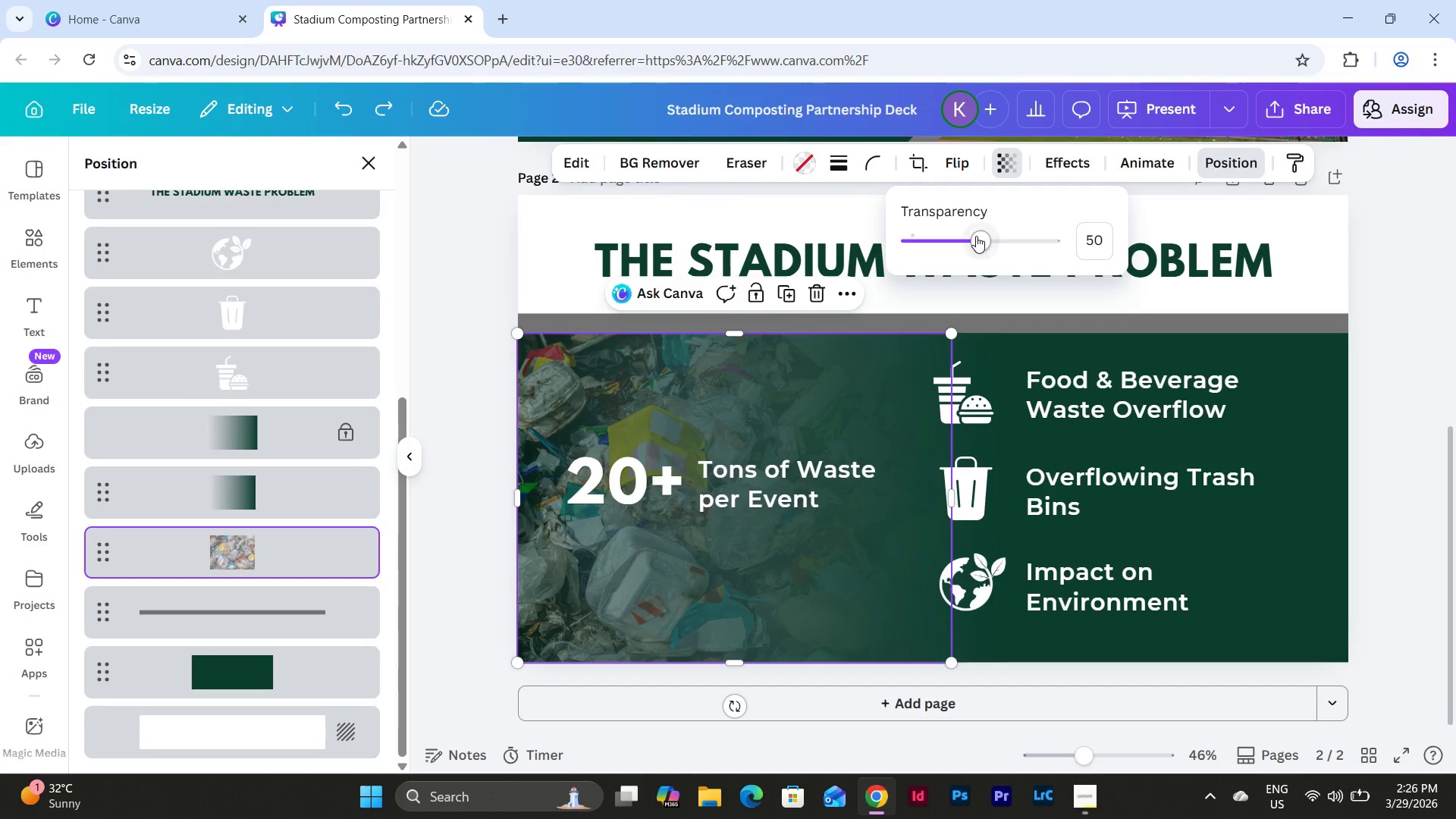 
left_click_drag(start_coordinate=[976, 237], to_coordinate=[970, 243])
 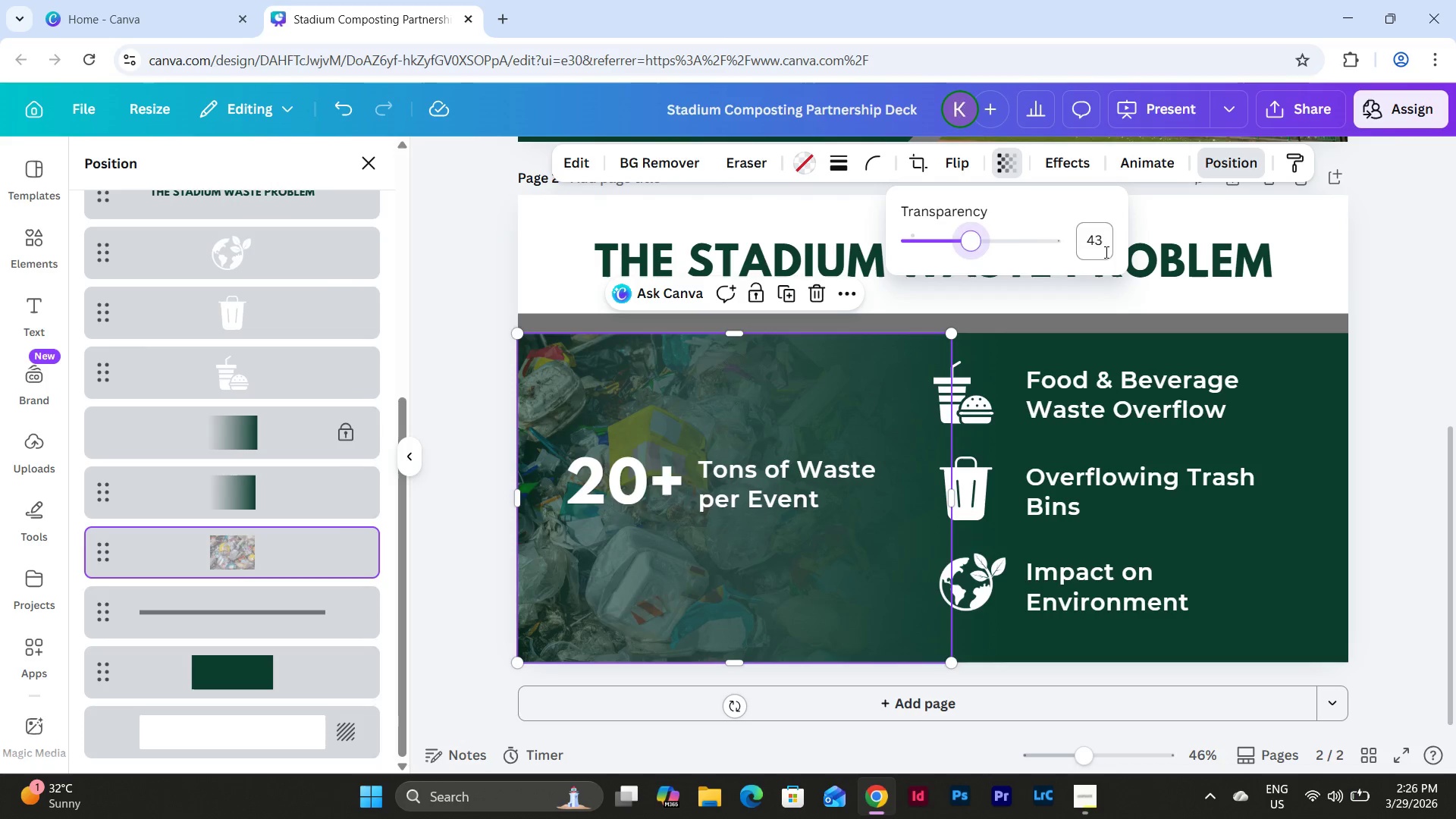 
left_click([1105, 250])
 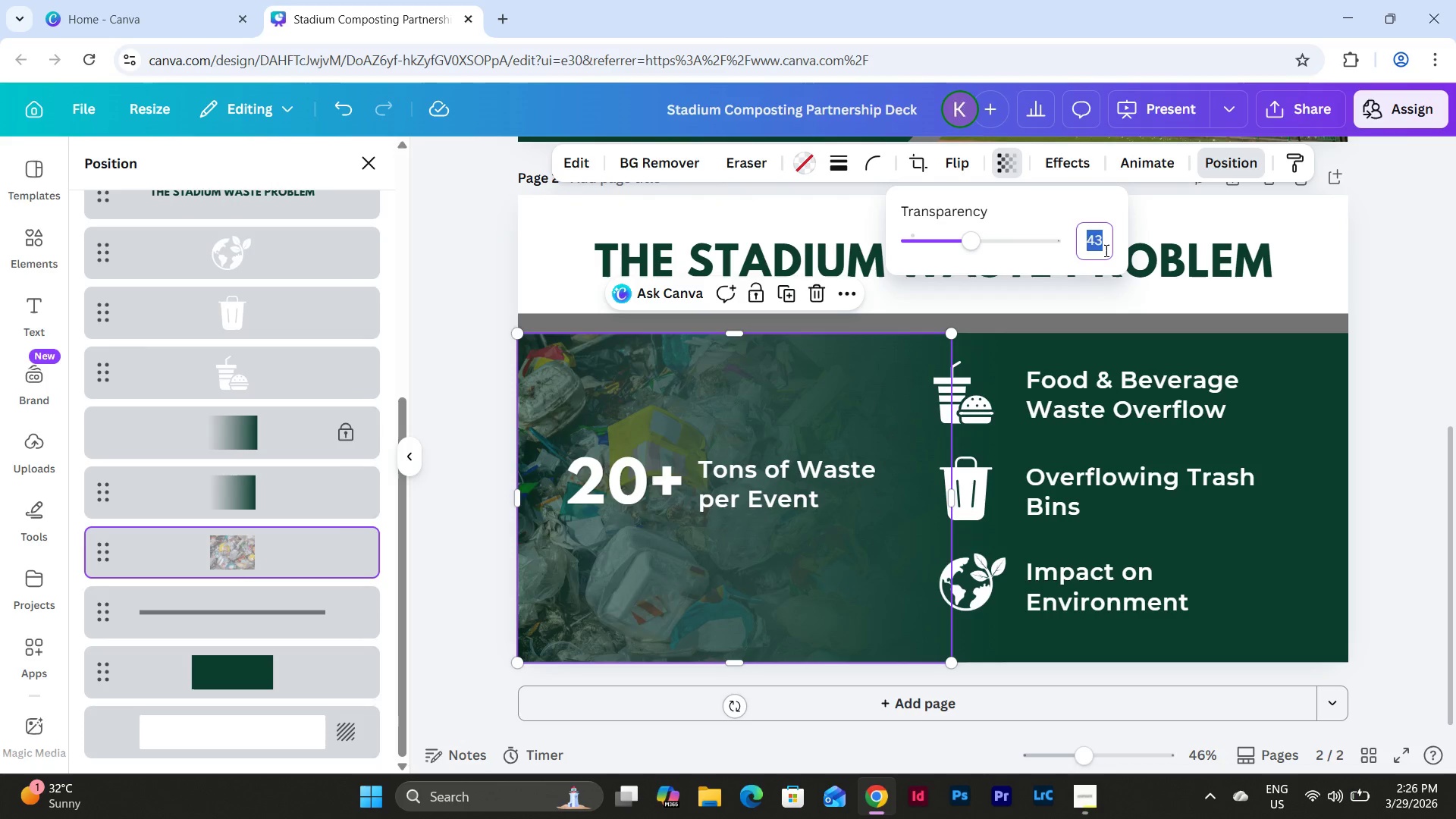 
key(Numpad4)
 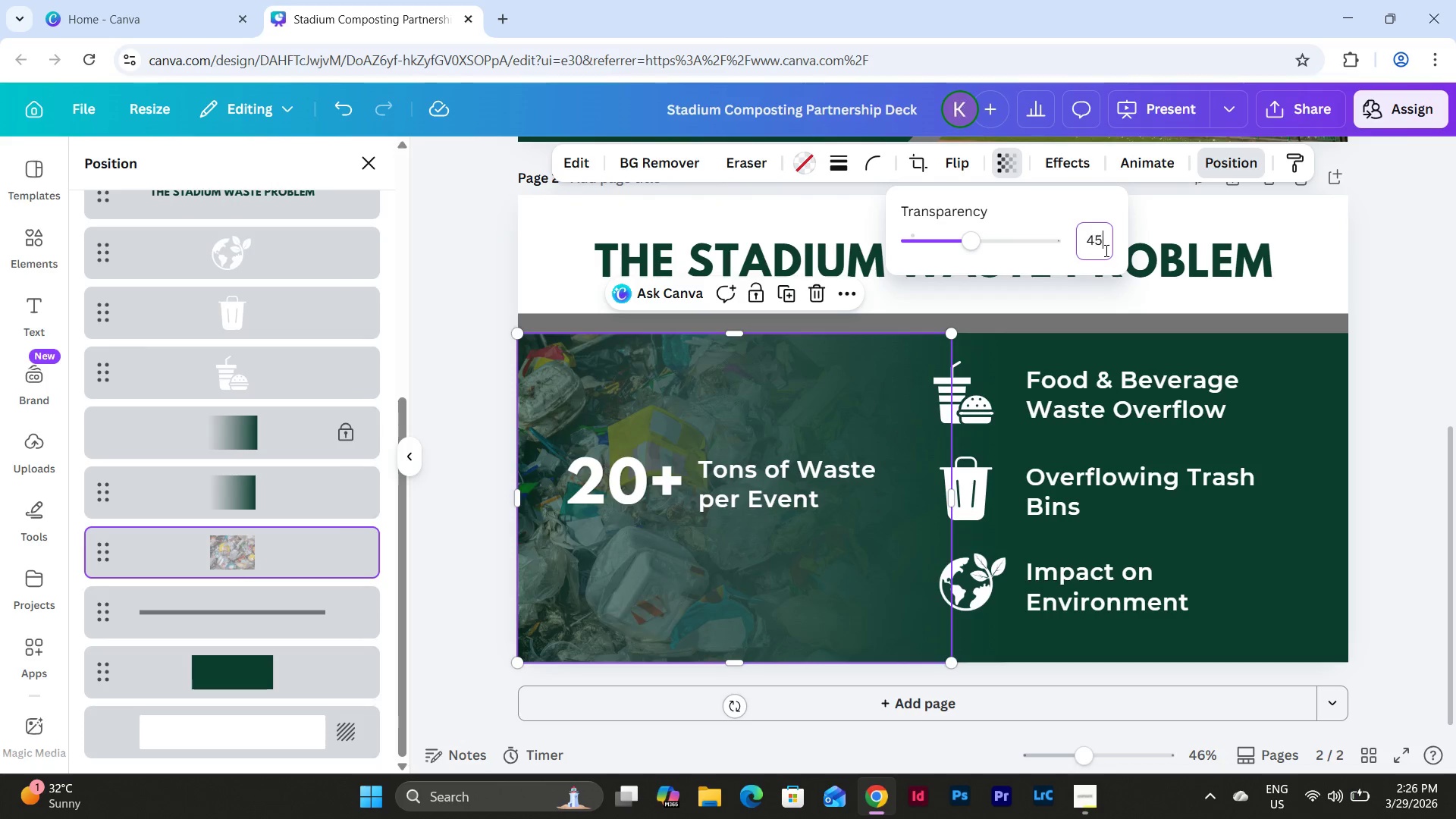 
key(Numpad5)
 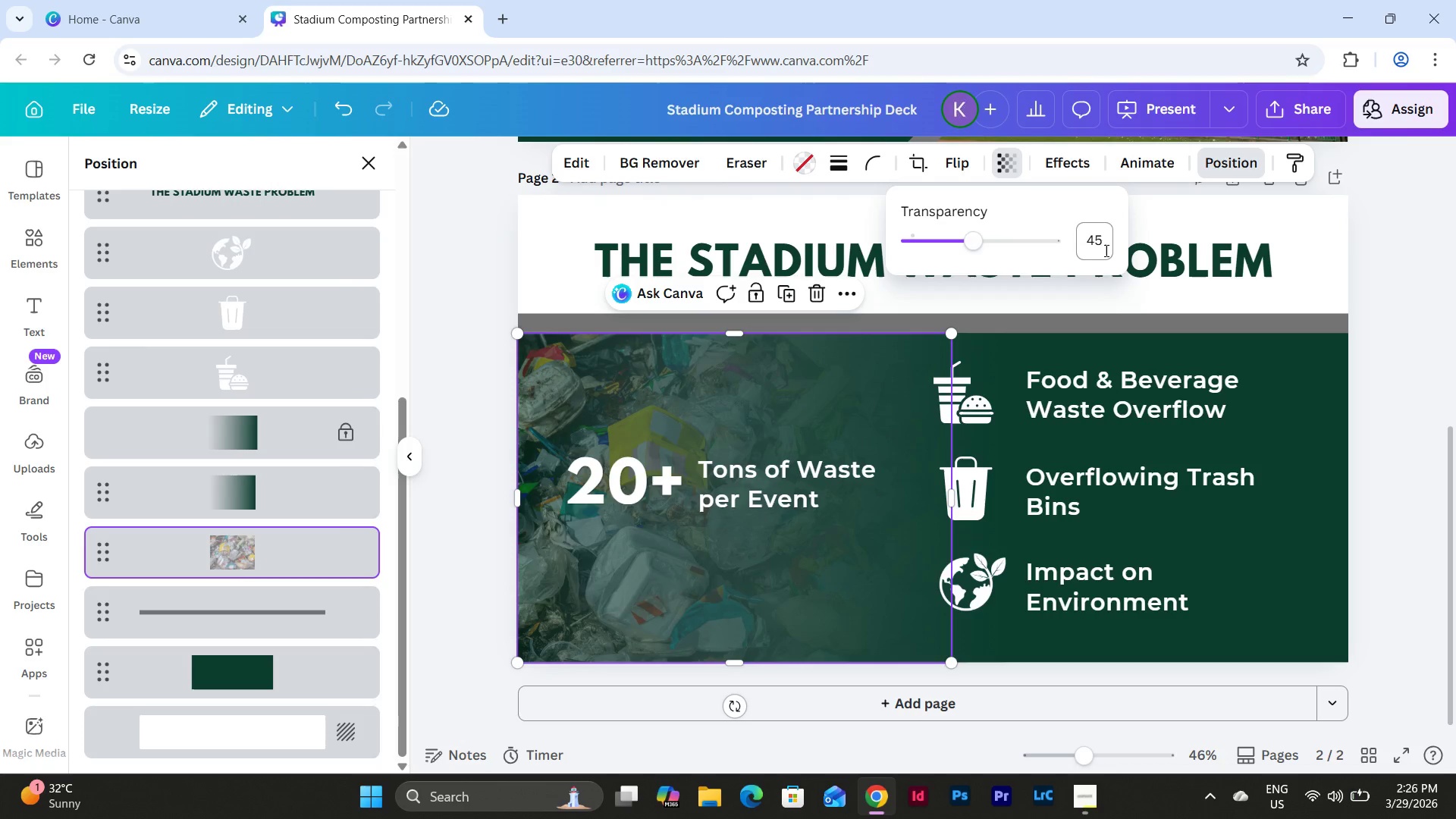 
key(NumpadEnter)
 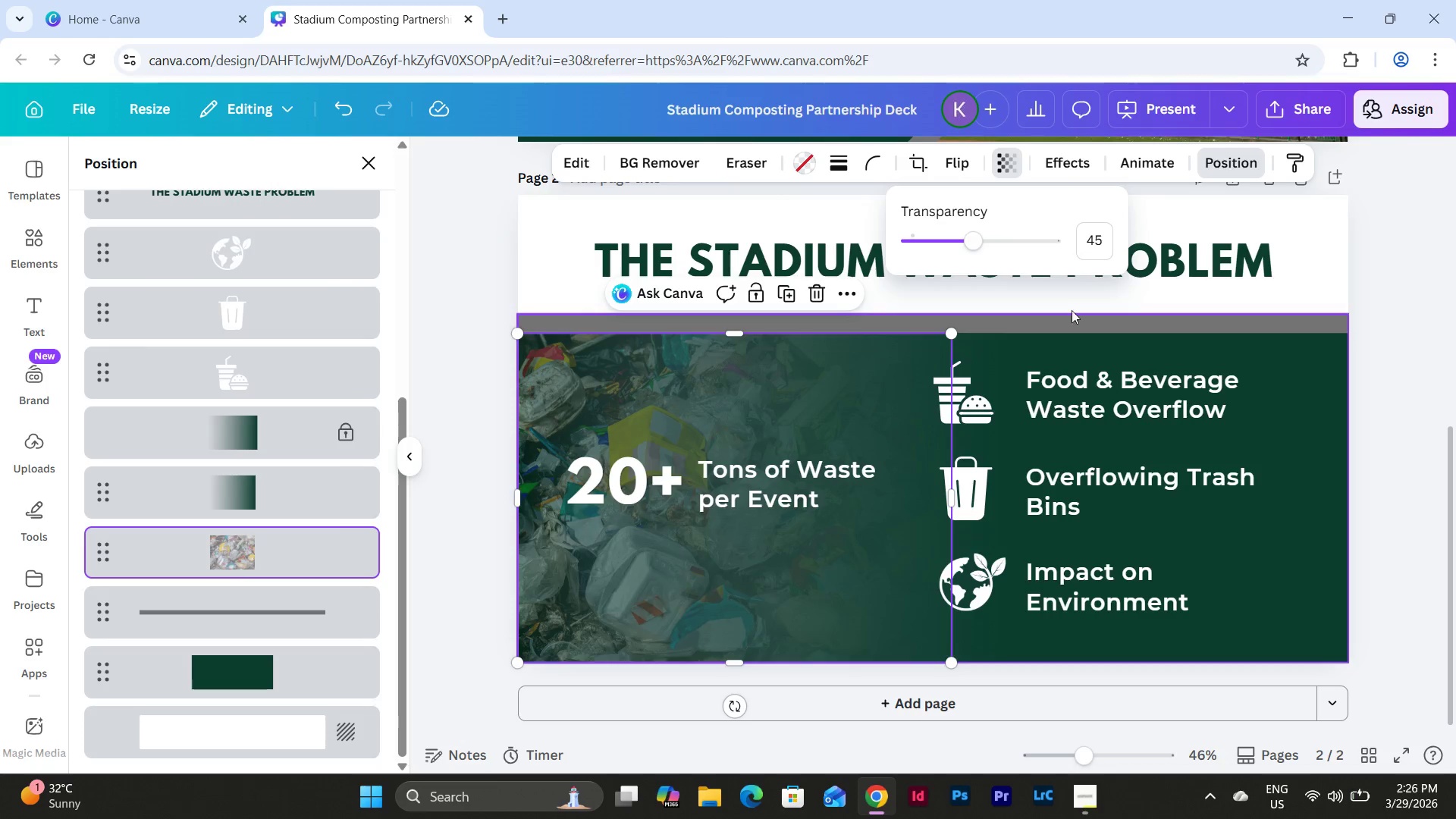 
left_click([1103, 247])
 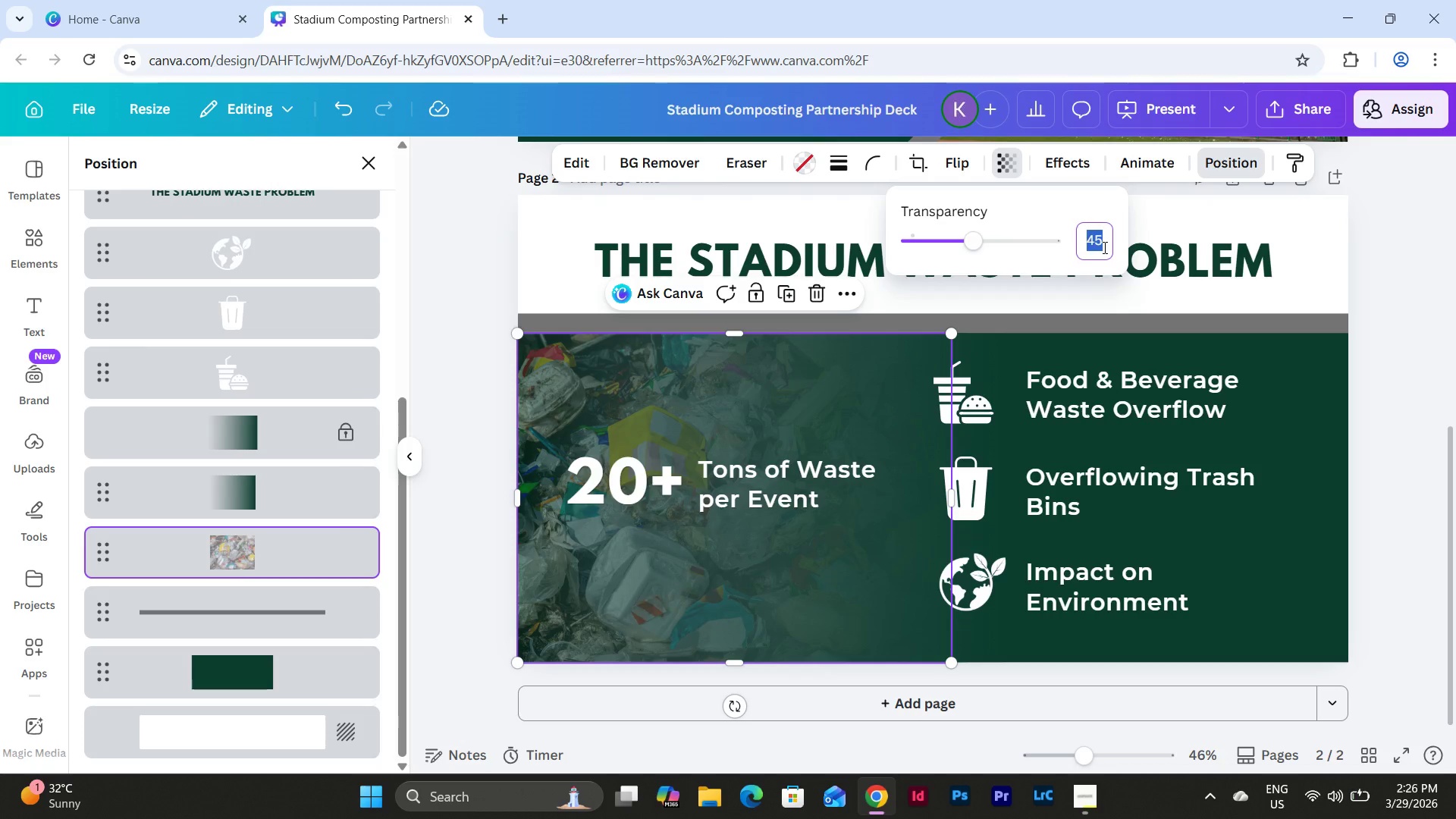 
key(Numpad4)
 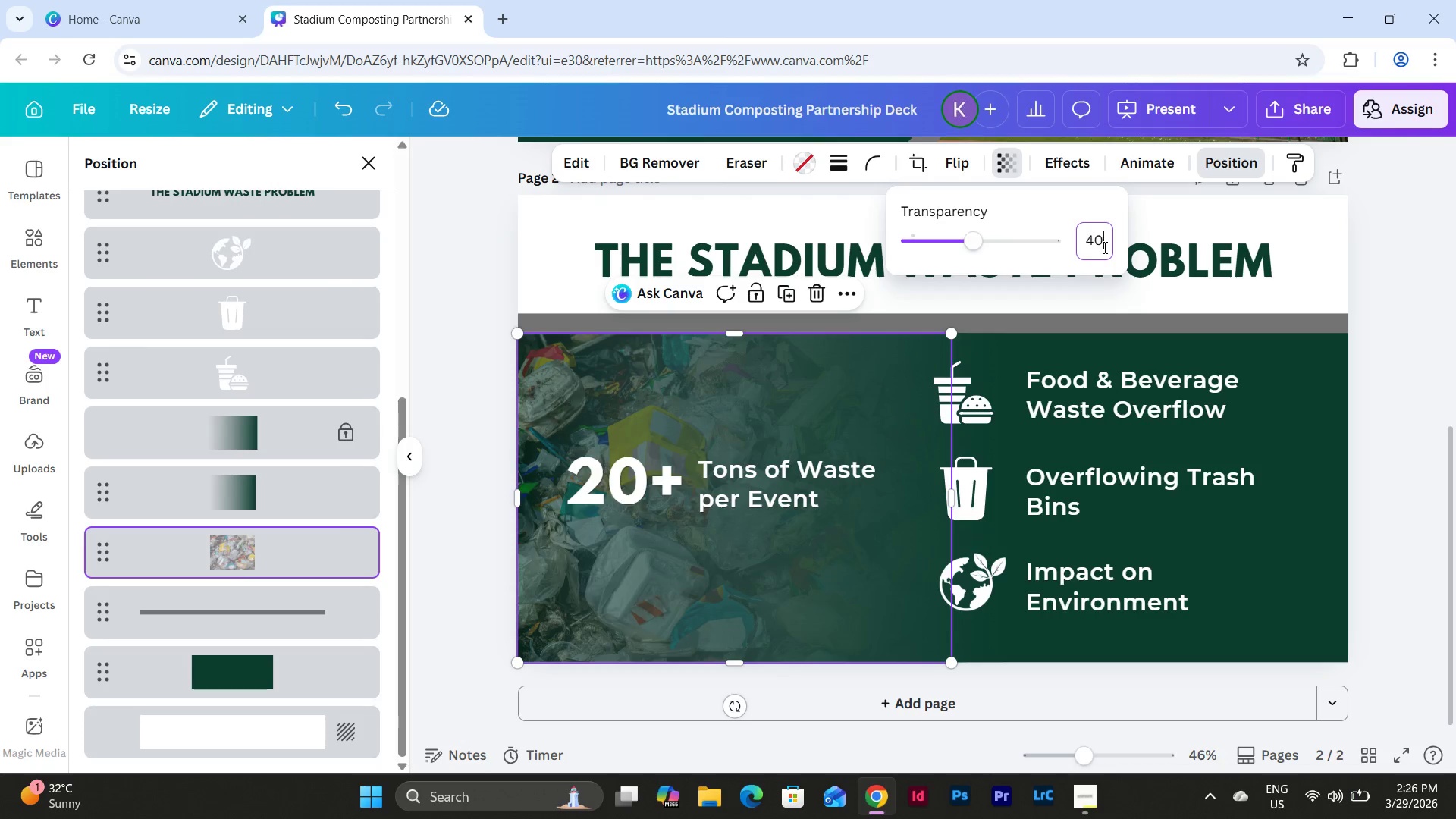 
key(Numpad0)
 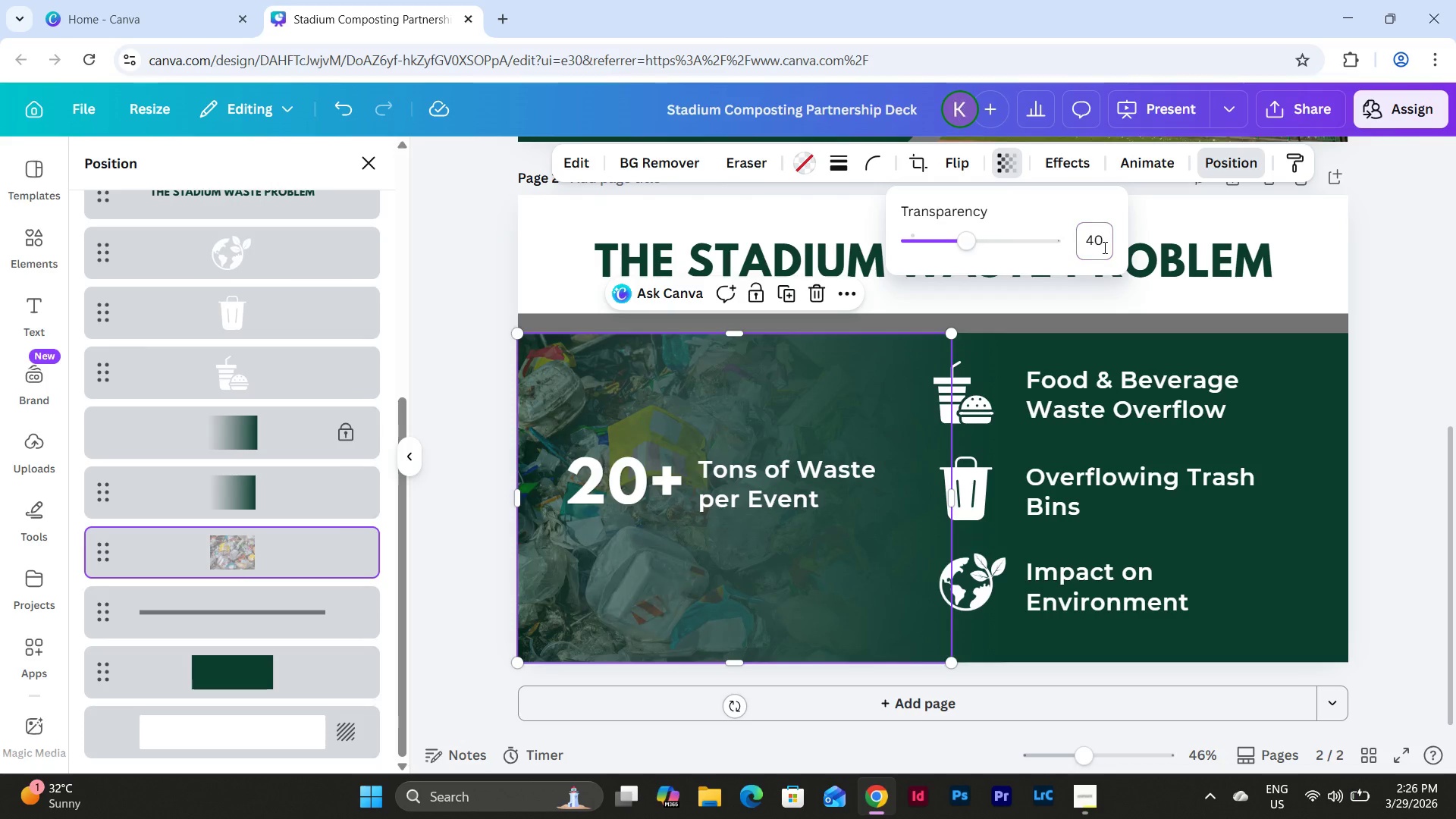 
key(NumpadEnter)
 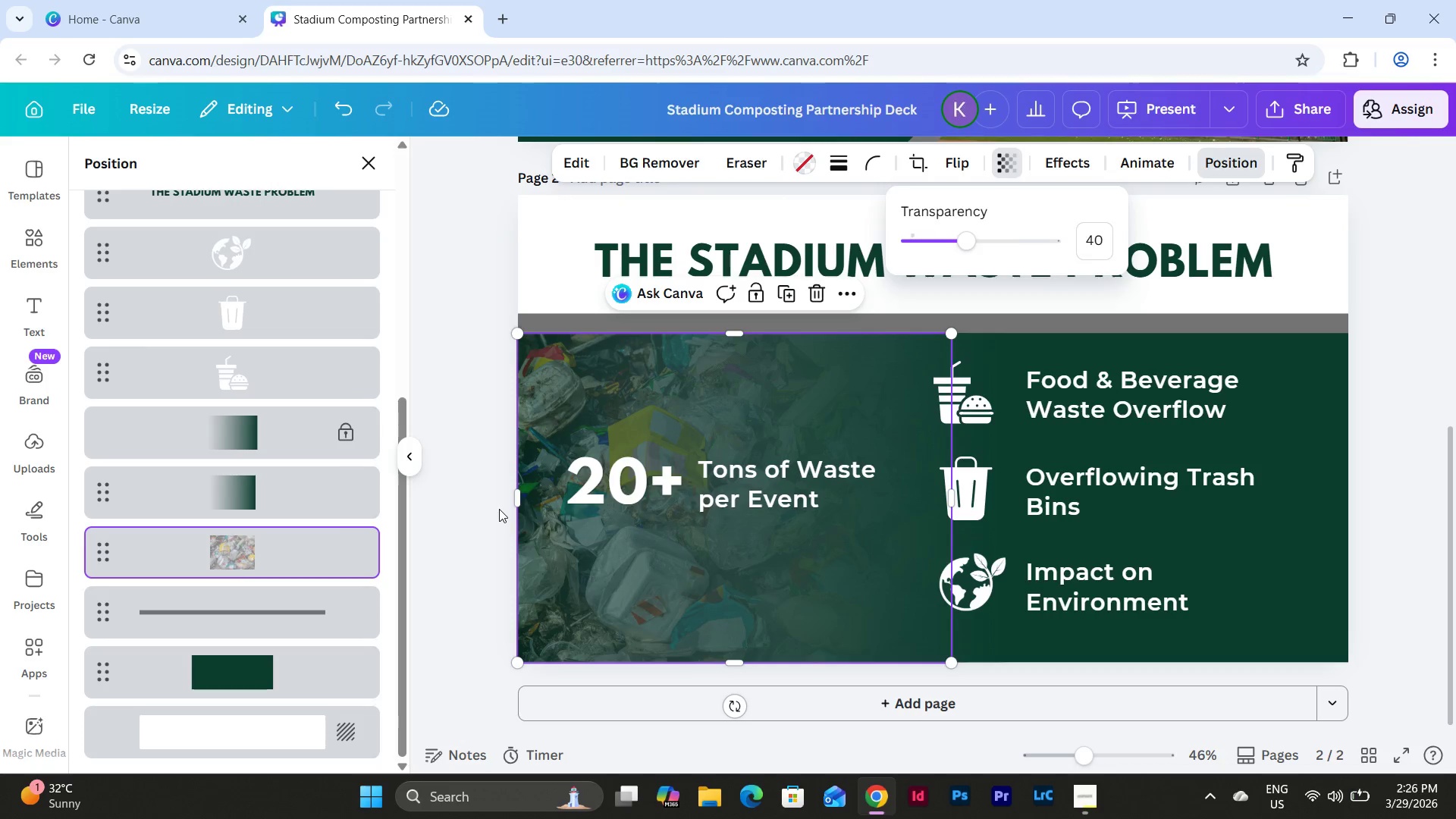 
double_click([499, 508])
 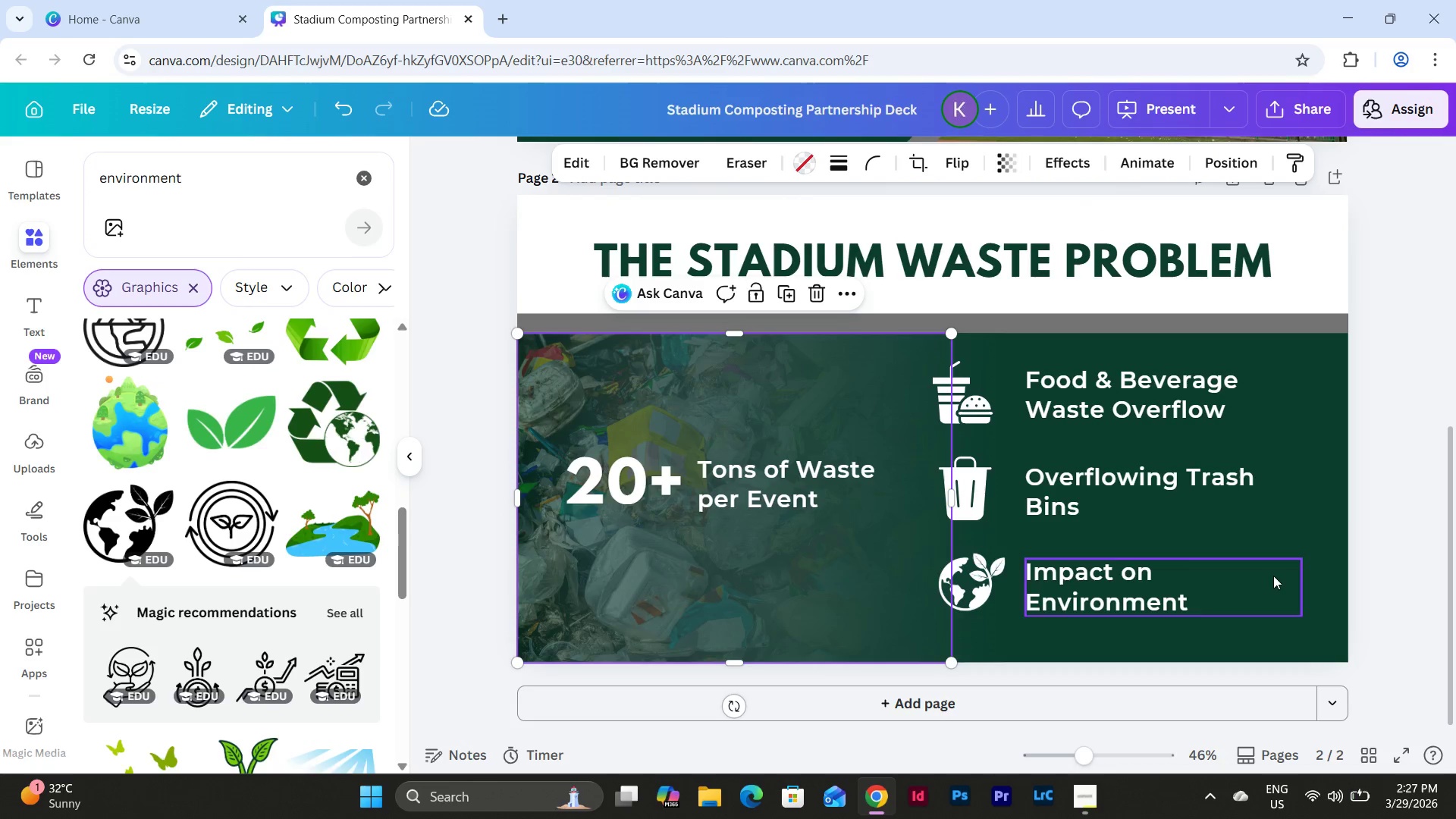 
left_click([1373, 486])
 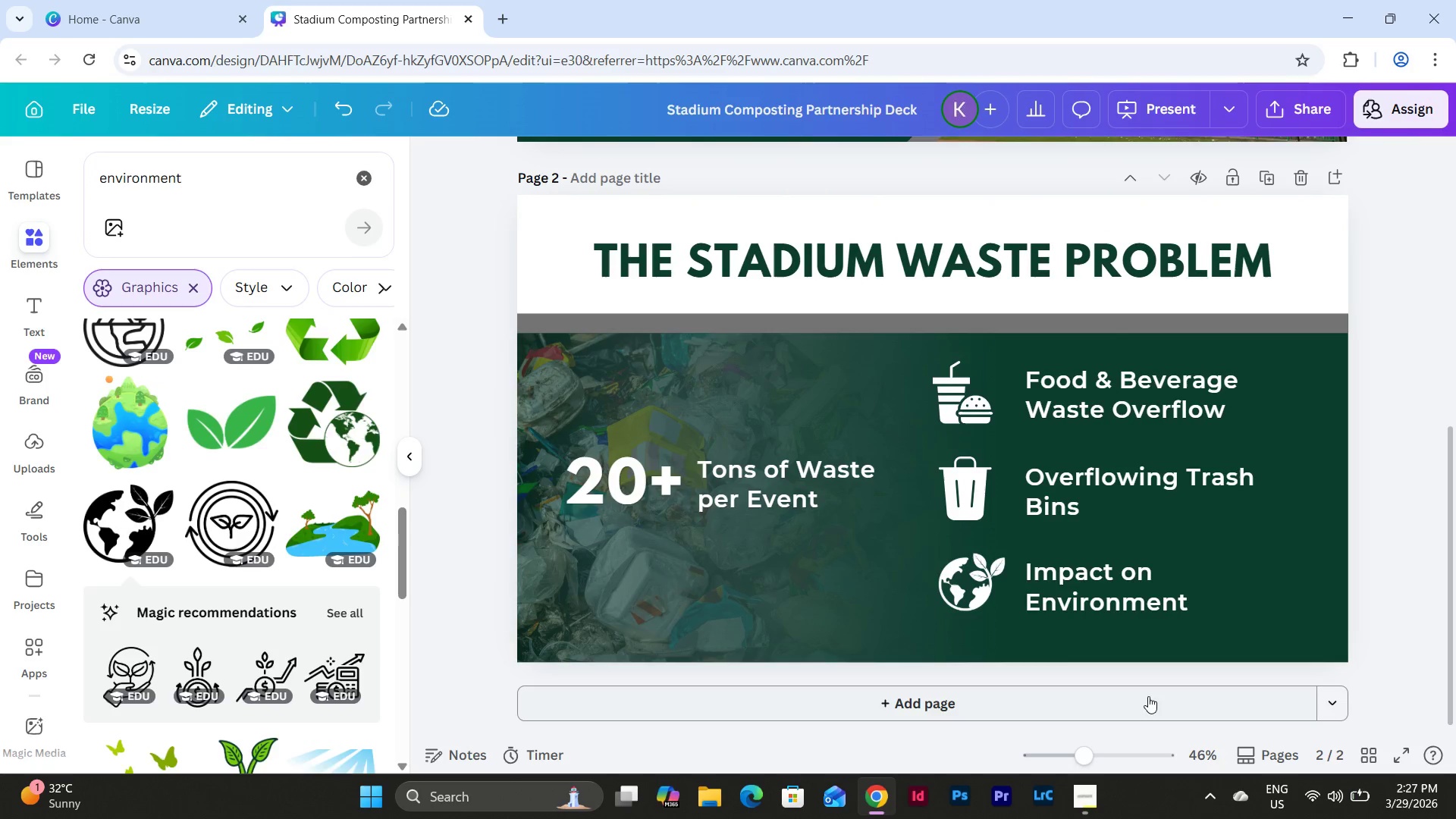 
left_click_drag(start_coordinate=[1087, 753], to_coordinate=[1069, 743])
 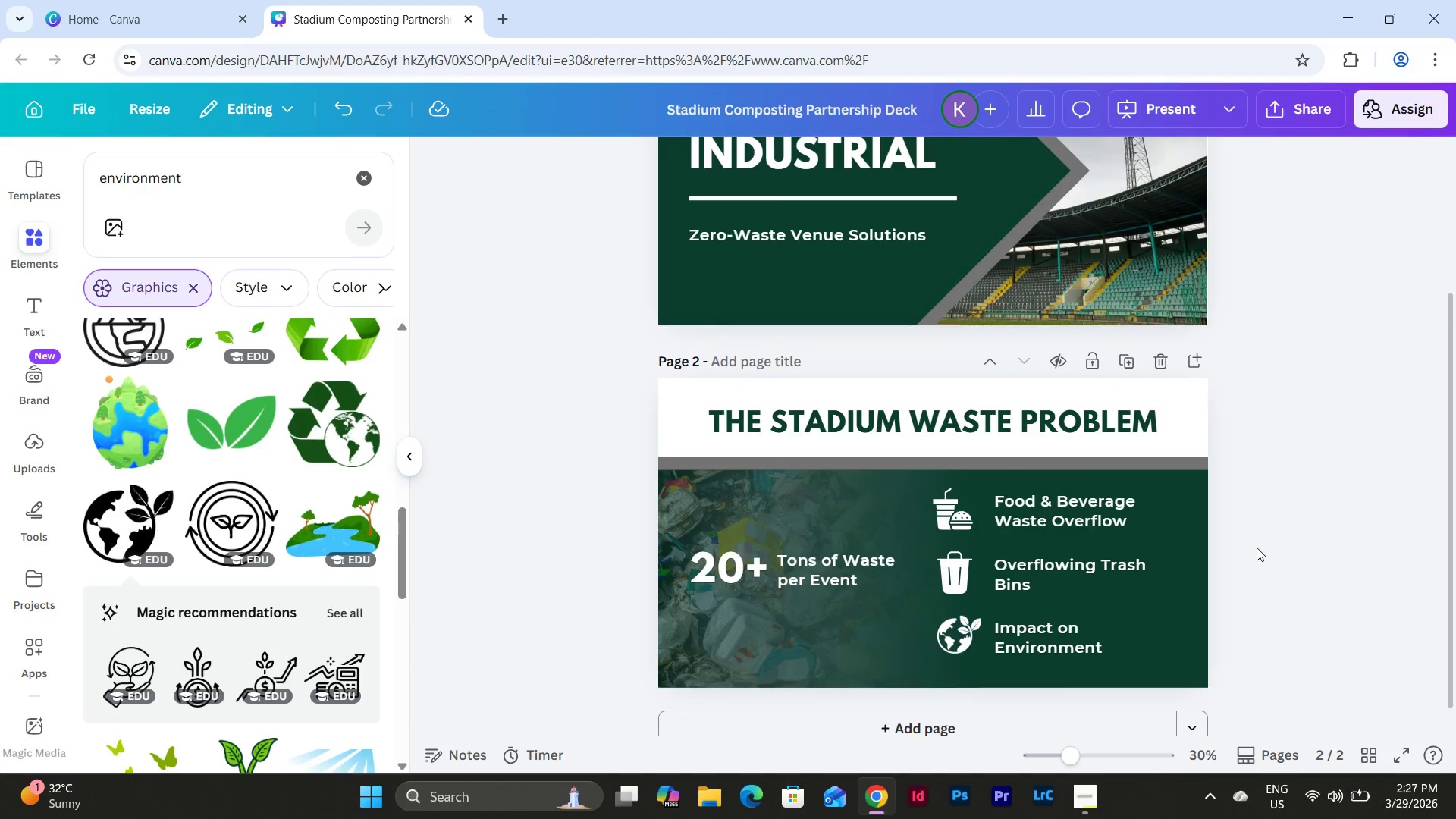 
scroll: coordinate [1257, 547], scroll_direction: down, amount: 5.0
 